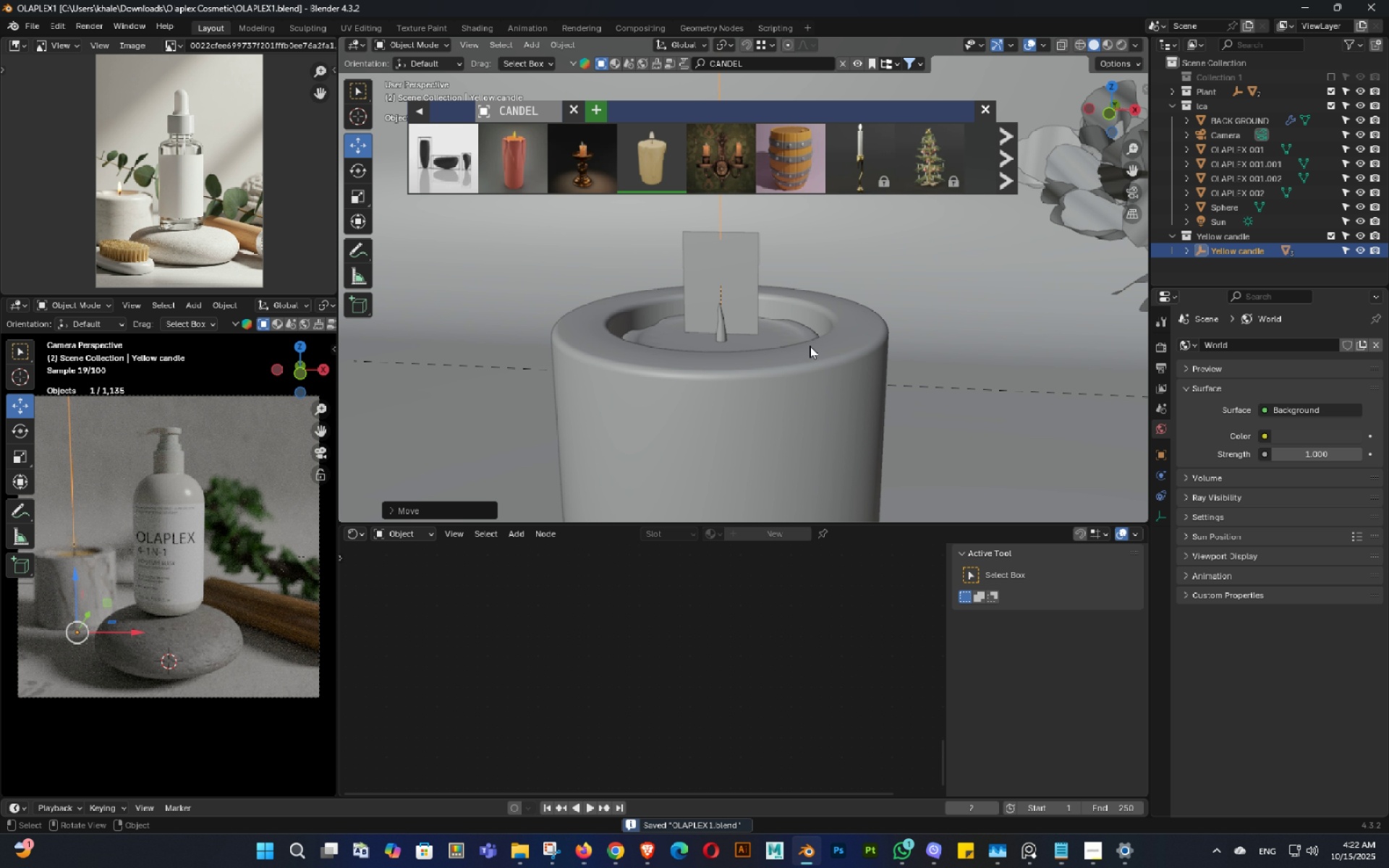 
scroll: coordinate [810, 346], scroll_direction: down, amount: 2.0
 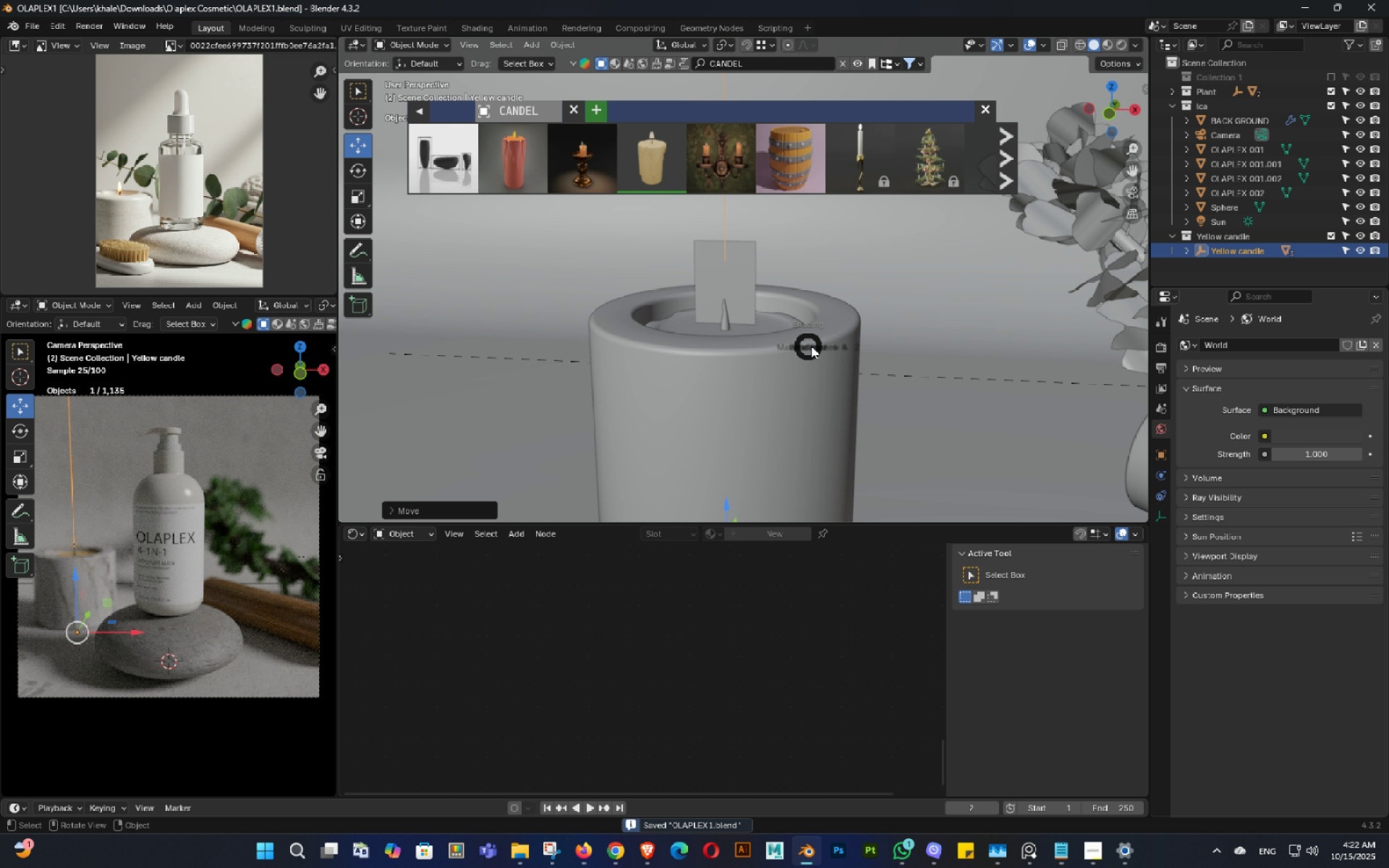 
hold_key(key=Z, duration=1.68)
 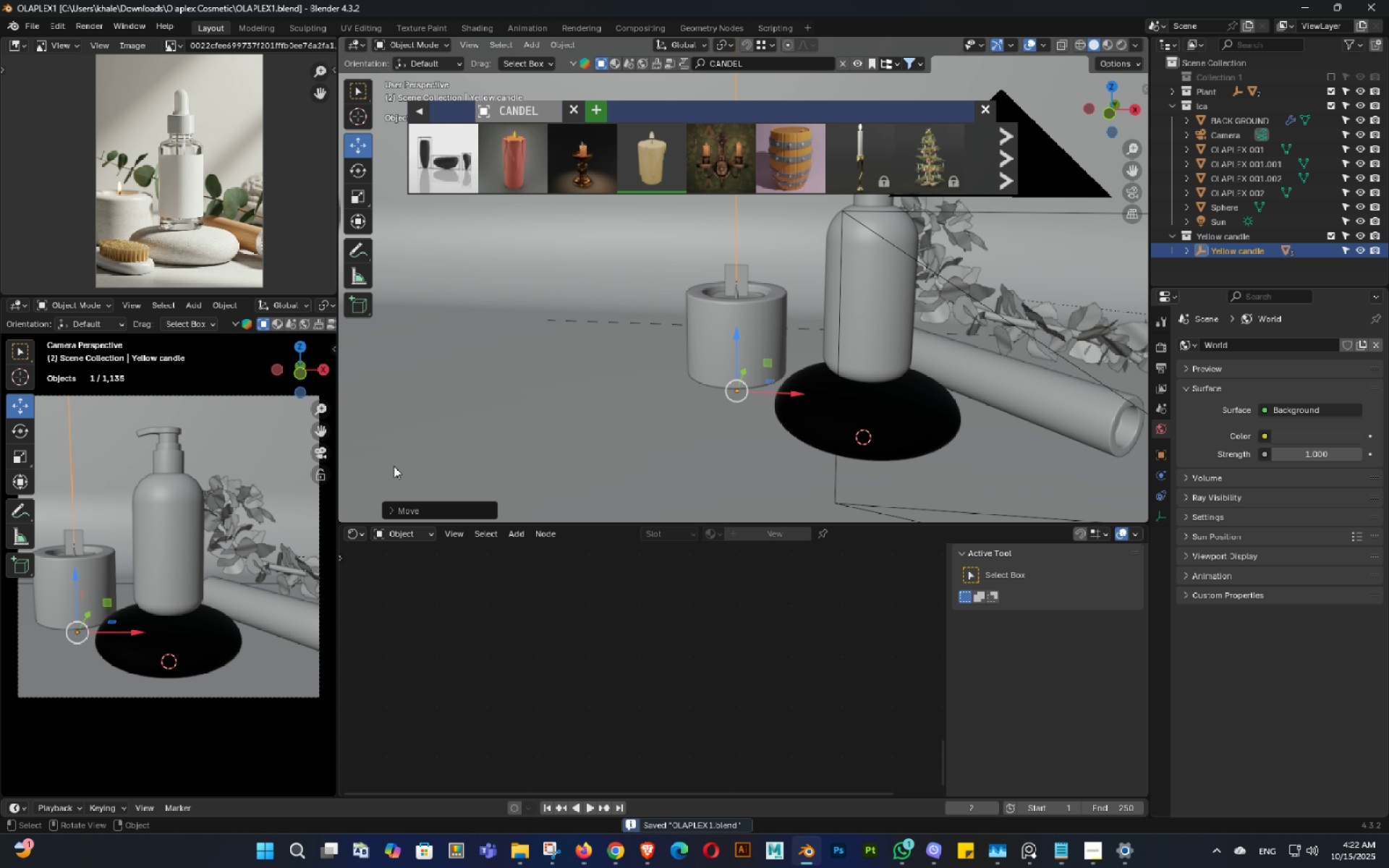 
scroll: coordinate [901, 360], scroll_direction: down, amount: 5.0
 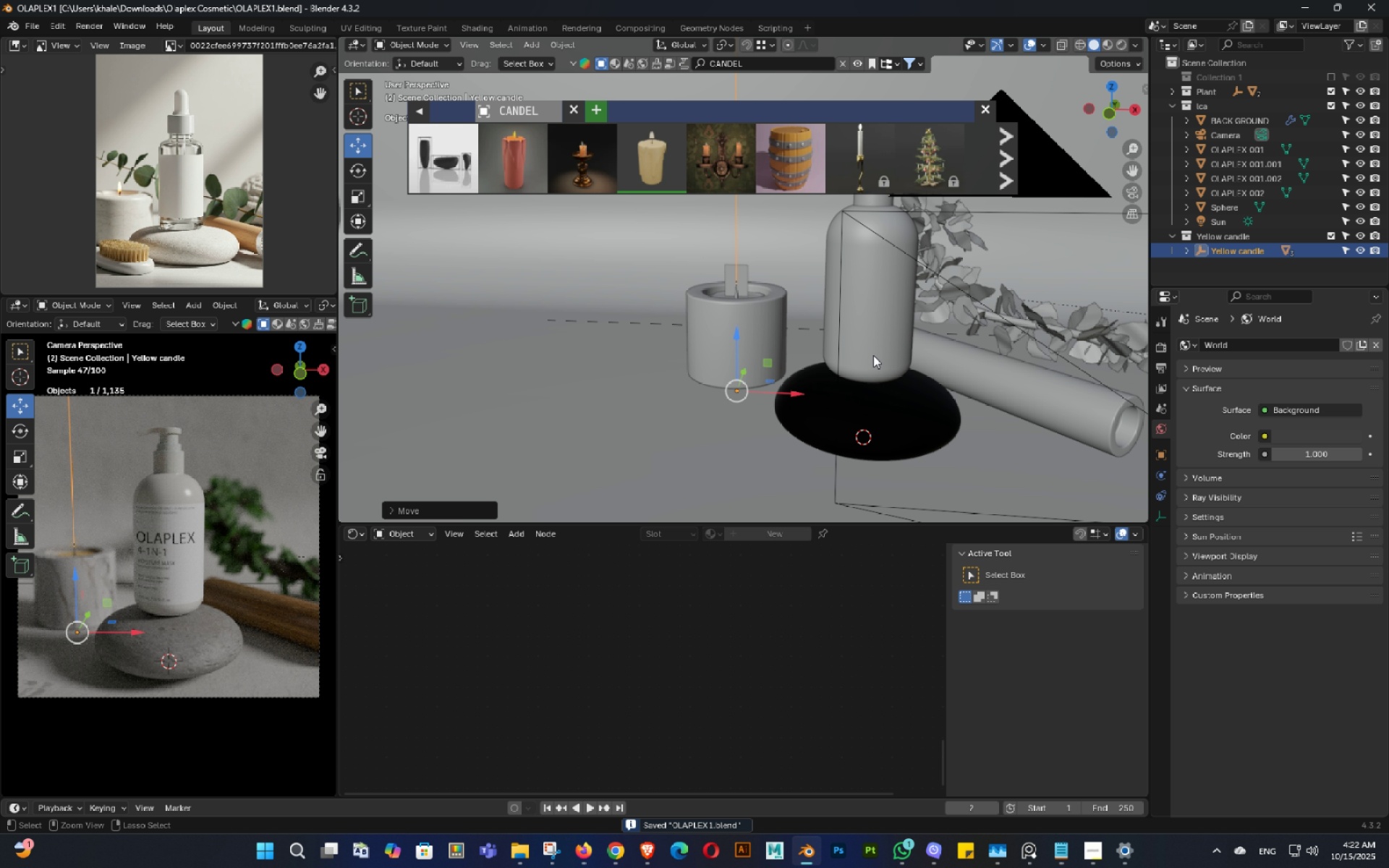 
key(Control+ControlLeft)
 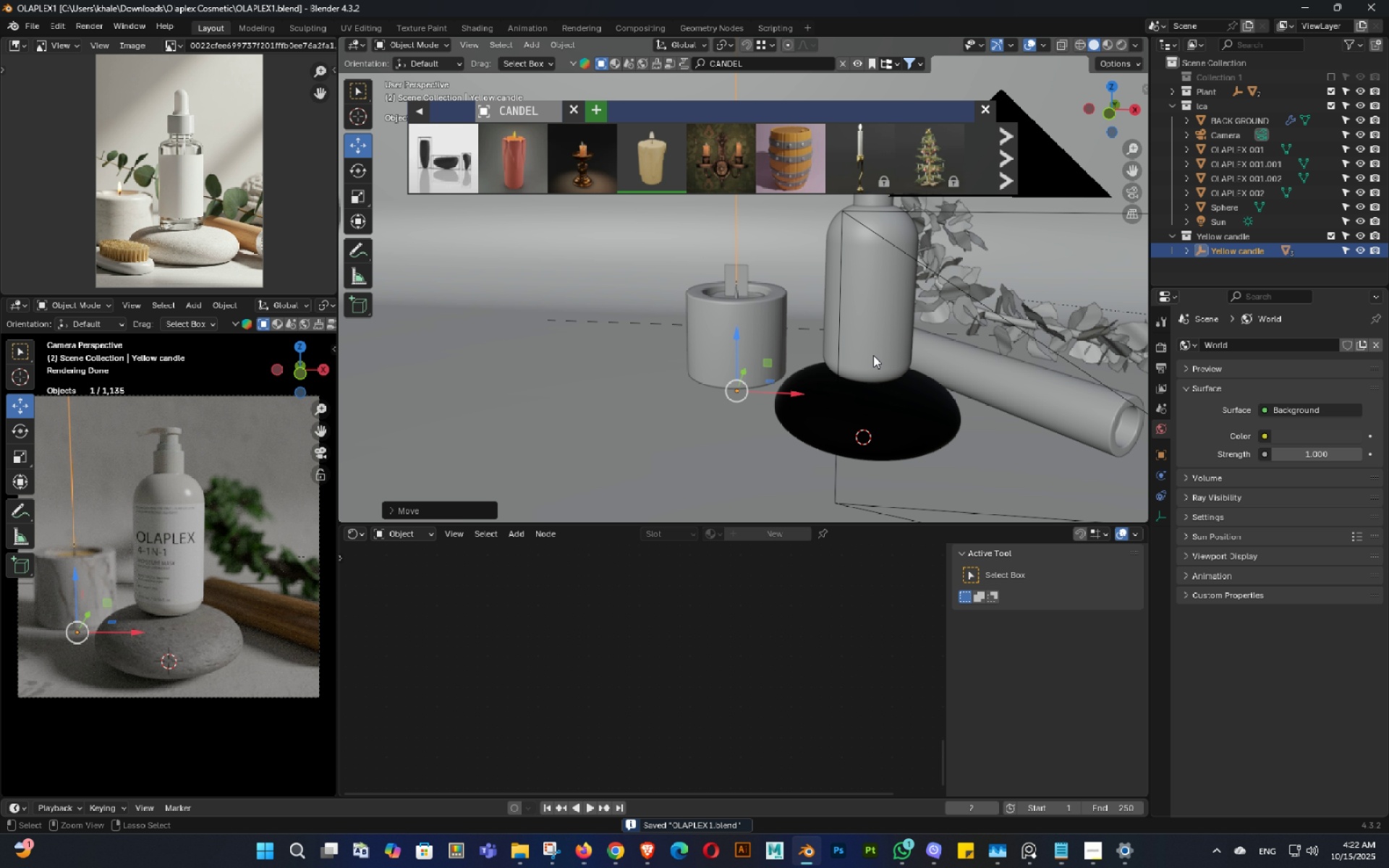 
key(Control+S)
 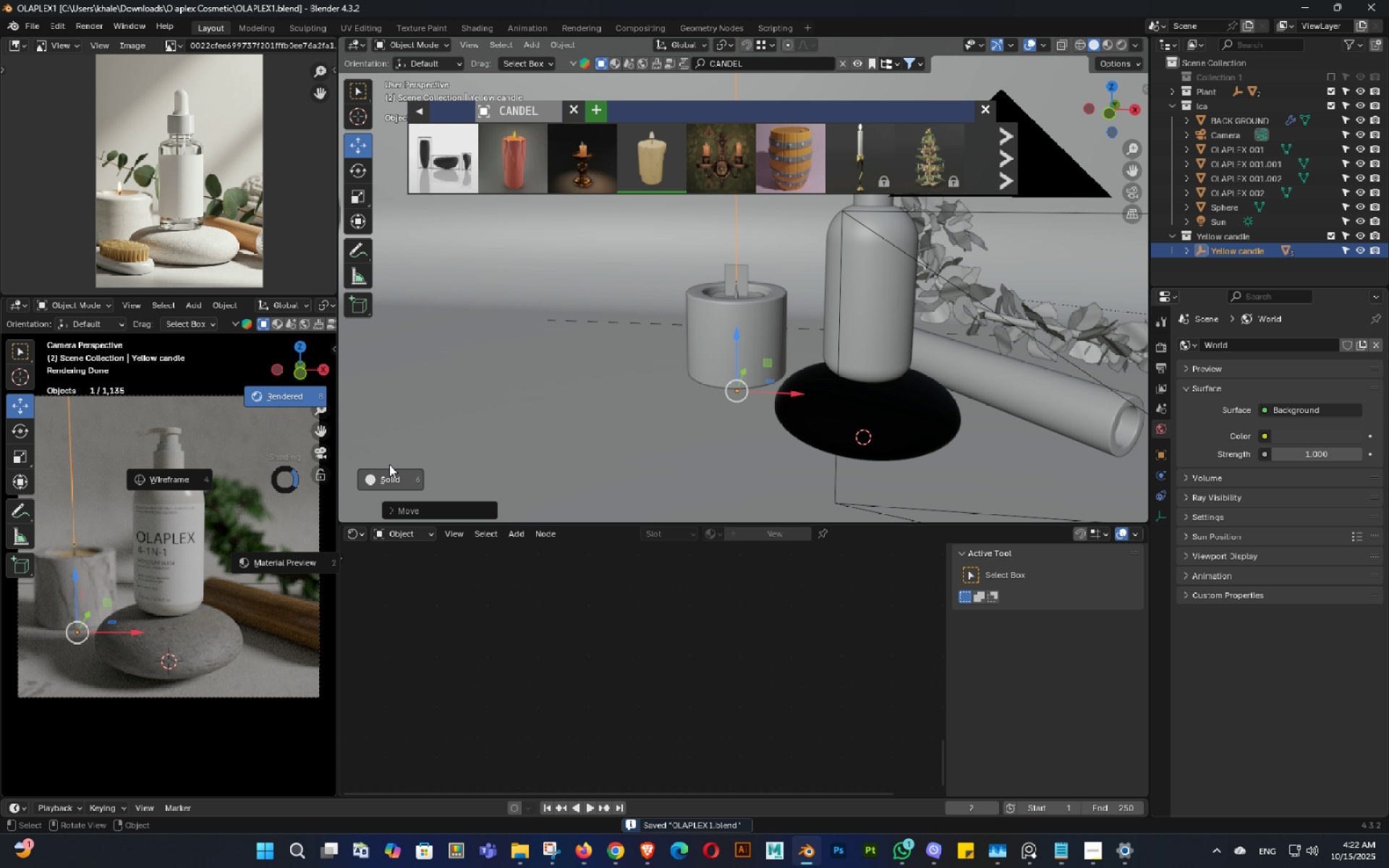 
key(Control+ControlLeft)
 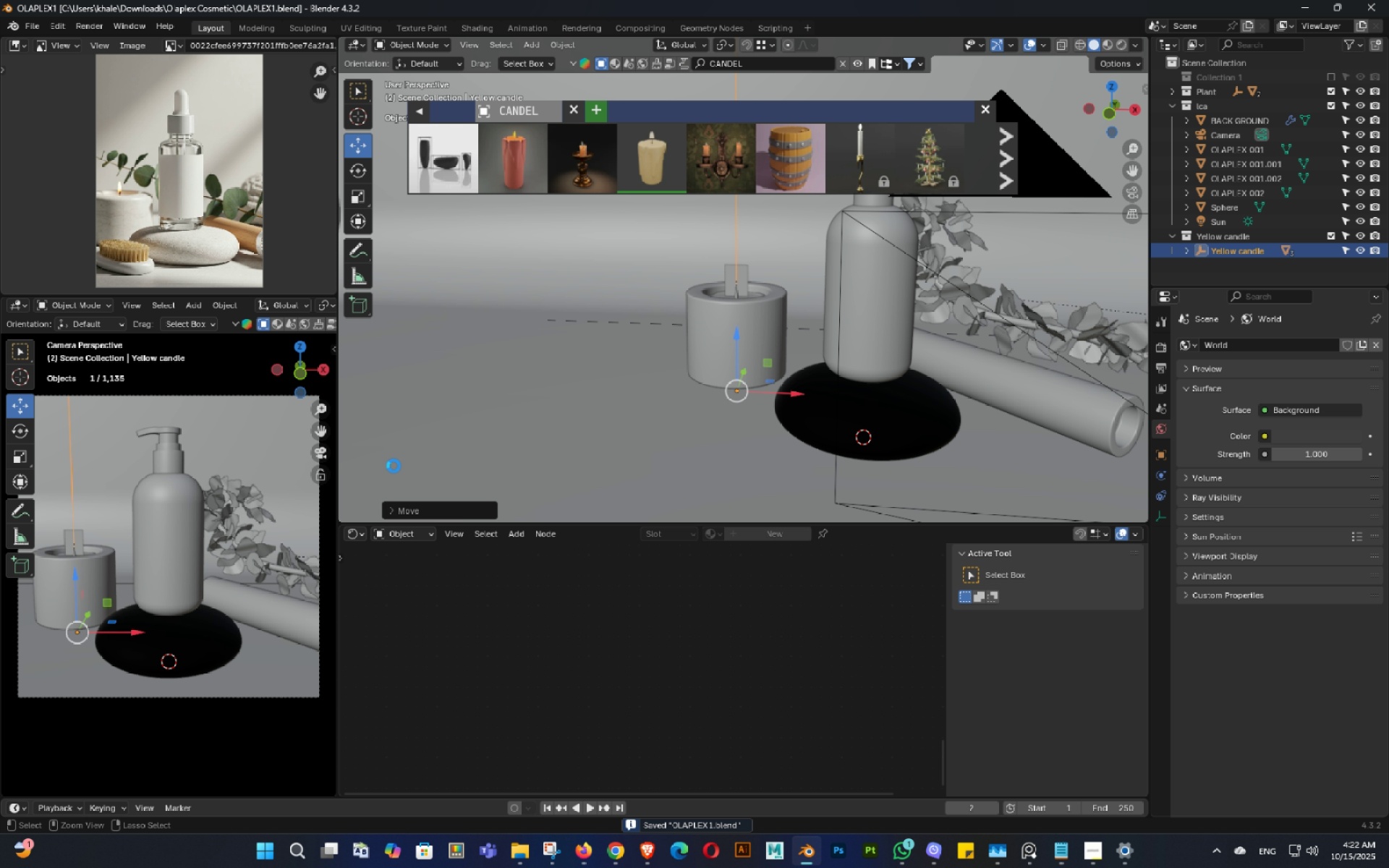 
key(Control+S)
 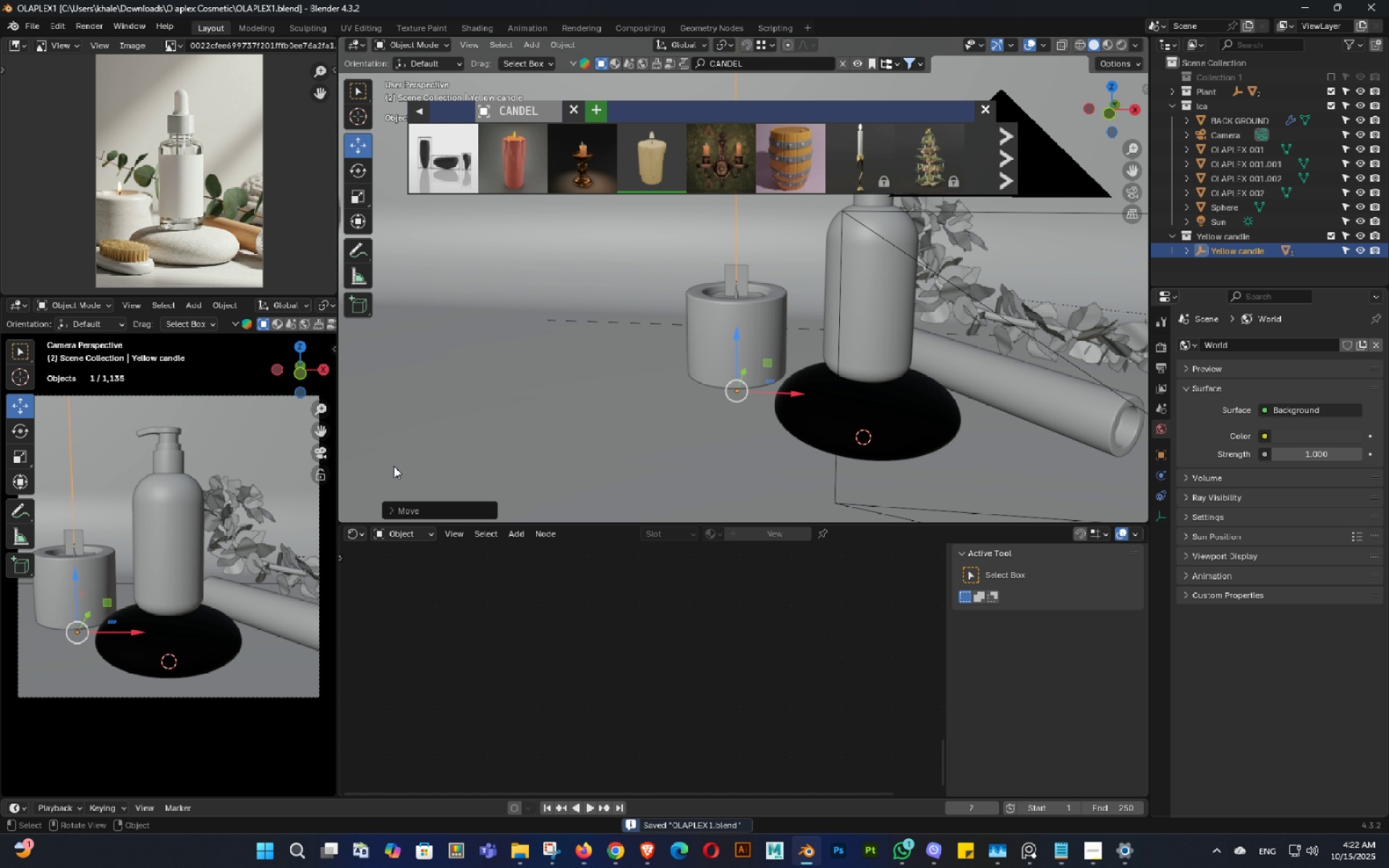 
key(F12)
 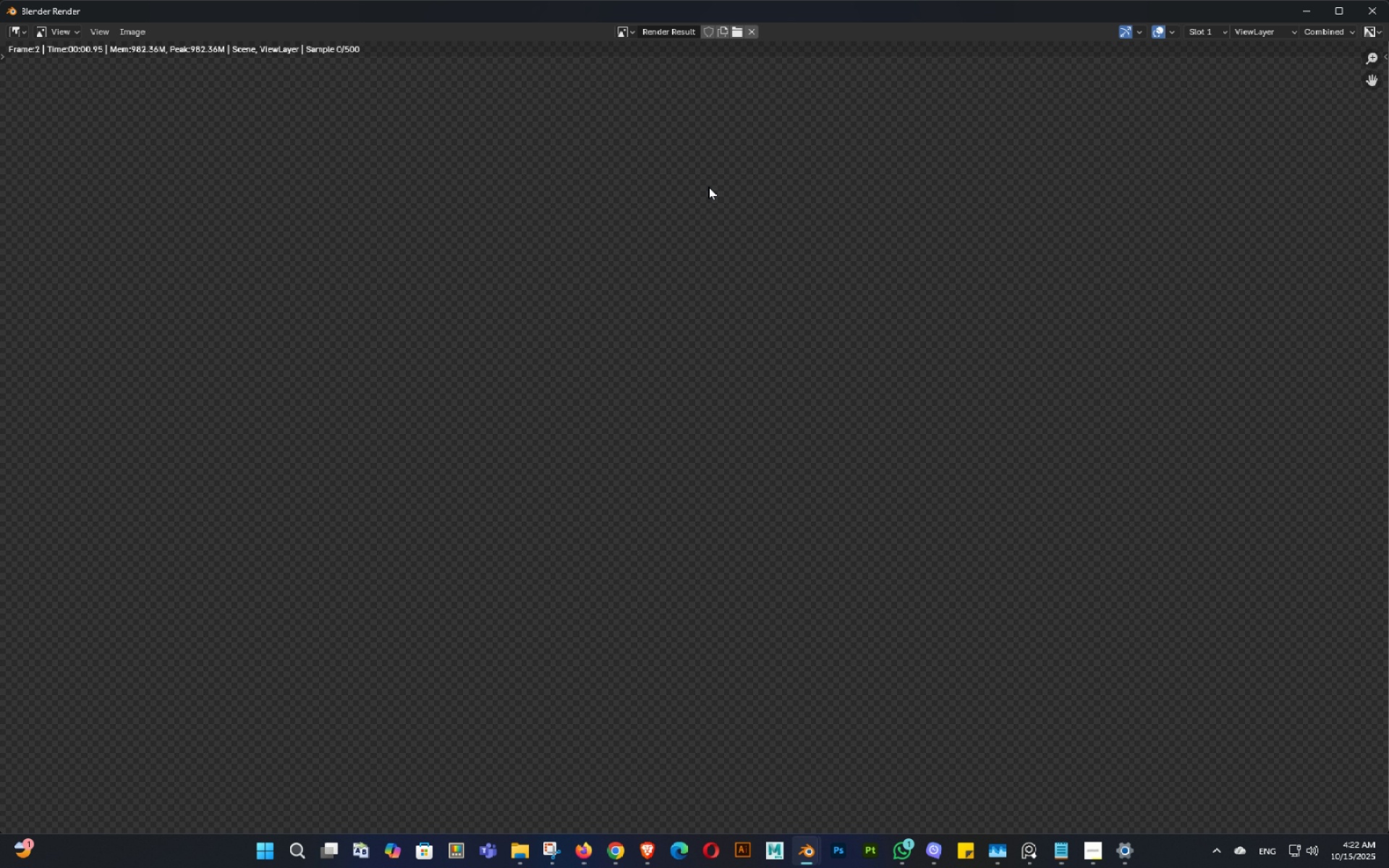 
scroll: coordinate [712, 136], scroll_direction: down, amount: 3.0
 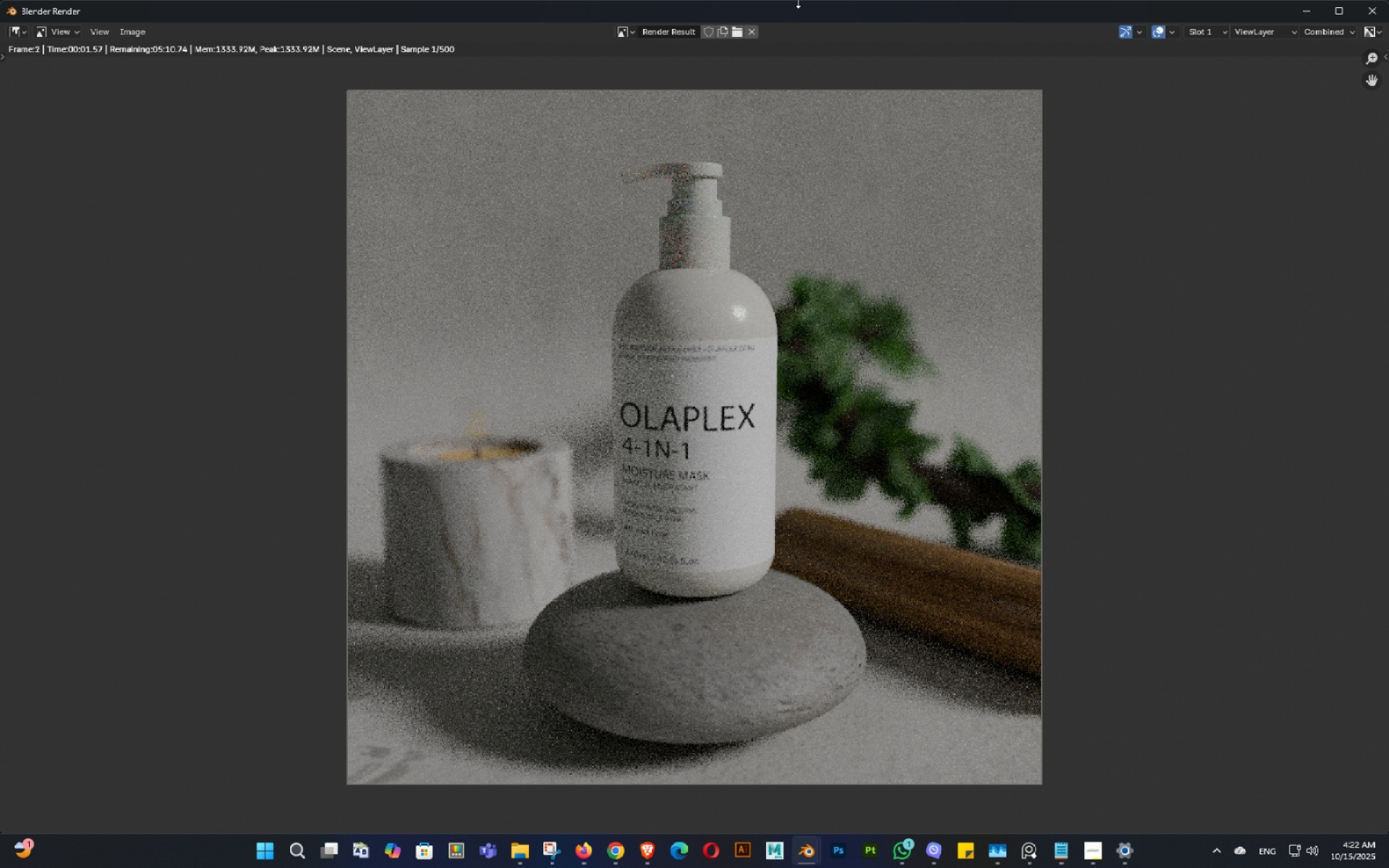 
left_click_drag(start_coordinate=[798, 1], to_coordinate=[802, 62])
 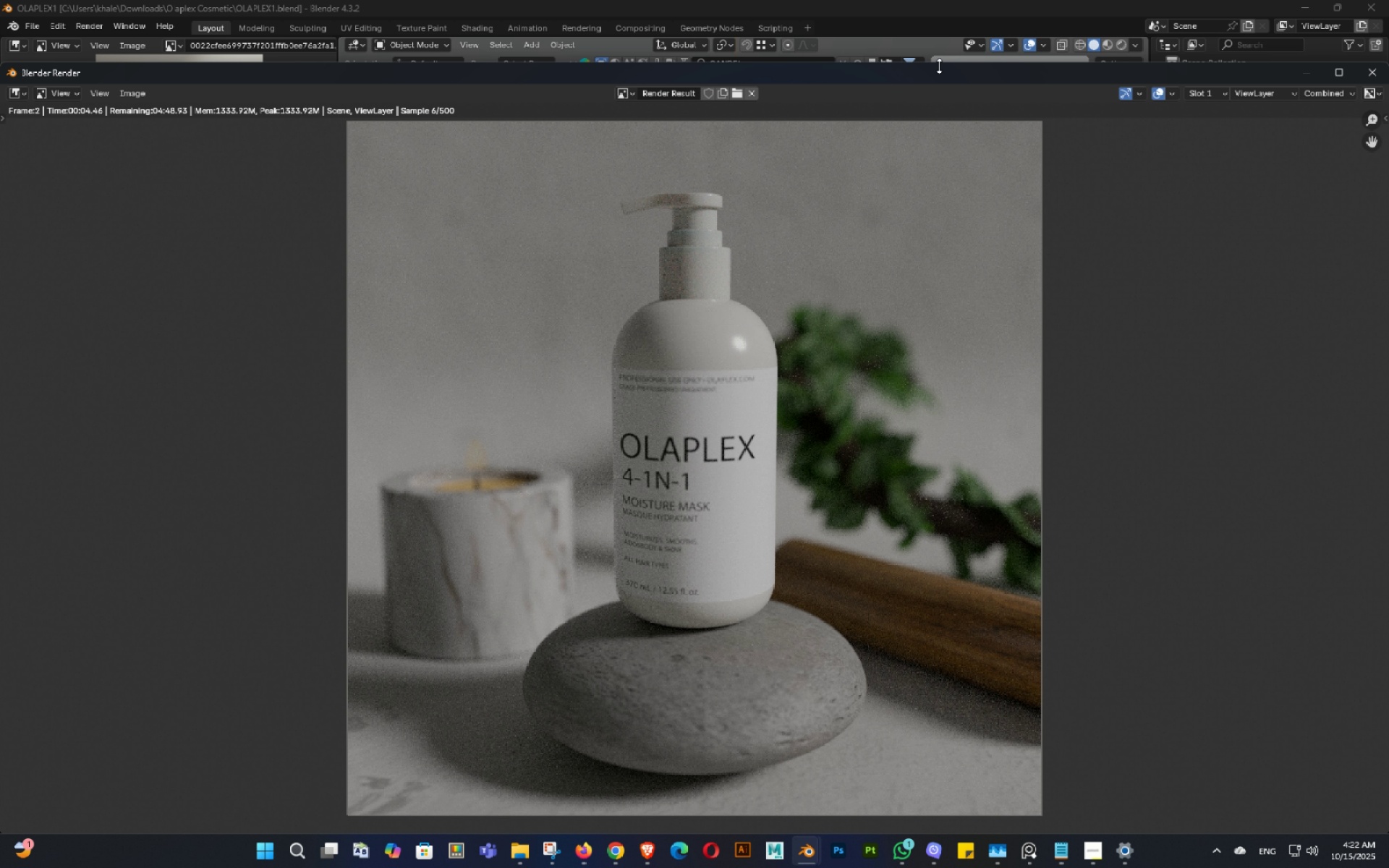 
left_click_drag(start_coordinate=[939, 72], to_coordinate=[943, 163])
 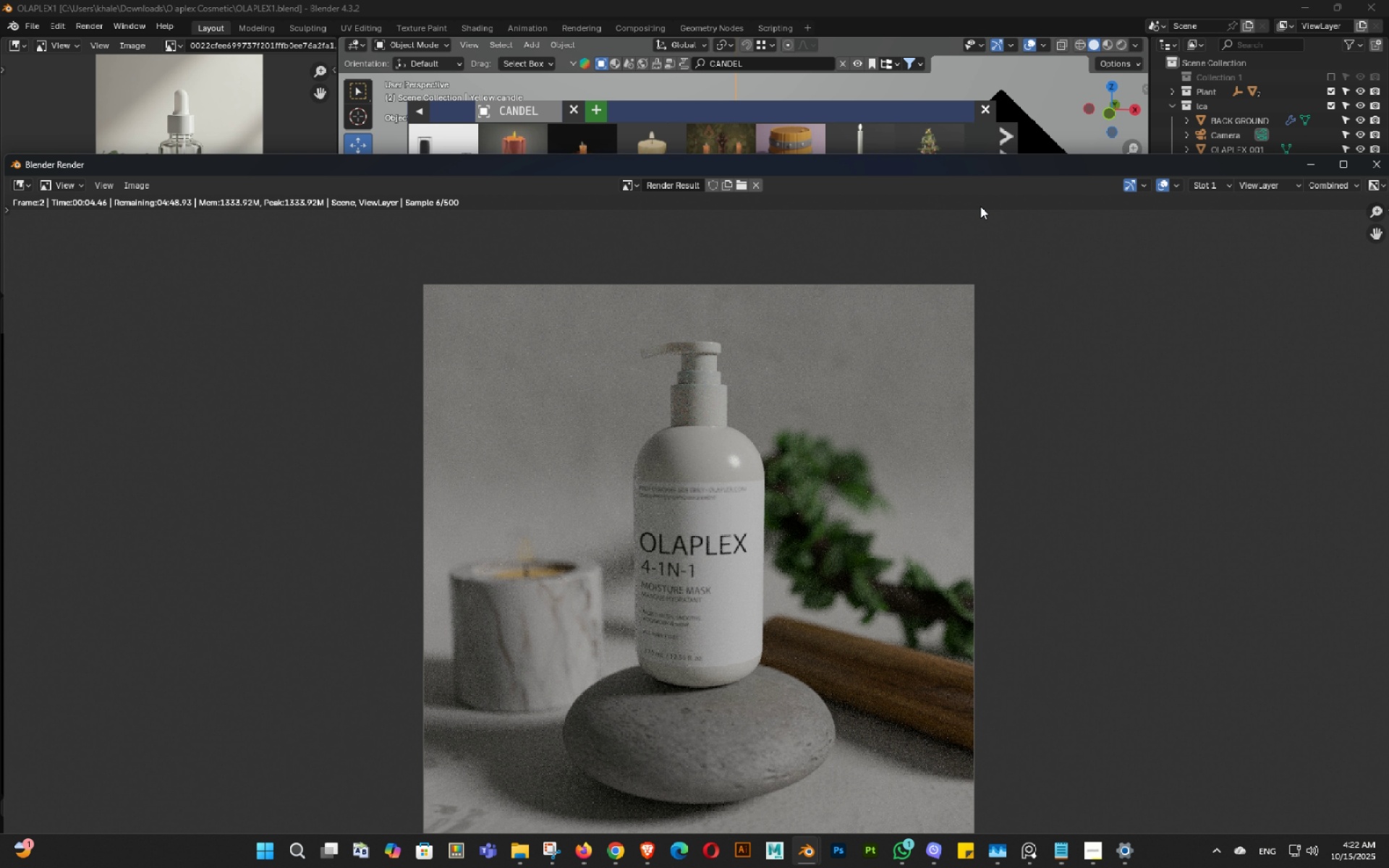 
scroll: coordinate [980, 205], scroll_direction: down, amount: 2.0
 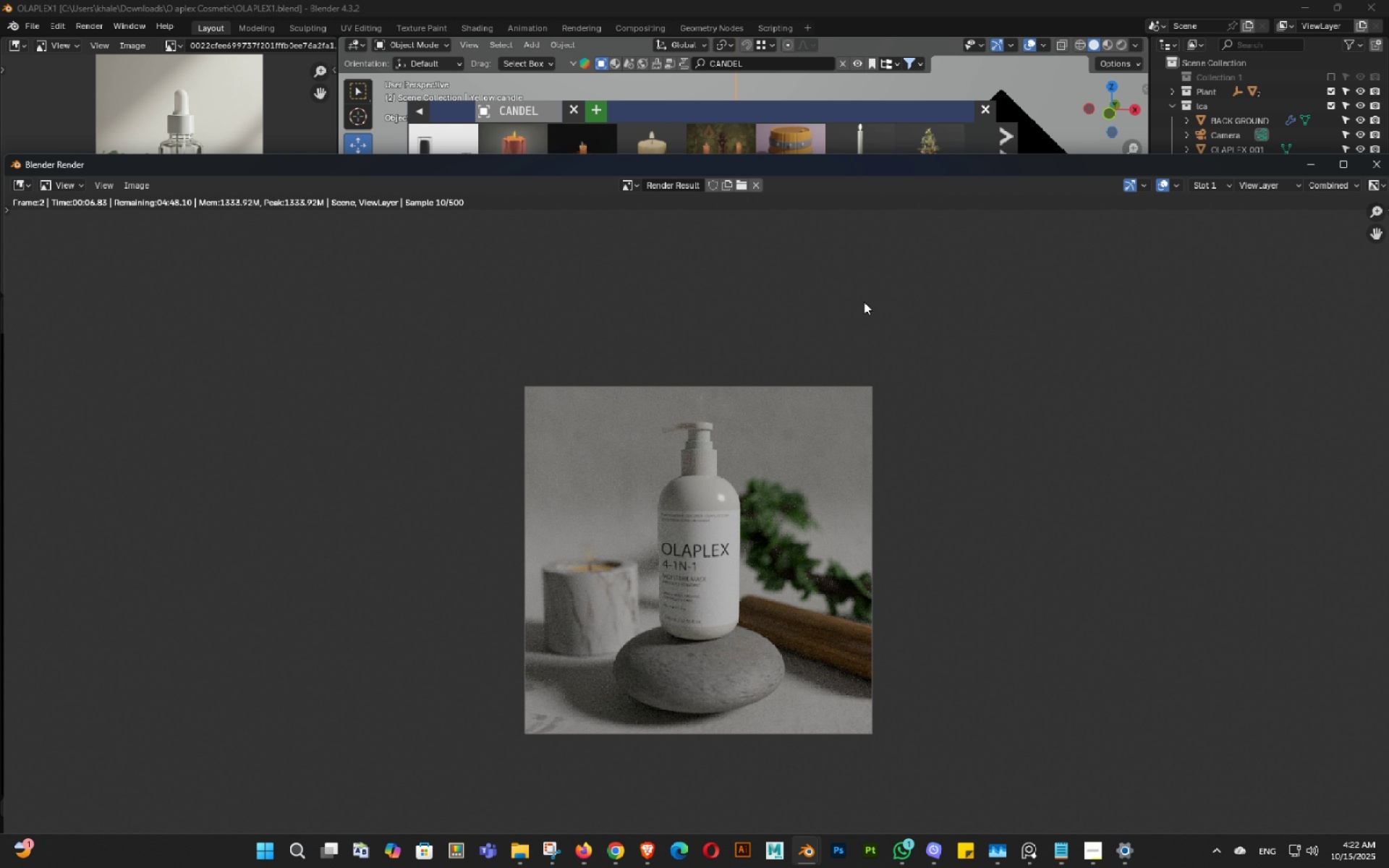 
scroll: coordinate [864, 305], scroll_direction: up, amount: 1.0
 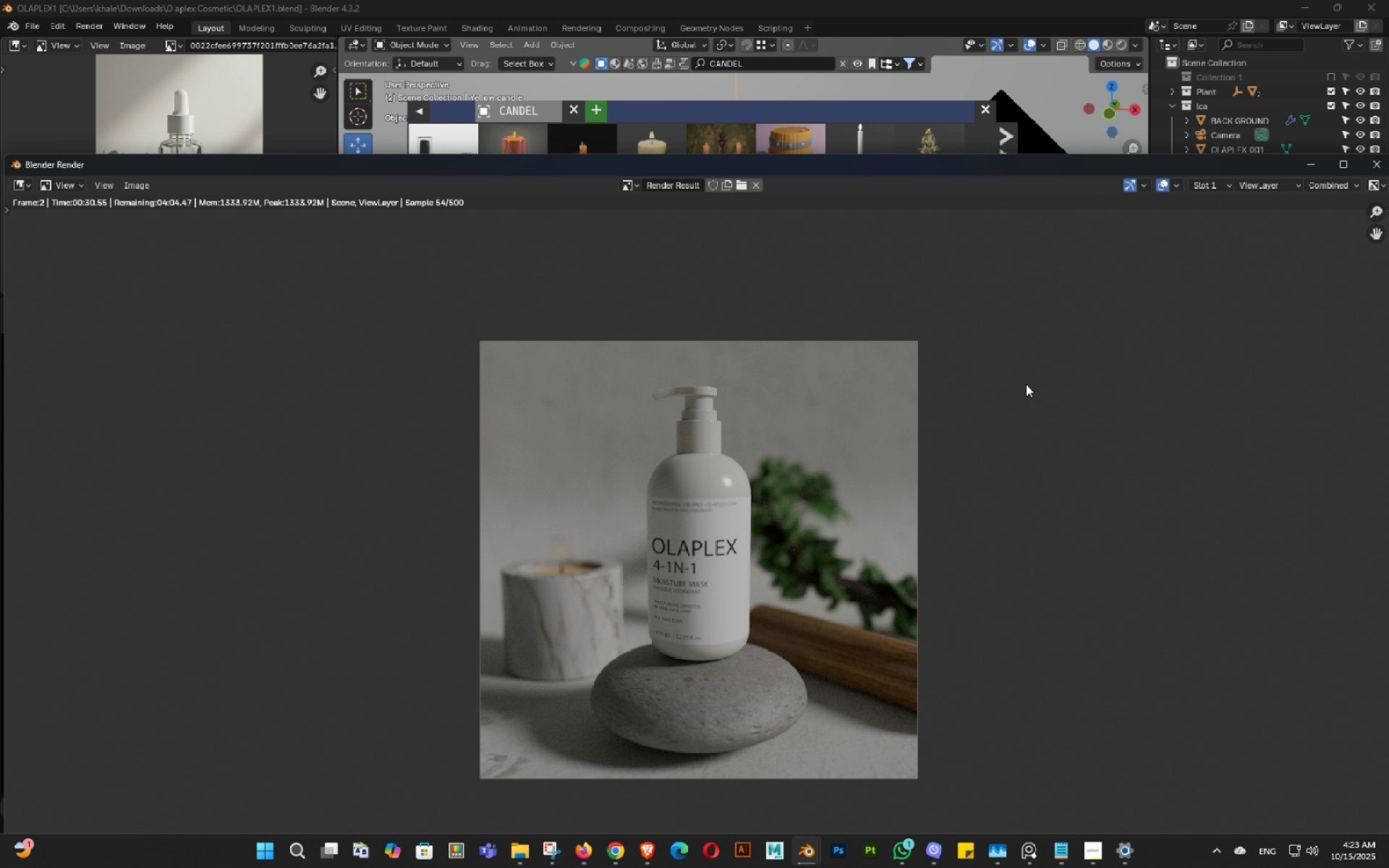 
wait(32.3)
 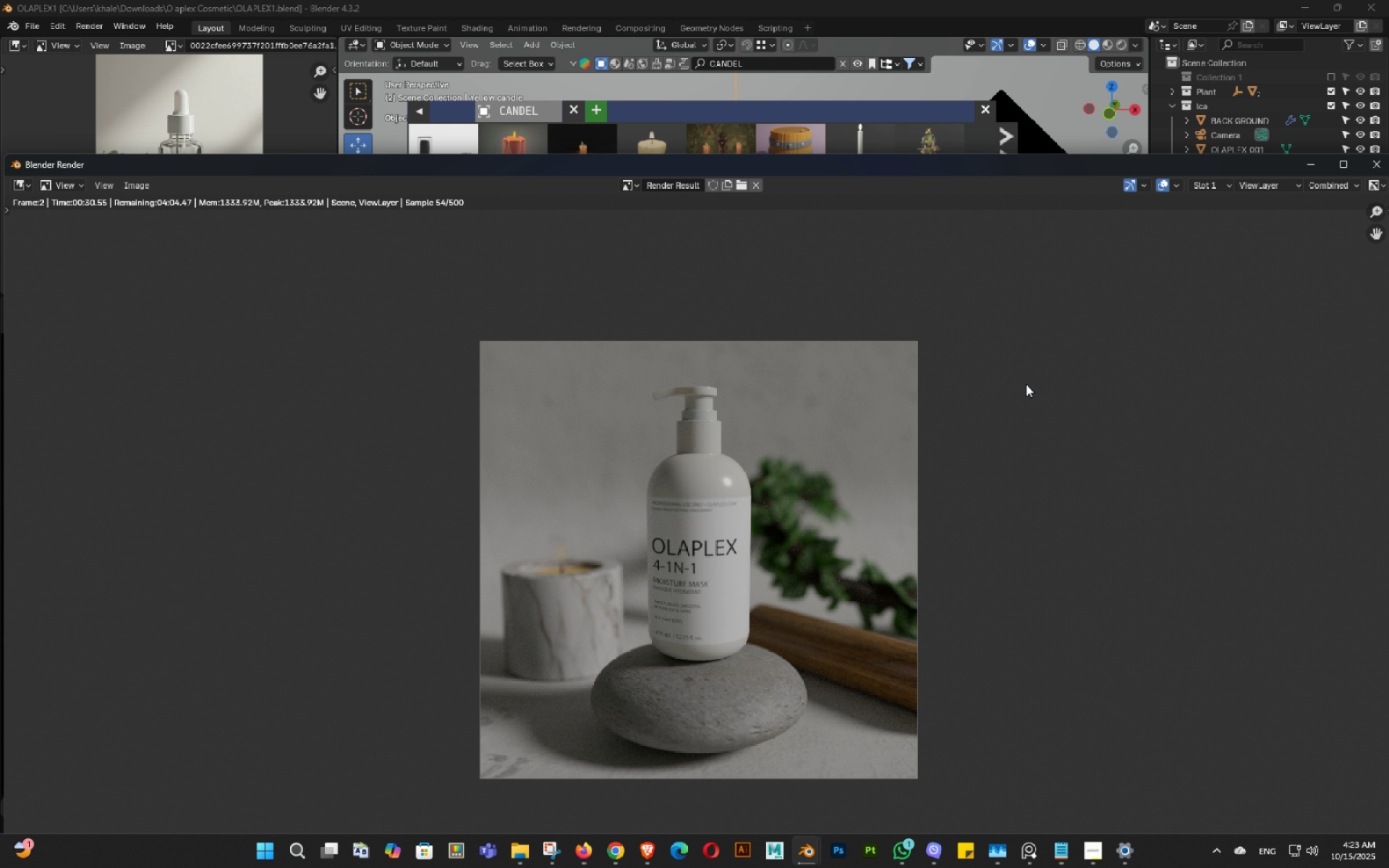 
left_click([994, 112])
 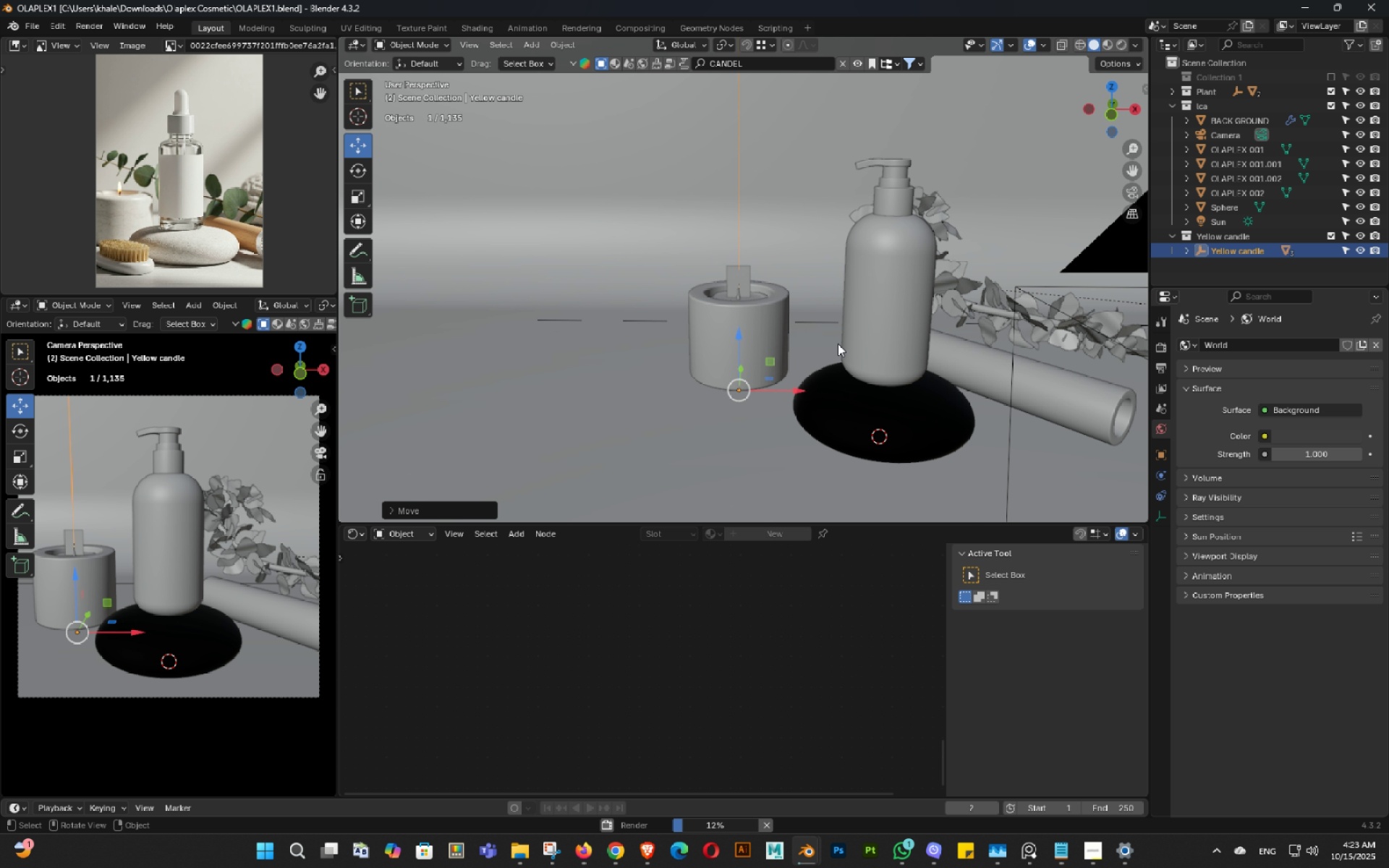 
key(Control+ControlLeft)
 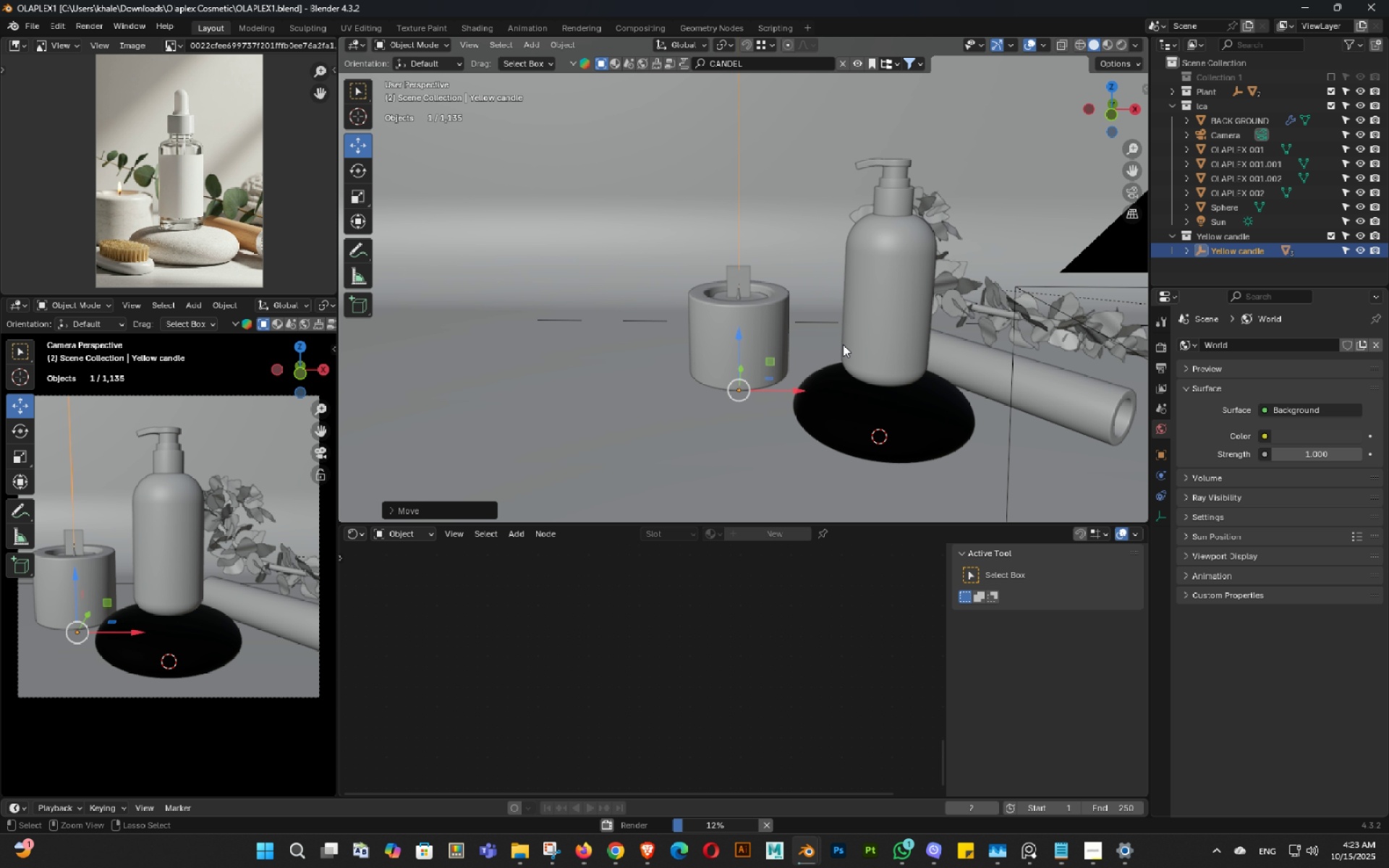 
key(S)
 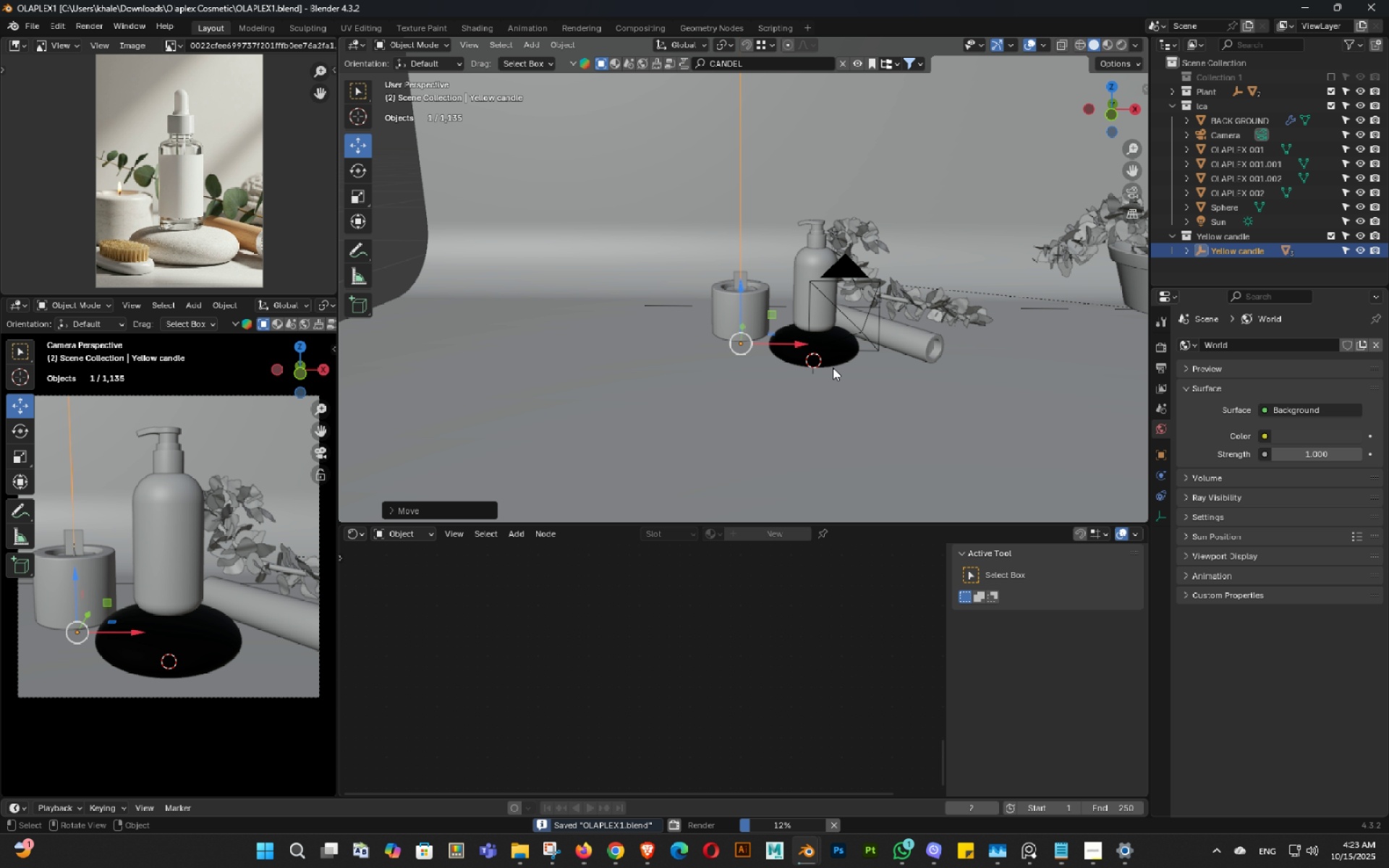 
scroll: coordinate [833, 367], scroll_direction: down, amount: 4.0
 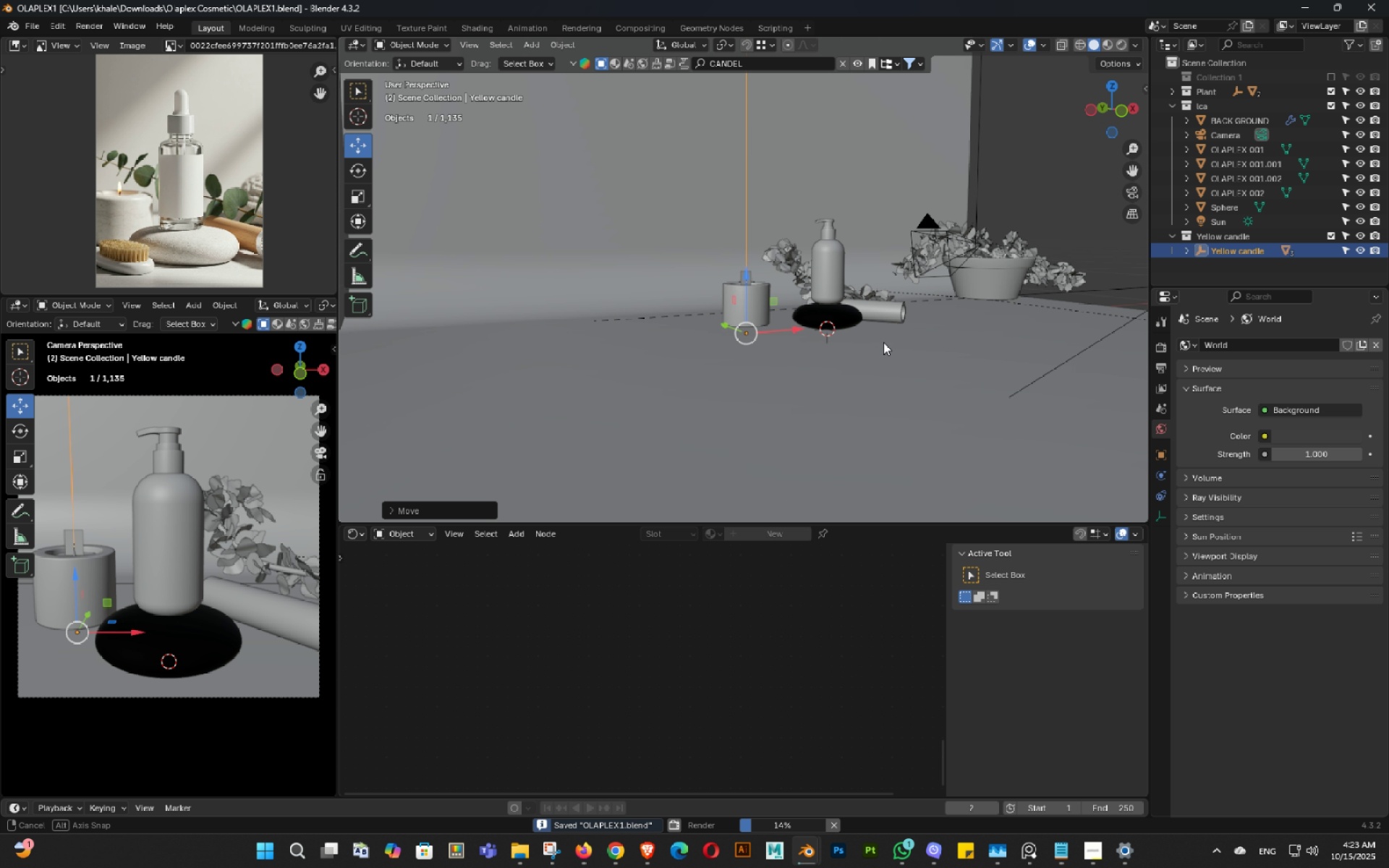 
key(Control+ControlLeft)
 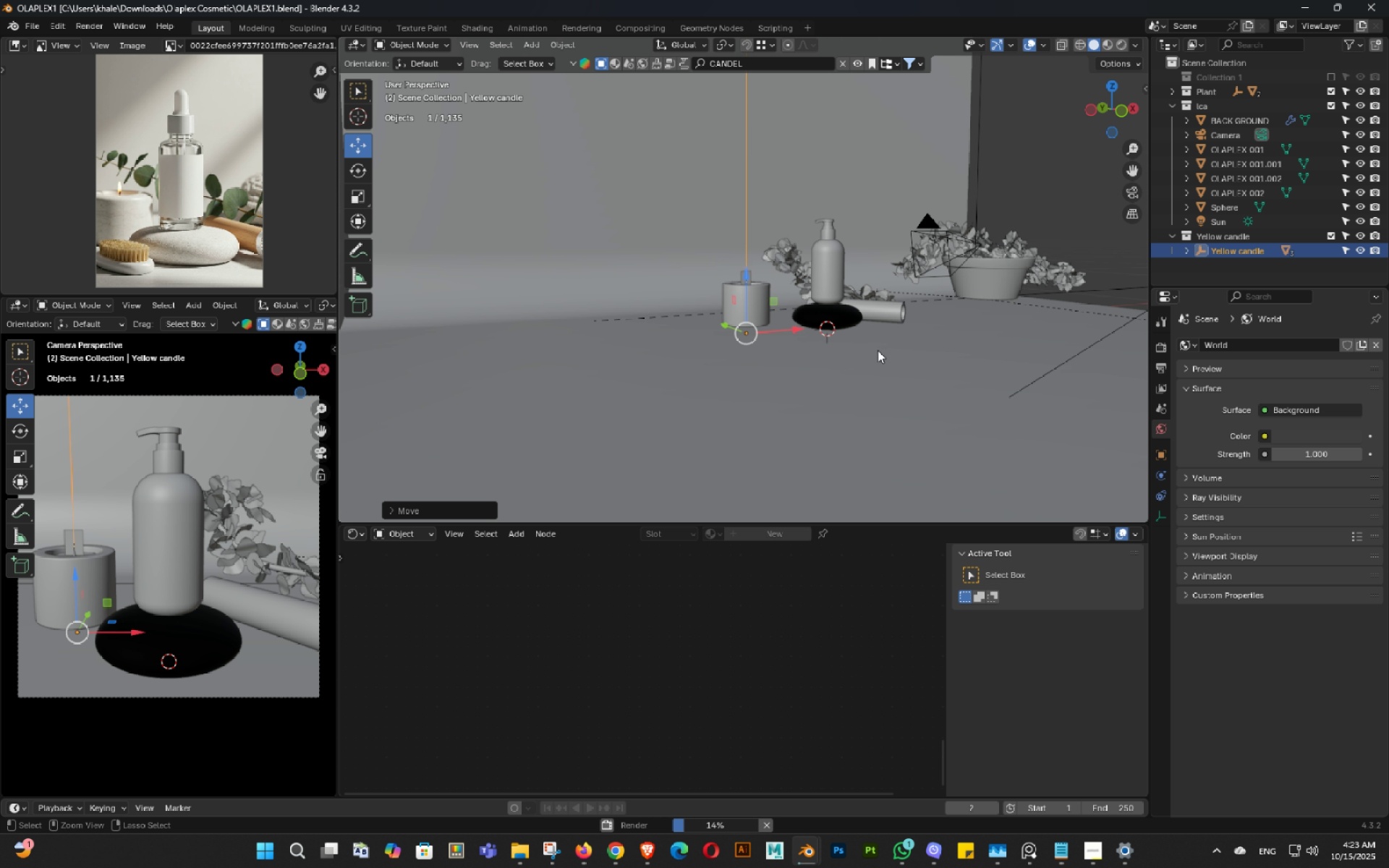 
key(Control+S)
 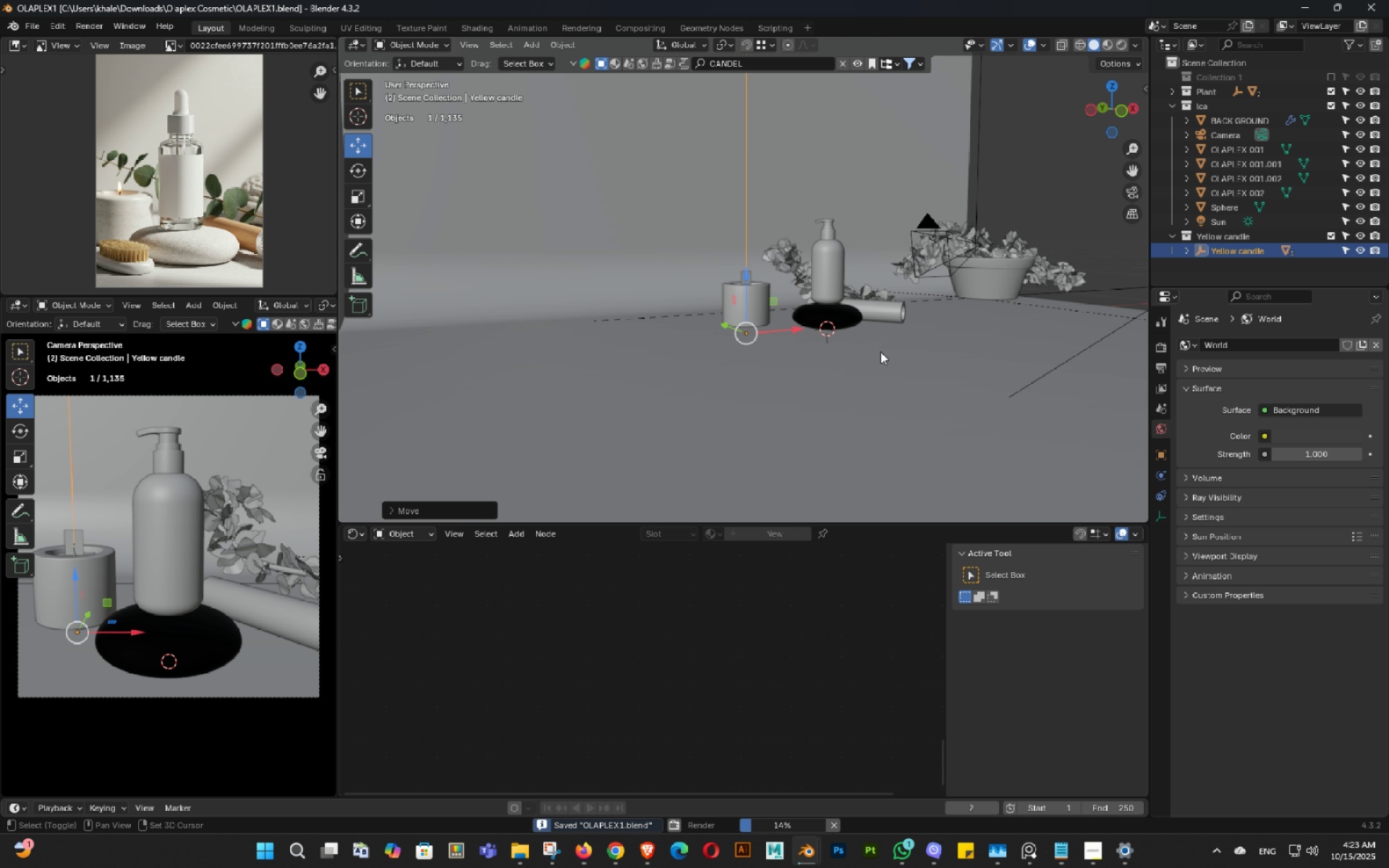 
key(Shift+ShiftLeft)
 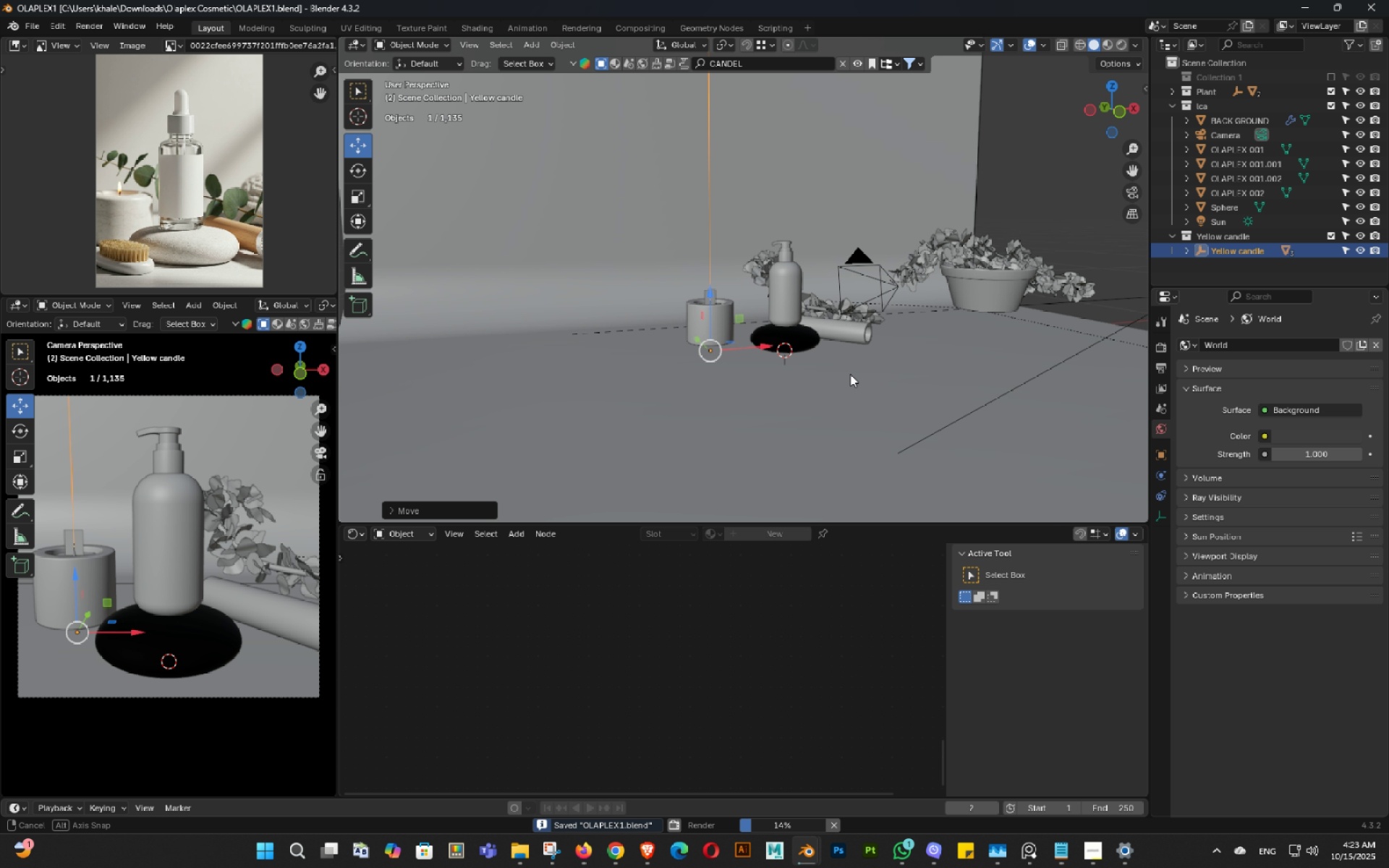 
triple_click([850, 374])
 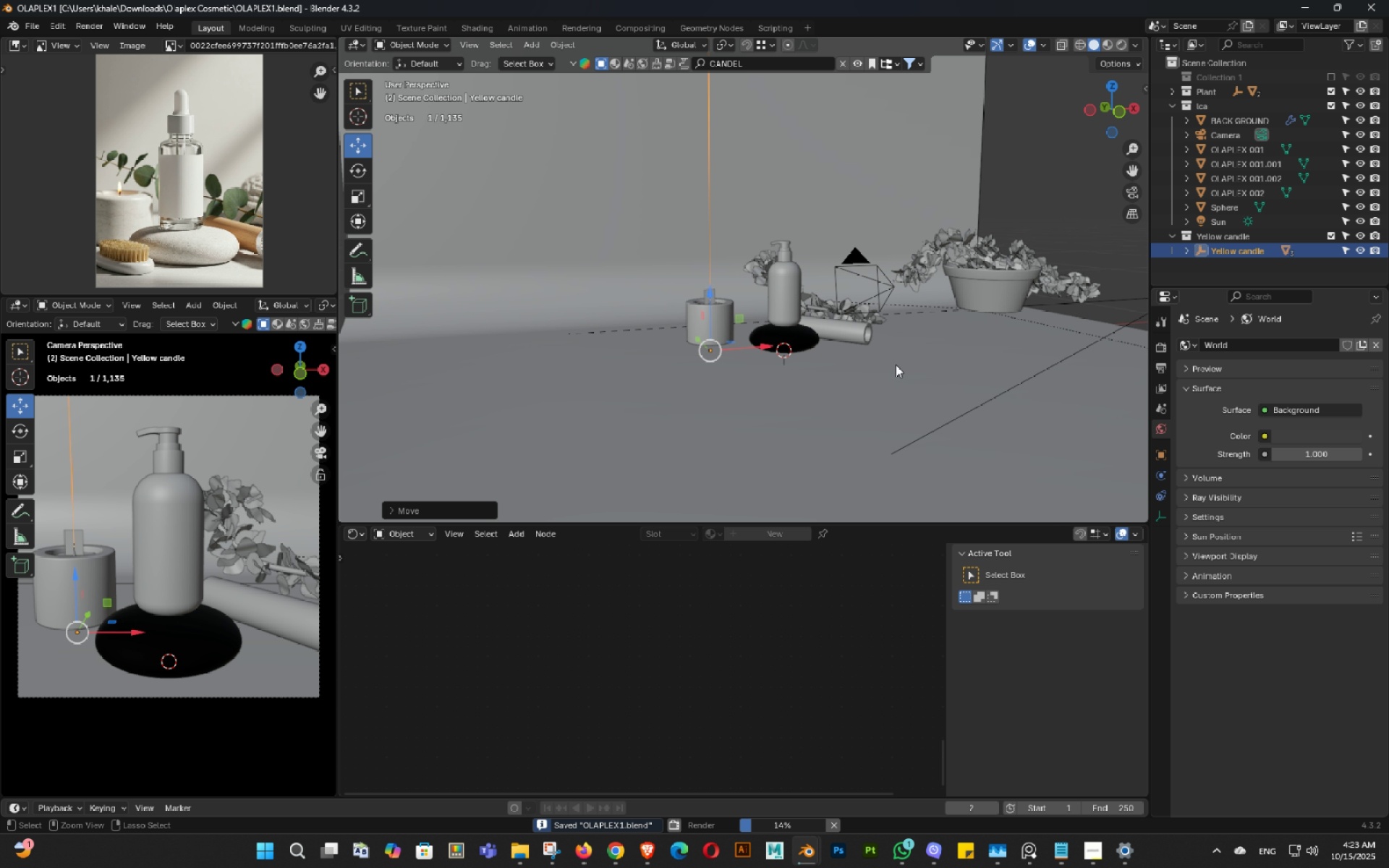 
key(Control+ControlLeft)
 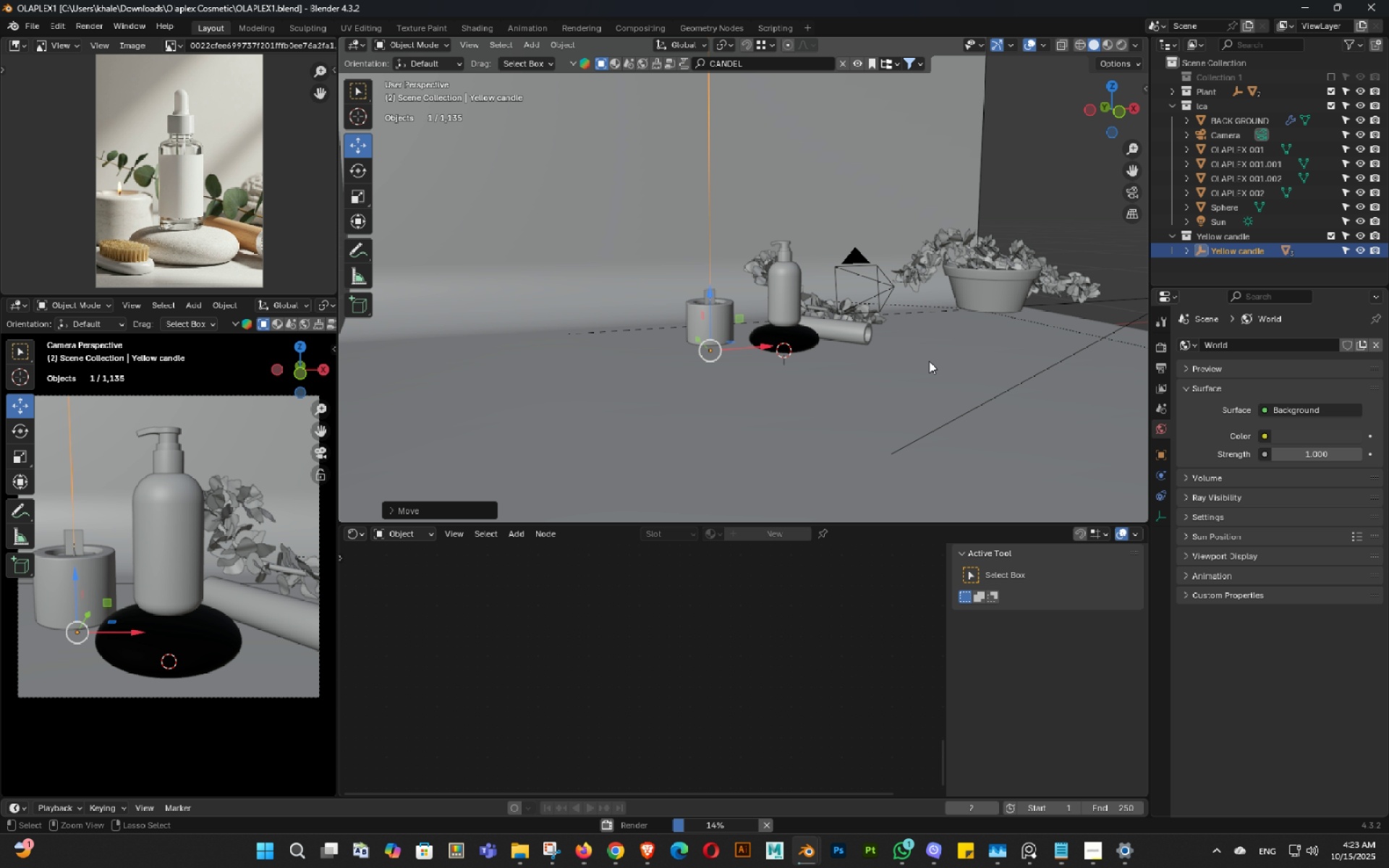 
key(Control+S)
 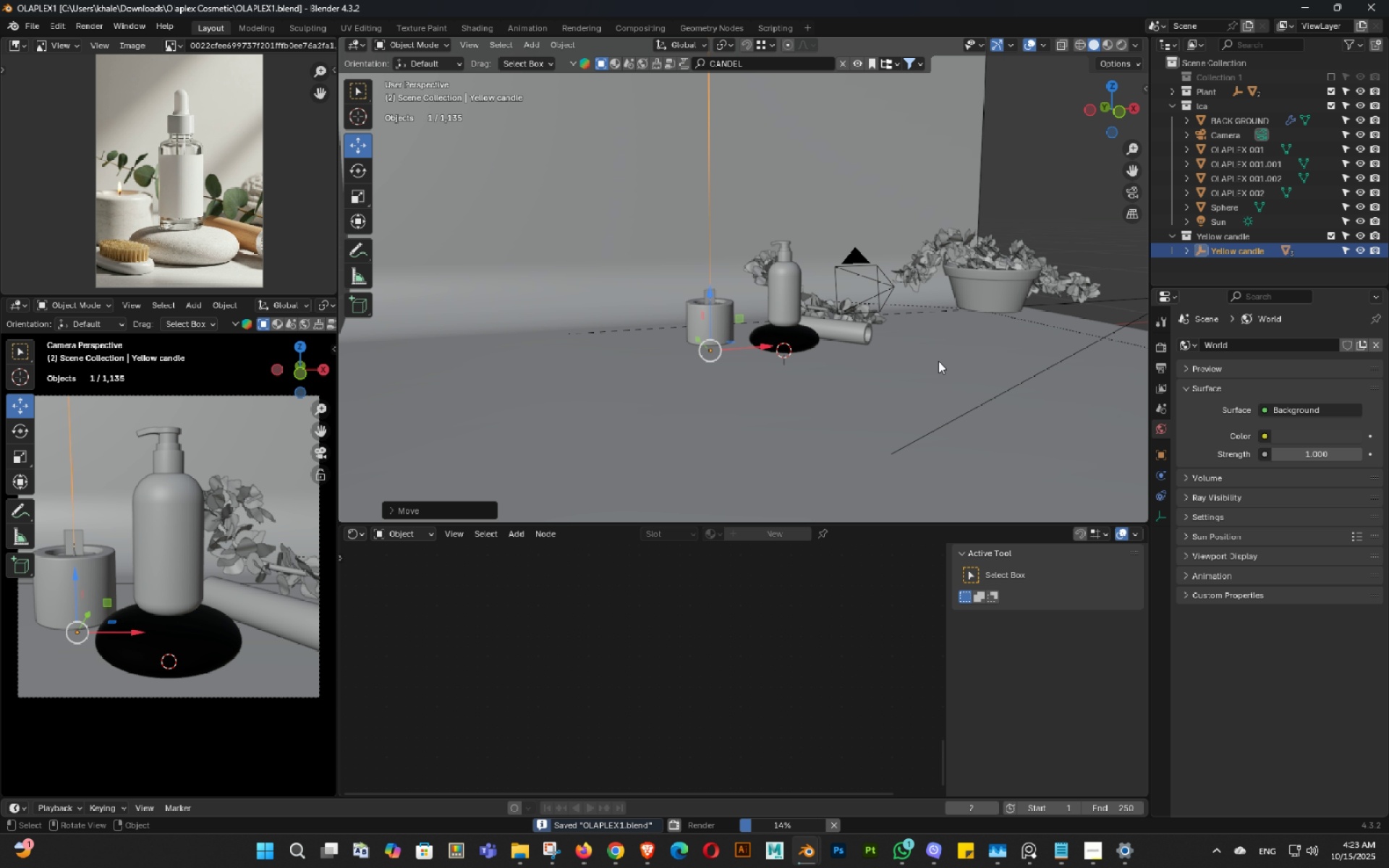 
scroll: coordinate [938, 361], scroll_direction: down, amount: 3.0
 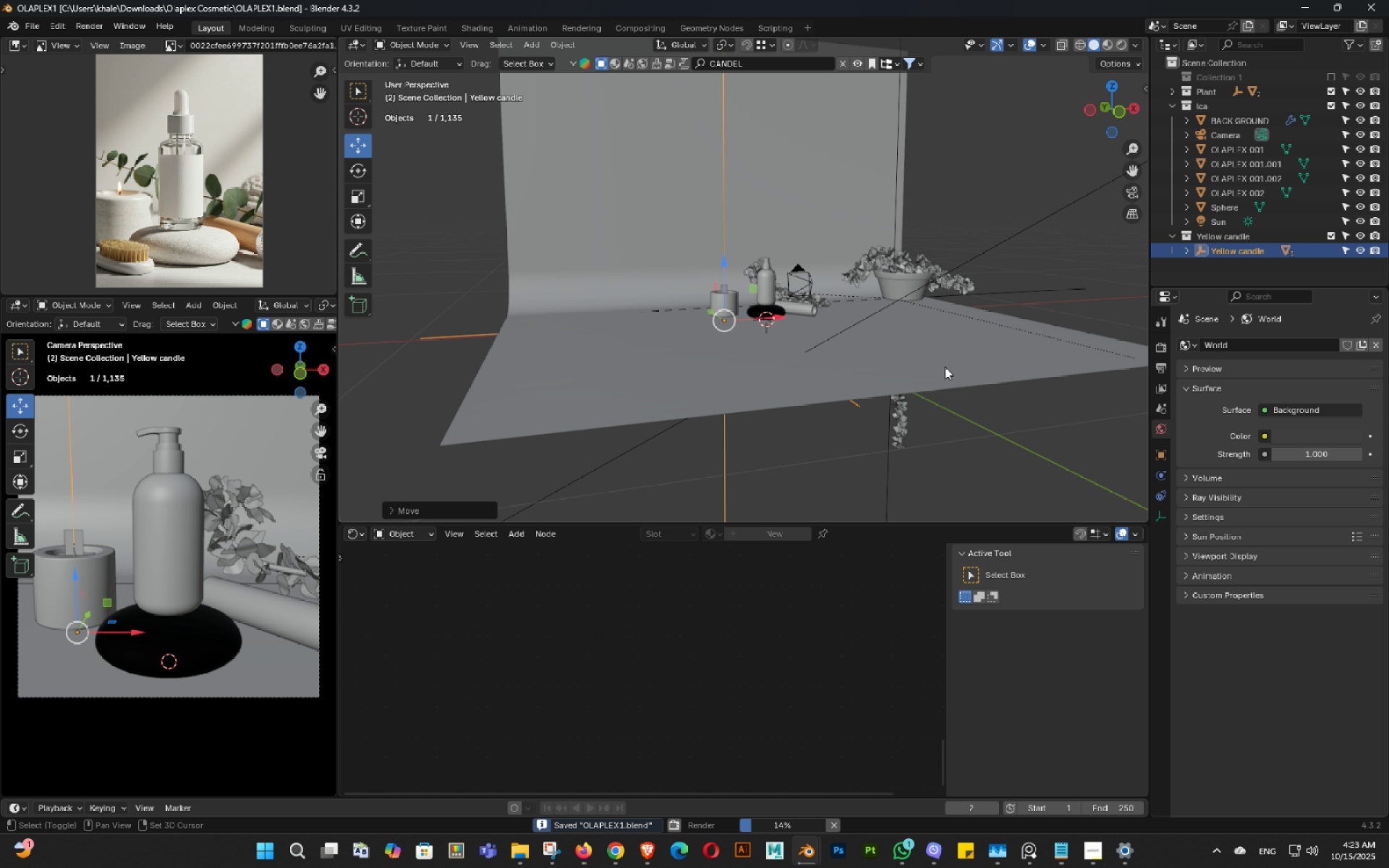 
key(Shift+ShiftLeft)
 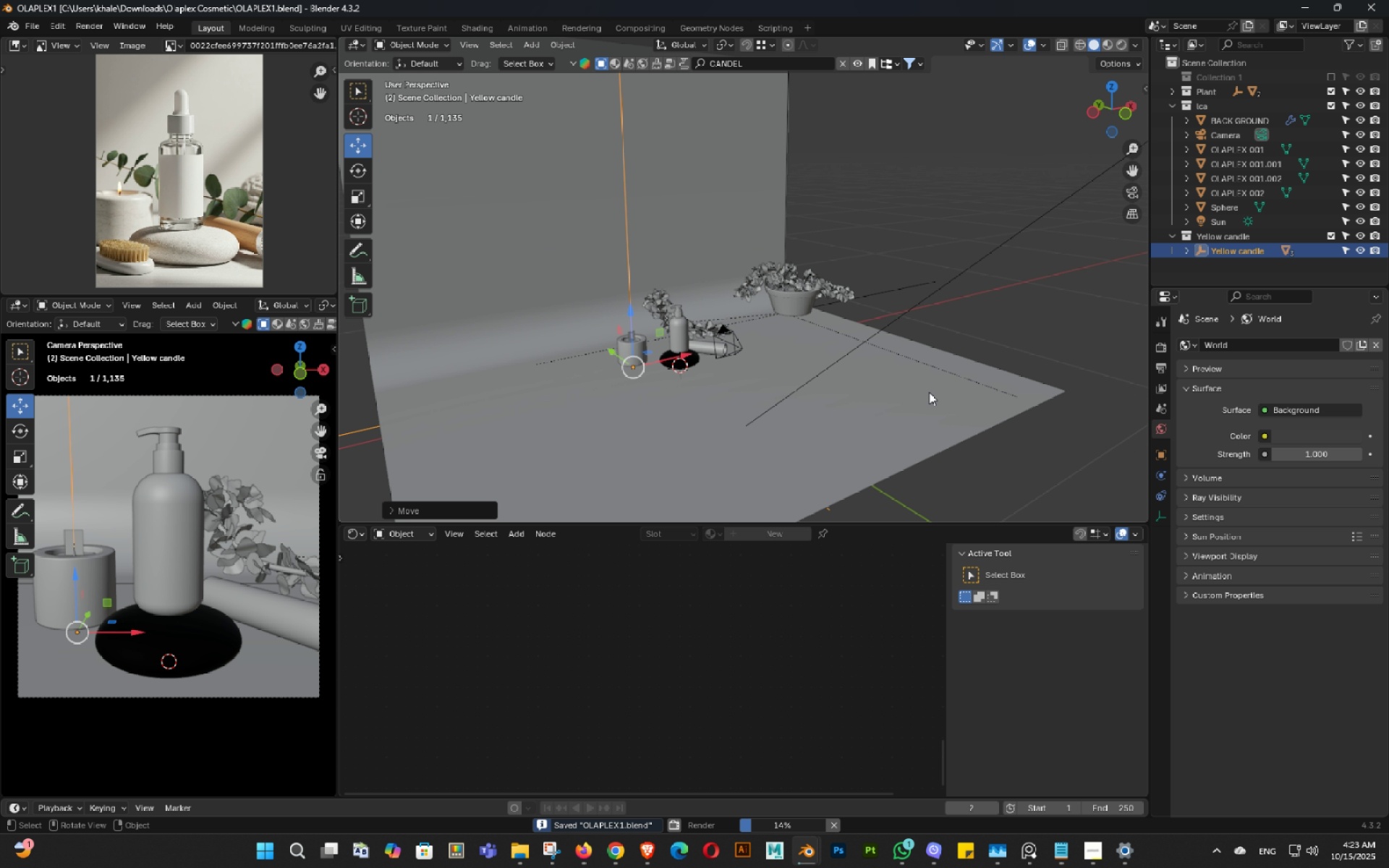 
key(Control+ControlLeft)
 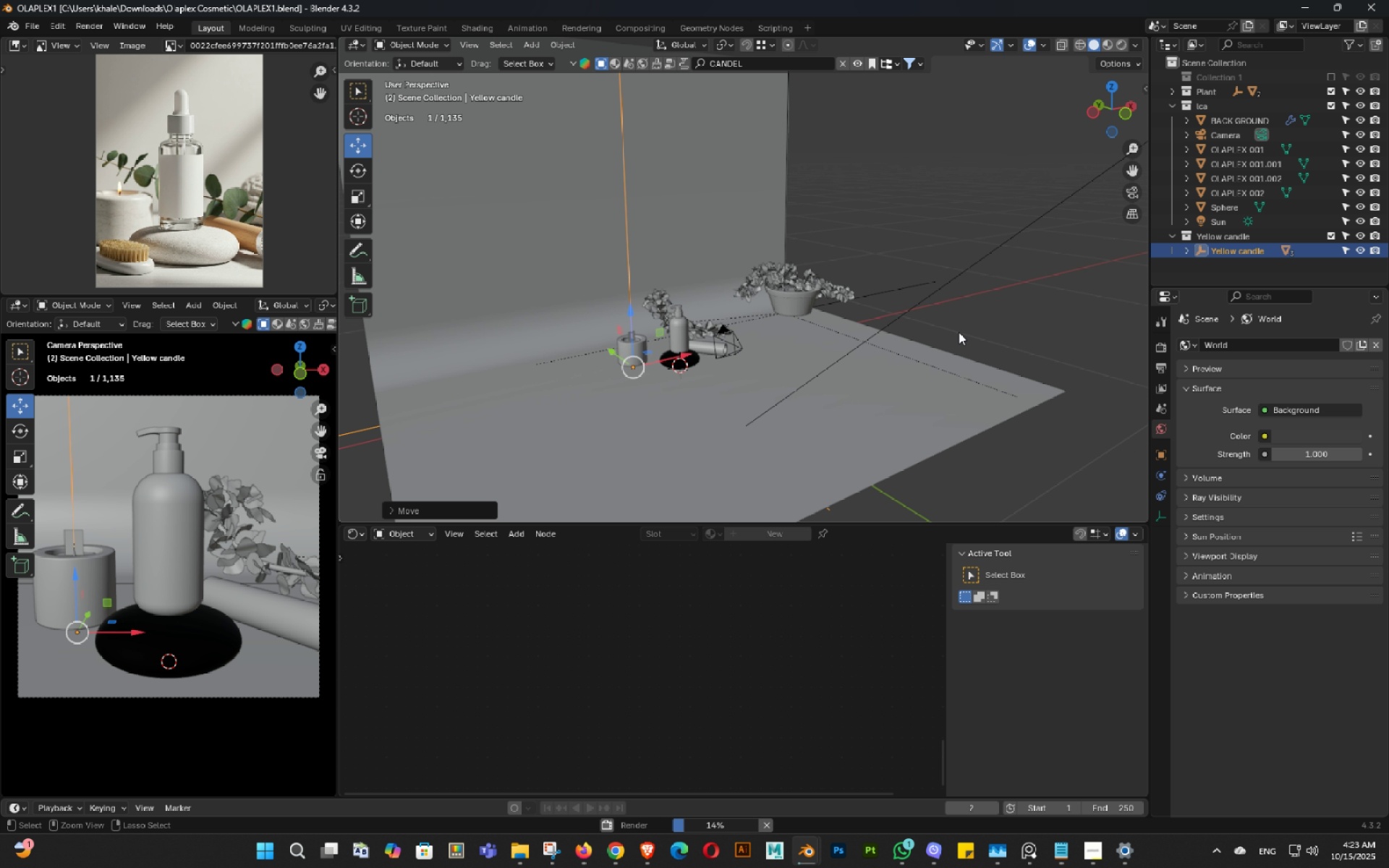 
key(Control+S)
 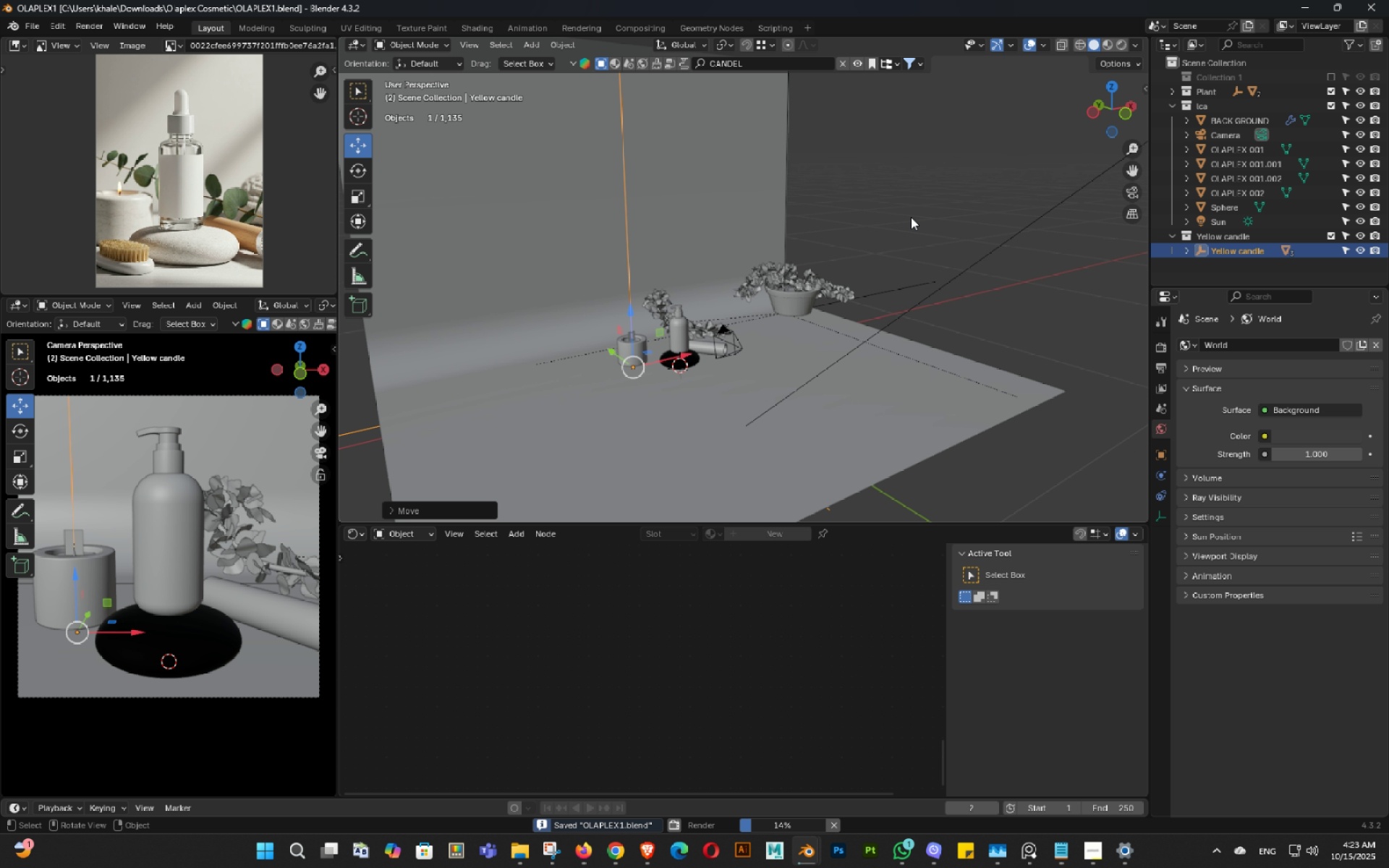 
left_click([915, 213])
 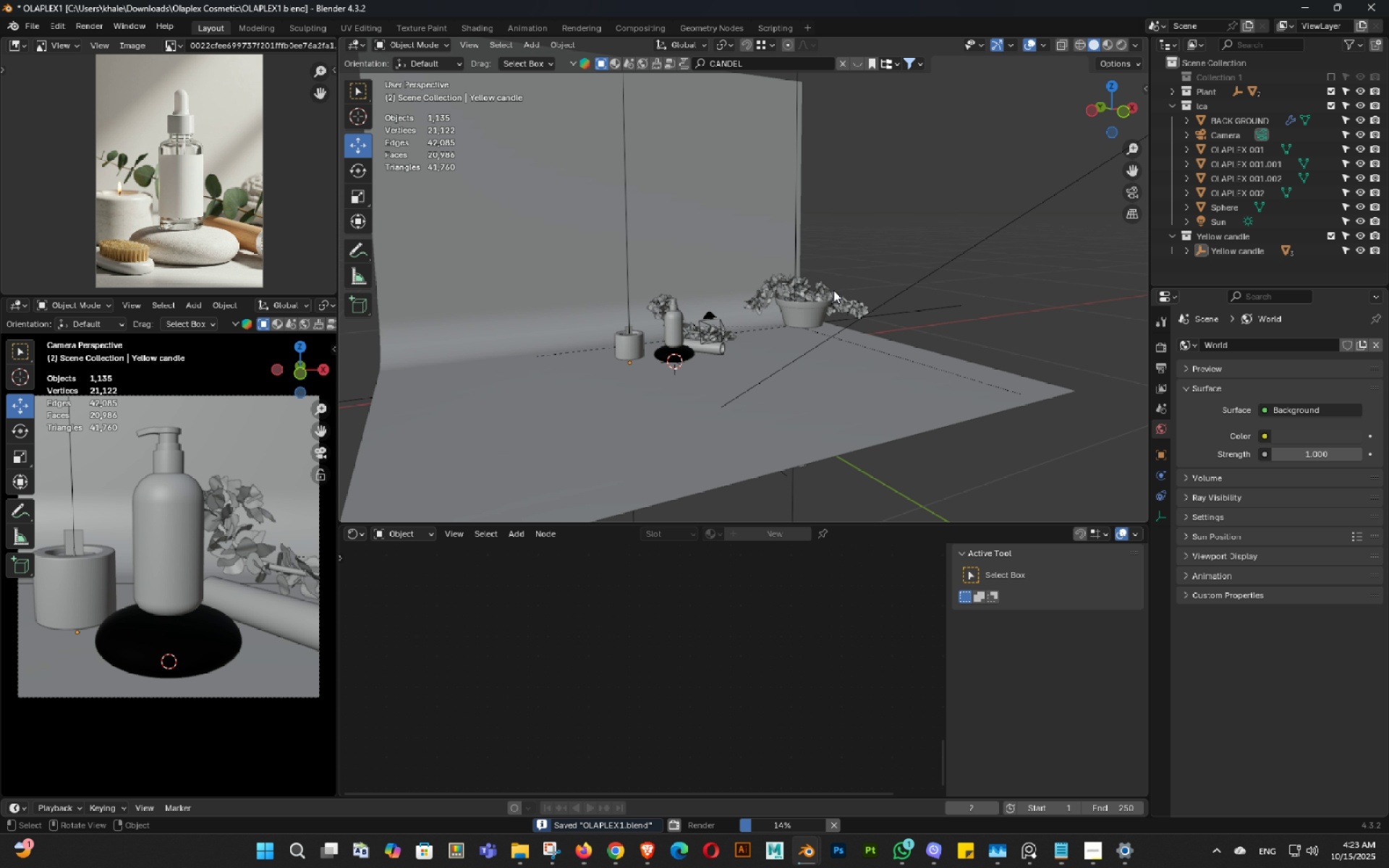 
key(Control+ControlLeft)
 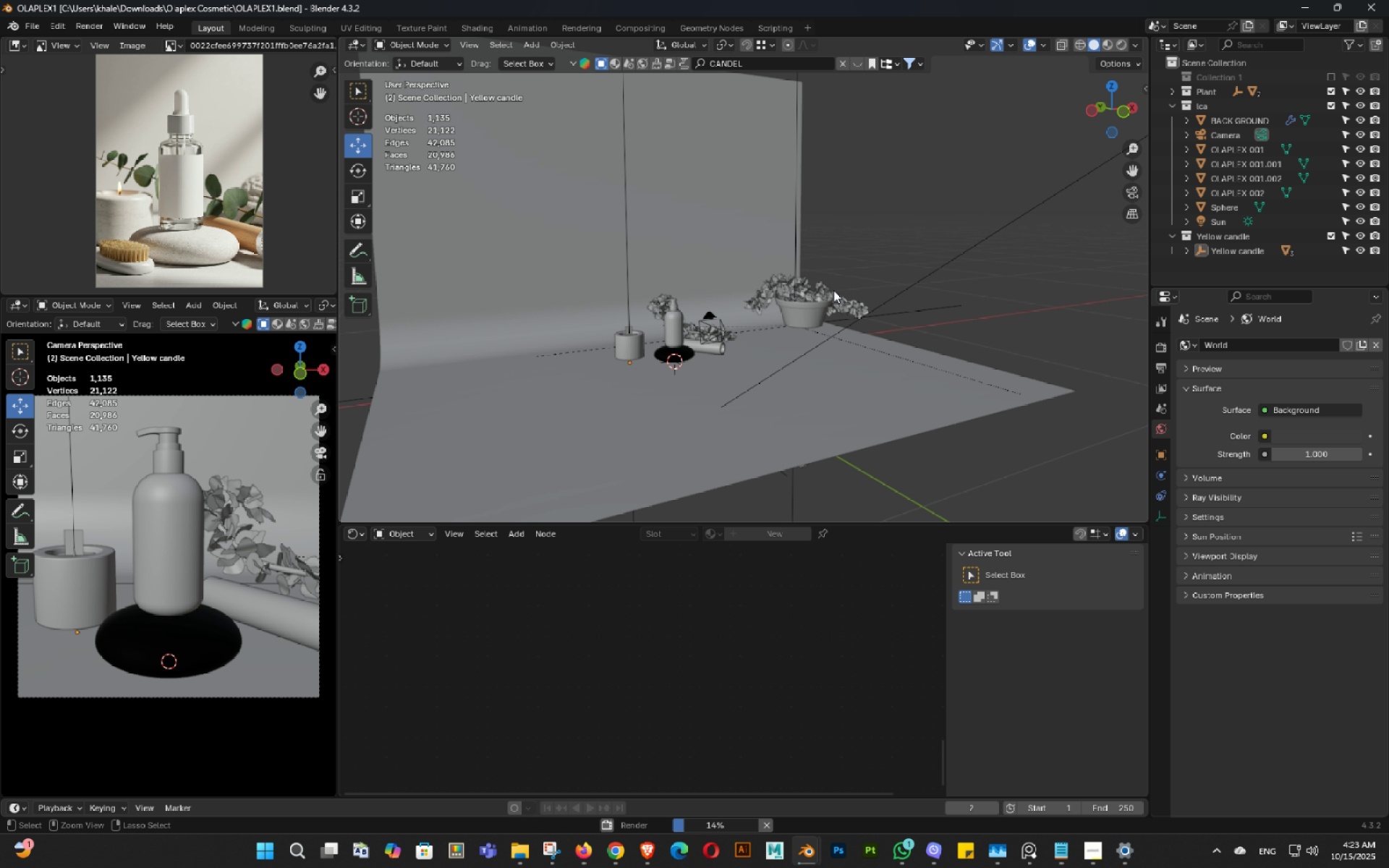 
key(Control+S)
 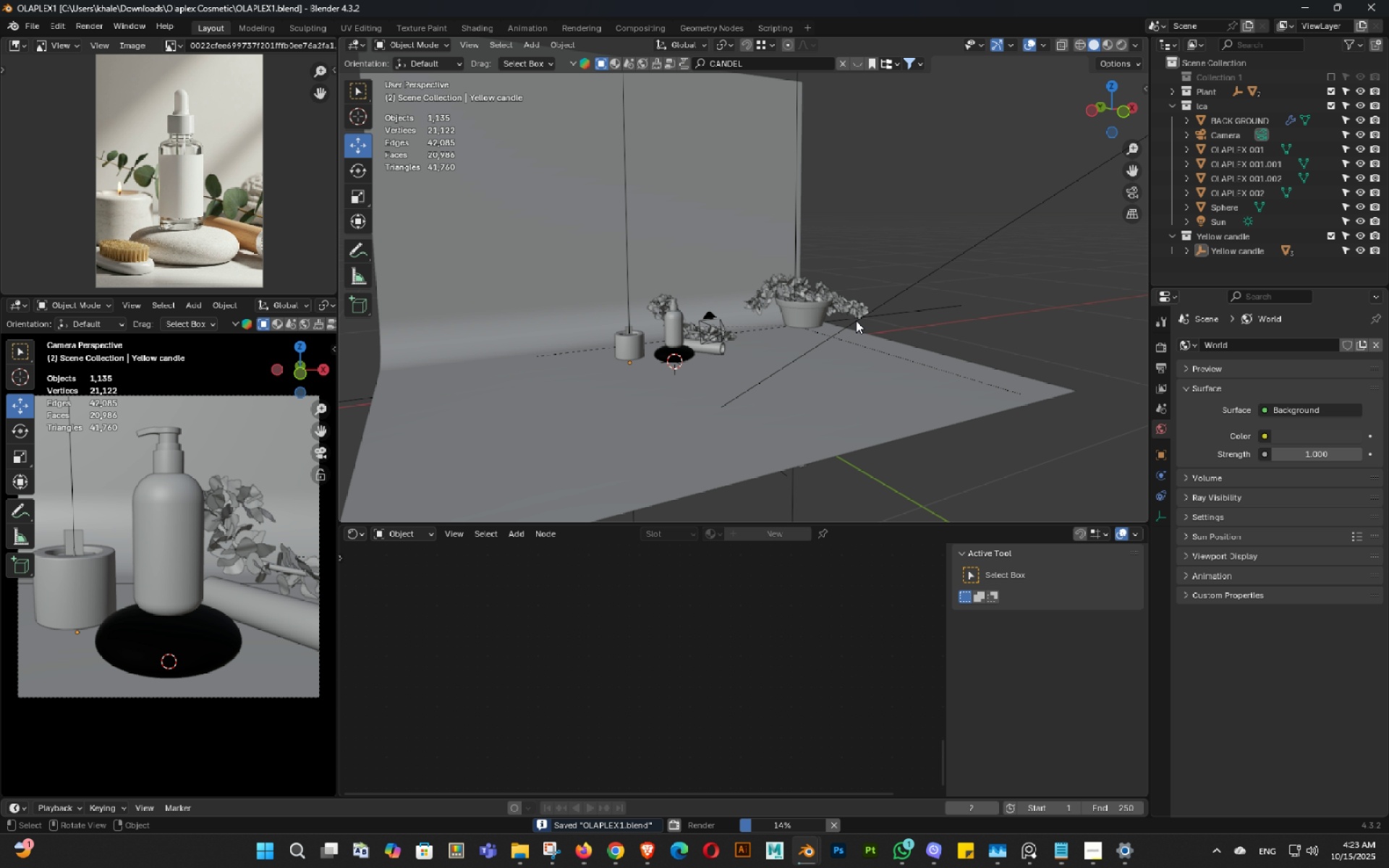 
key(Control+ControlLeft)
 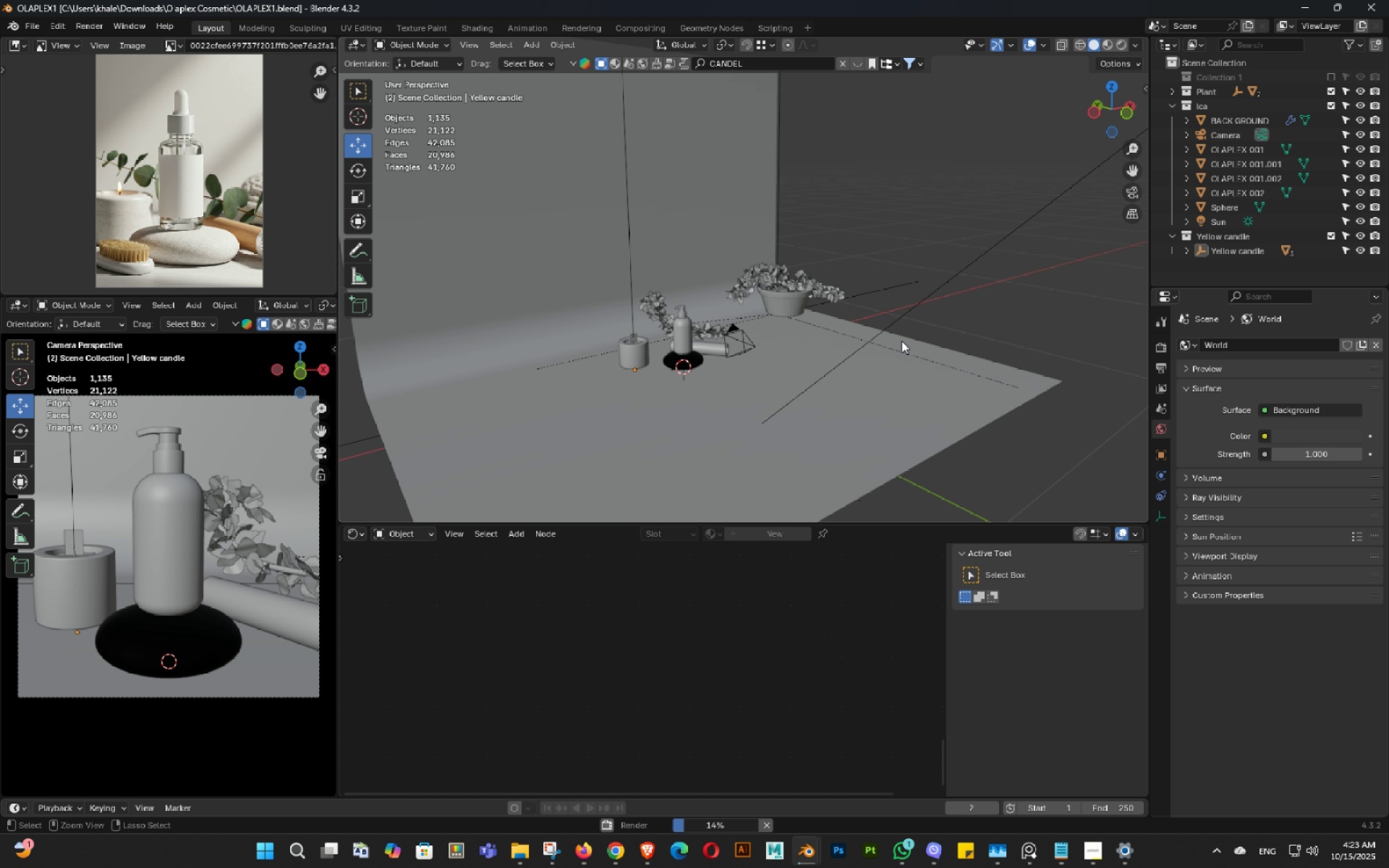 
key(Control+S)
 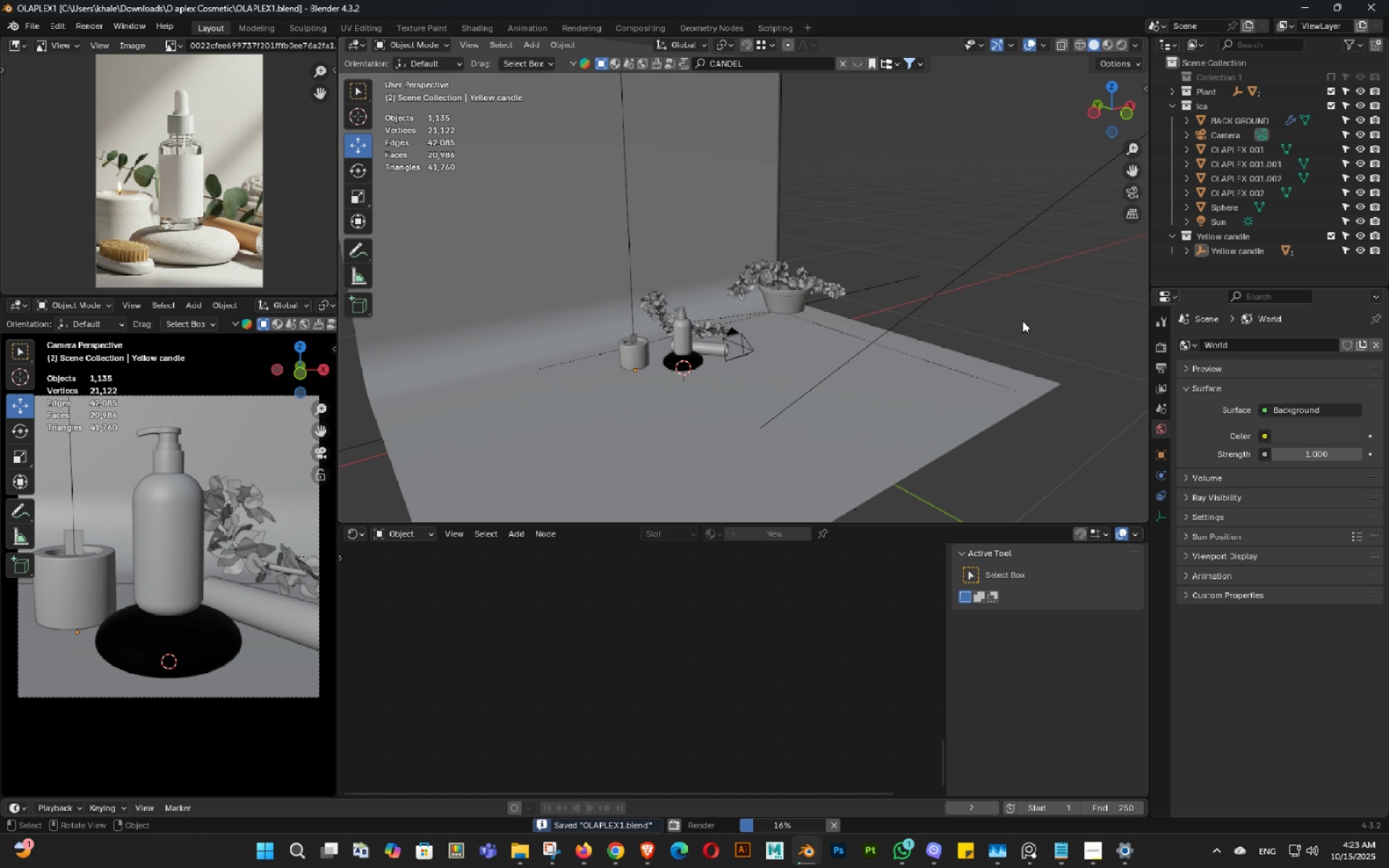 
left_click([1022, 320])
 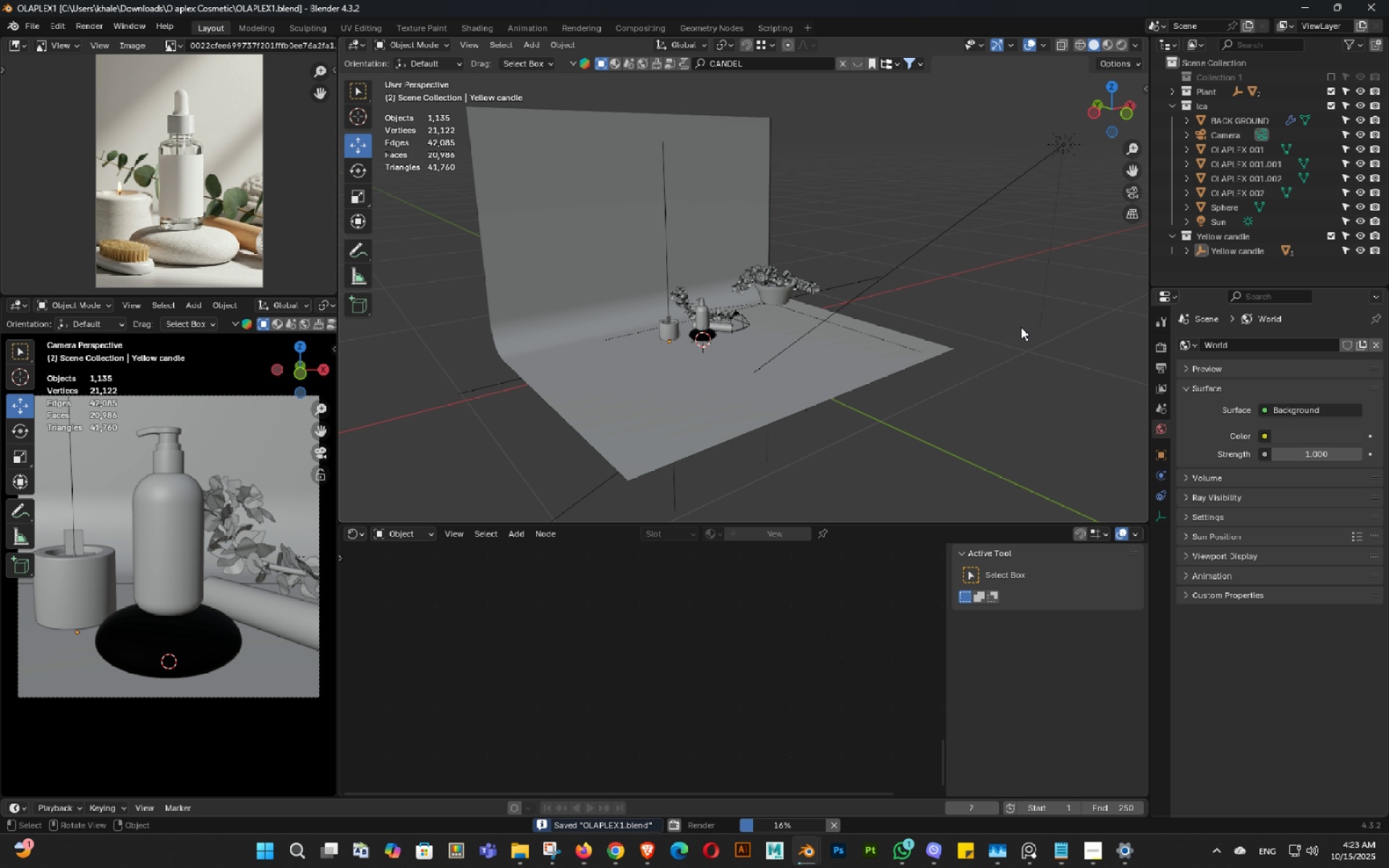 
scroll: coordinate [1021, 327], scroll_direction: down, amount: 4.0
 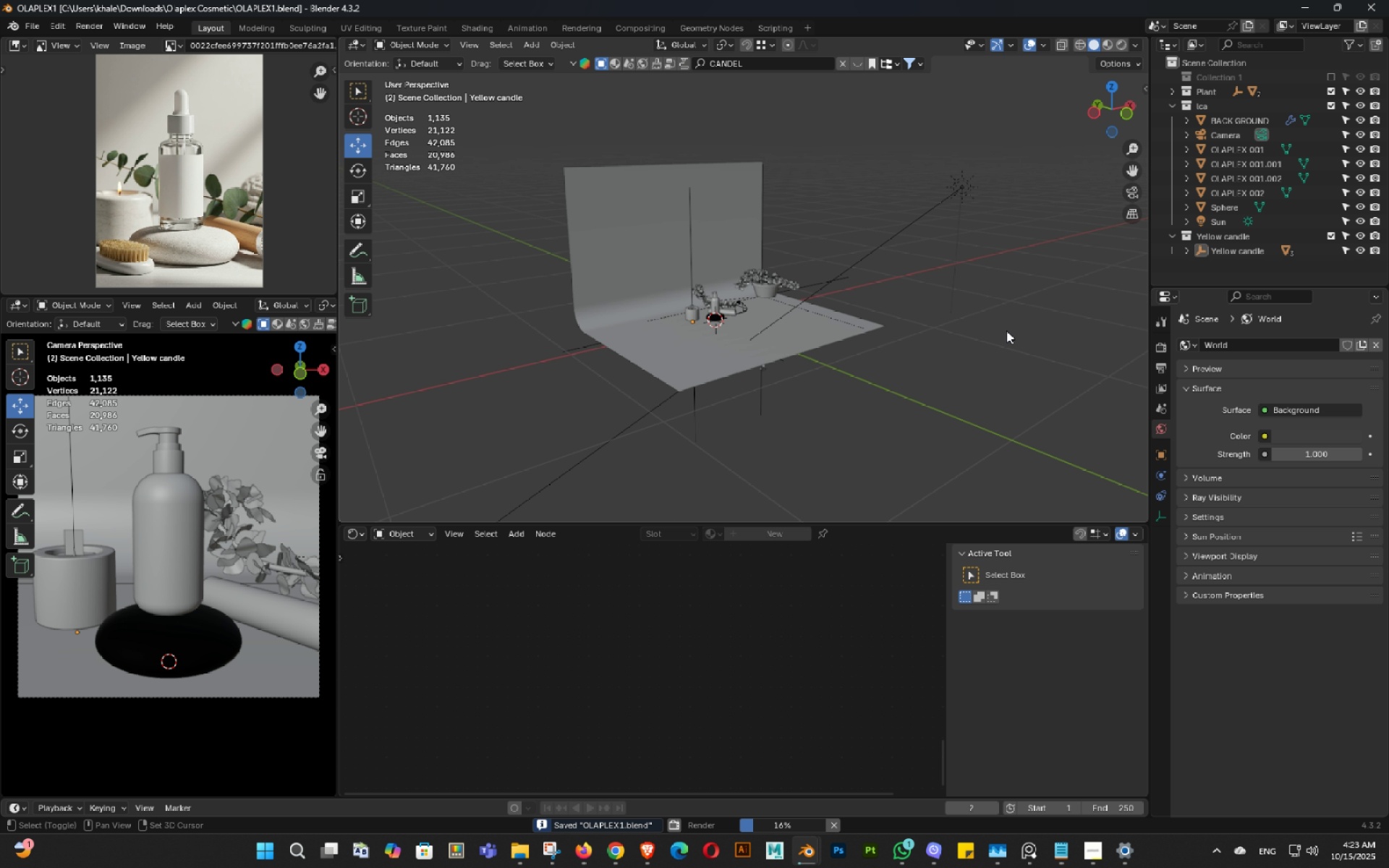 
key(Shift+ShiftLeft)
 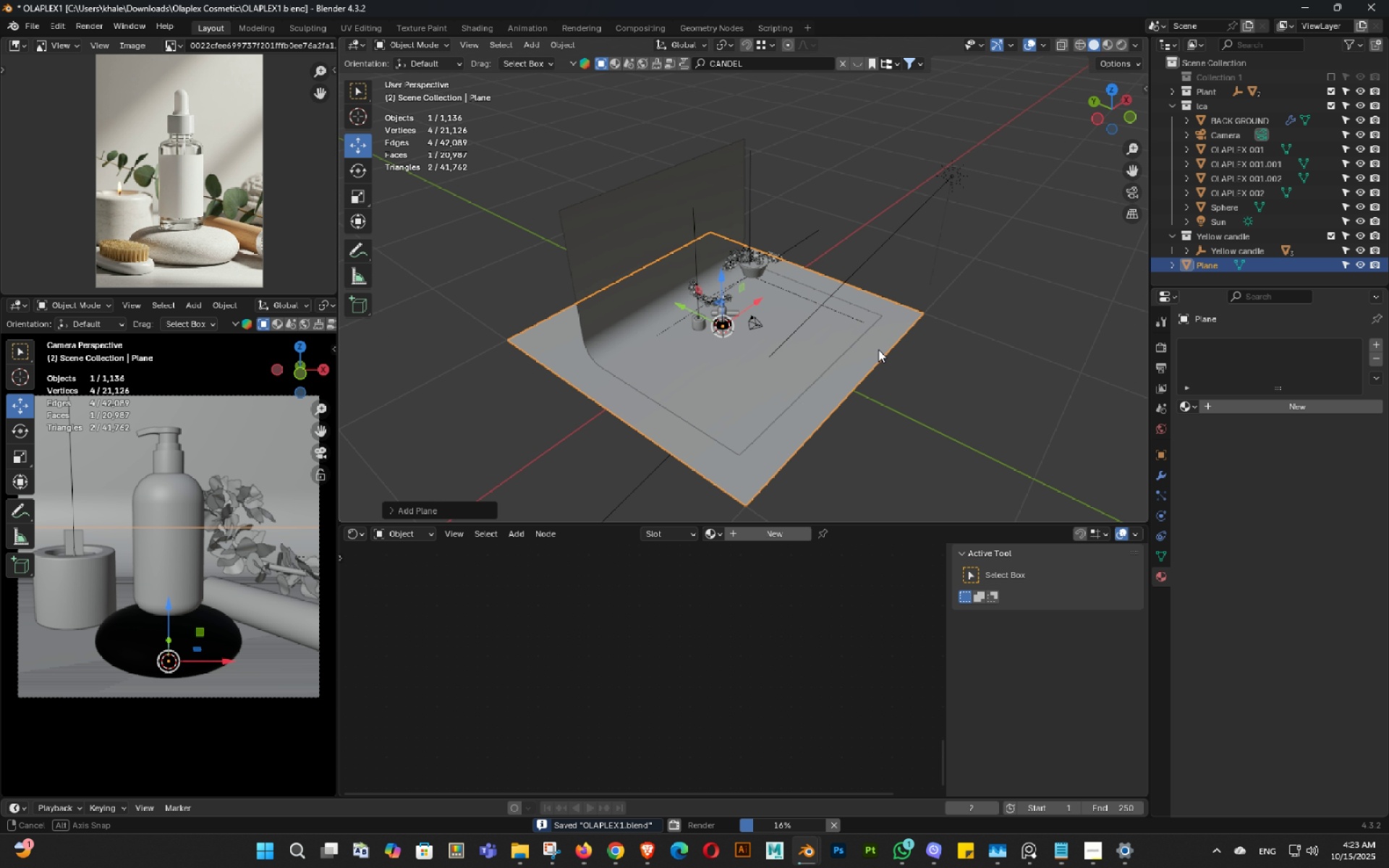 
left_click_drag(start_coordinate=[714, 282], to_coordinate=[726, 104])
 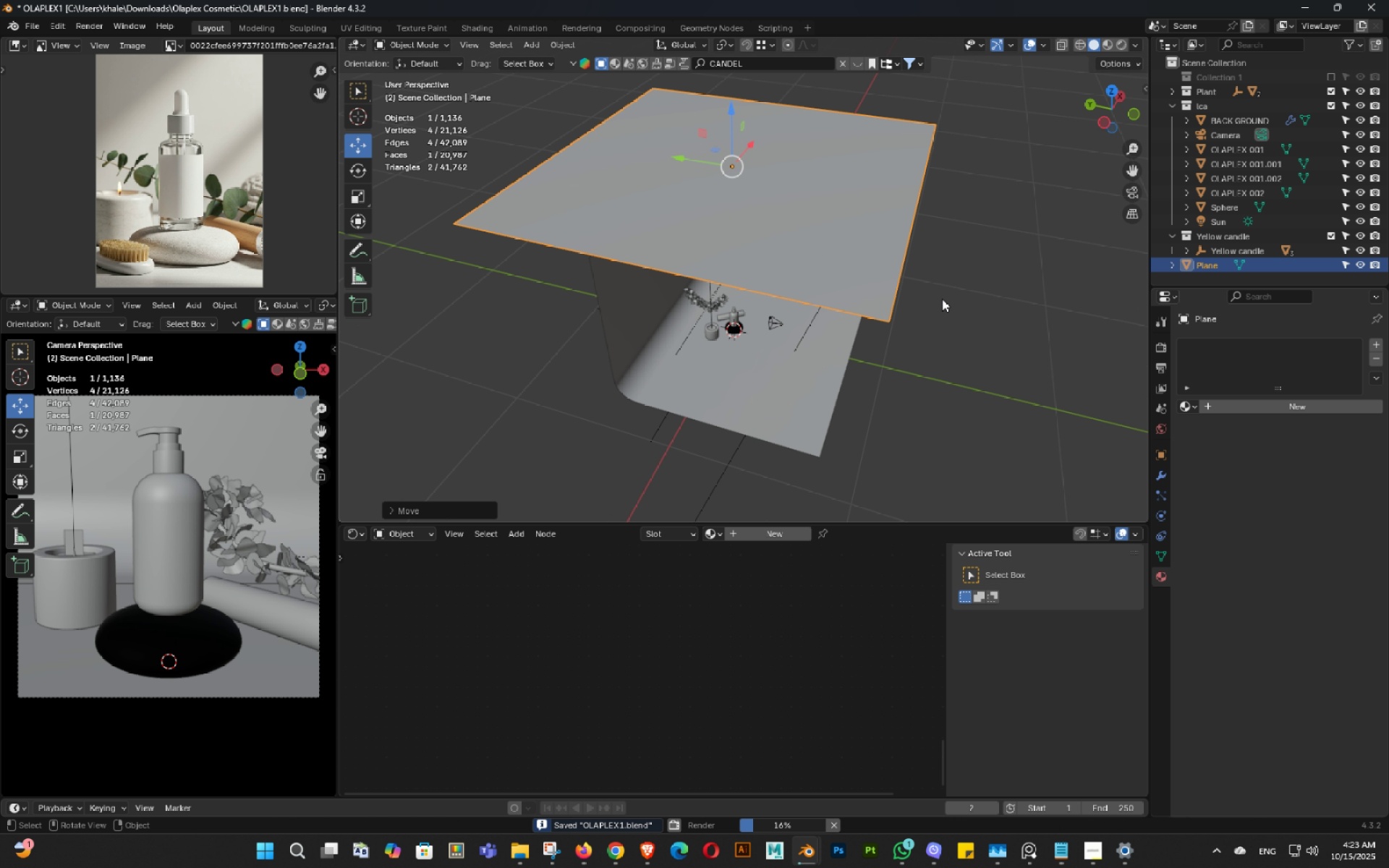 
key(S)
 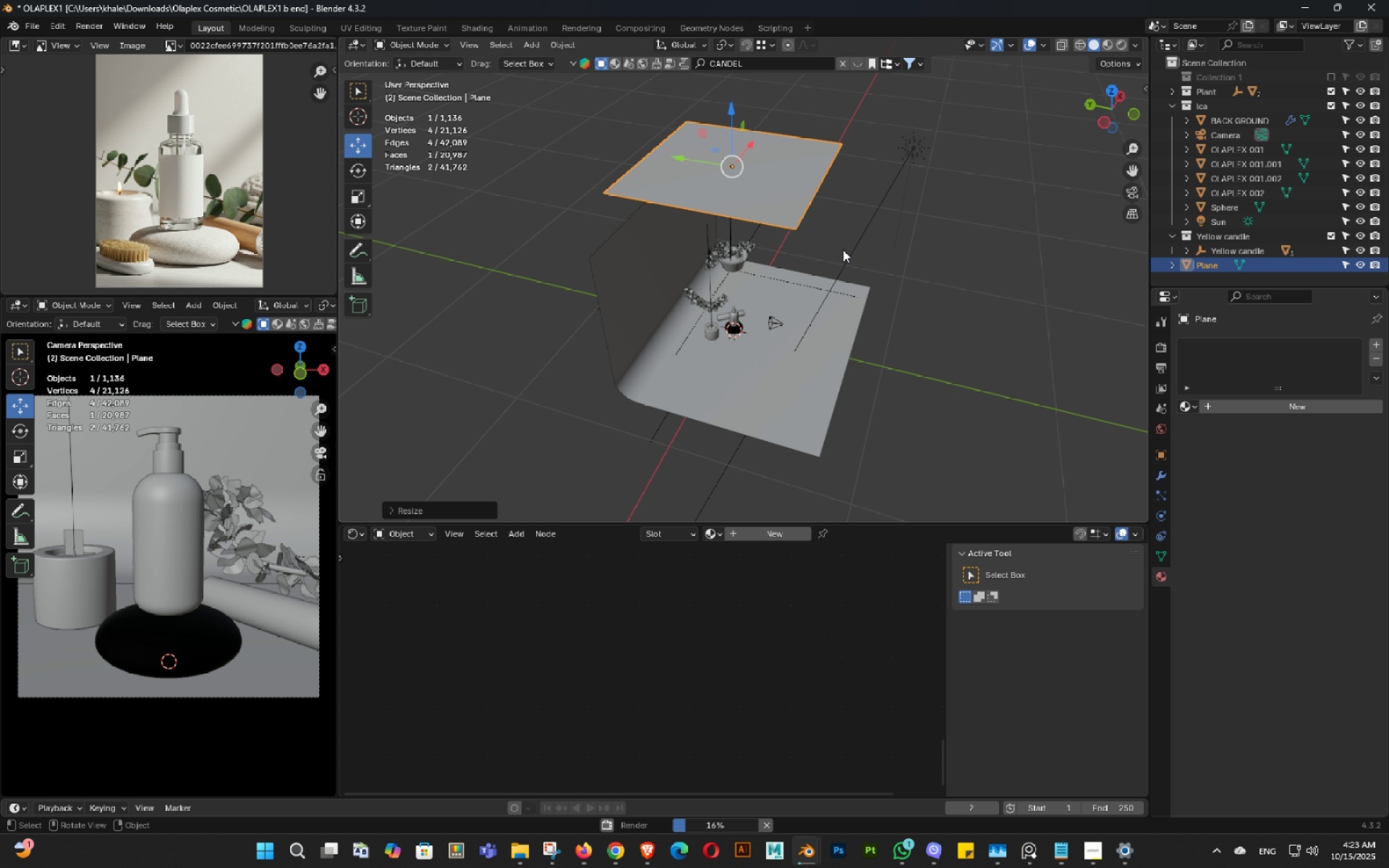 
left_click([843, 250])
 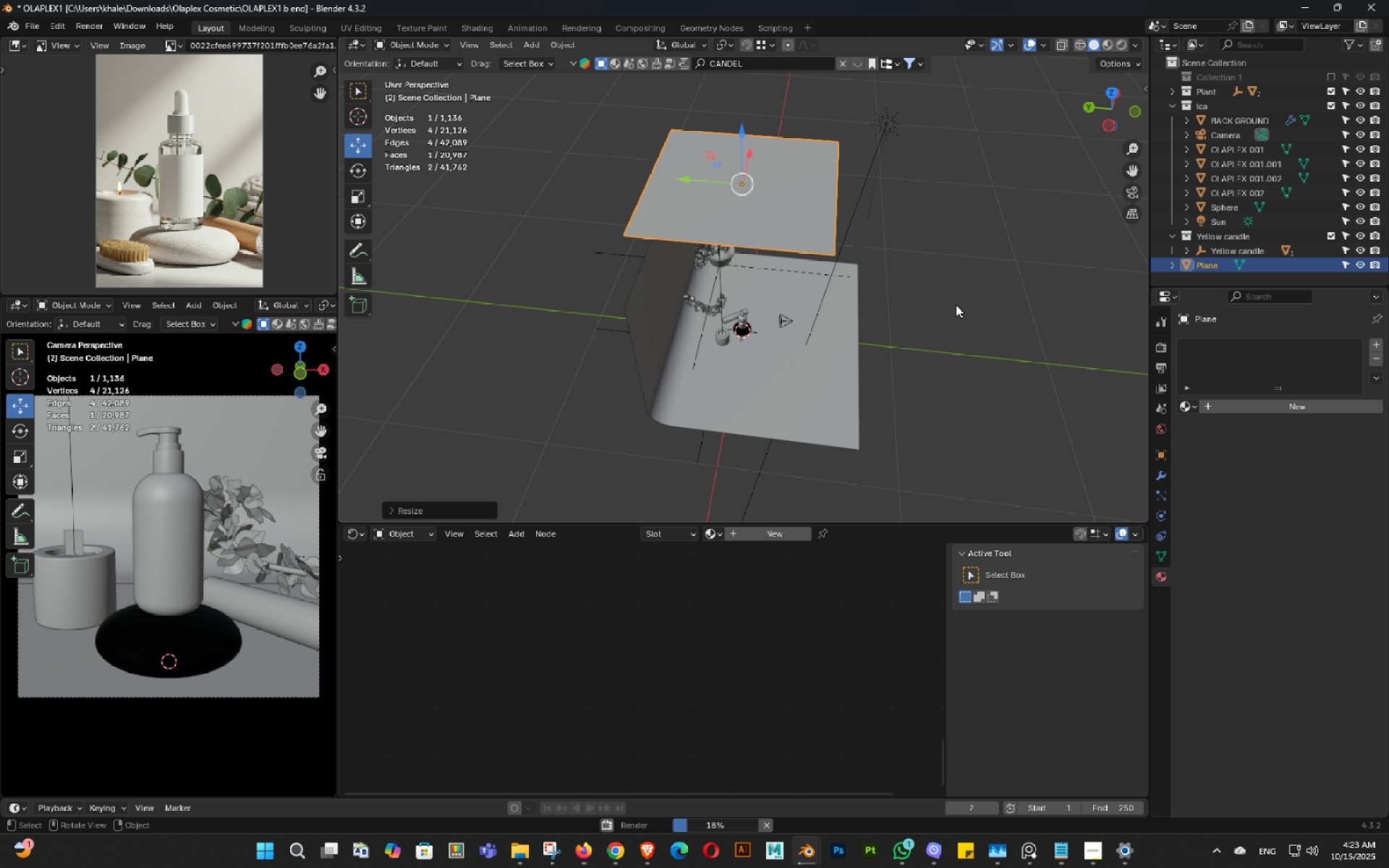 
type(sy)
 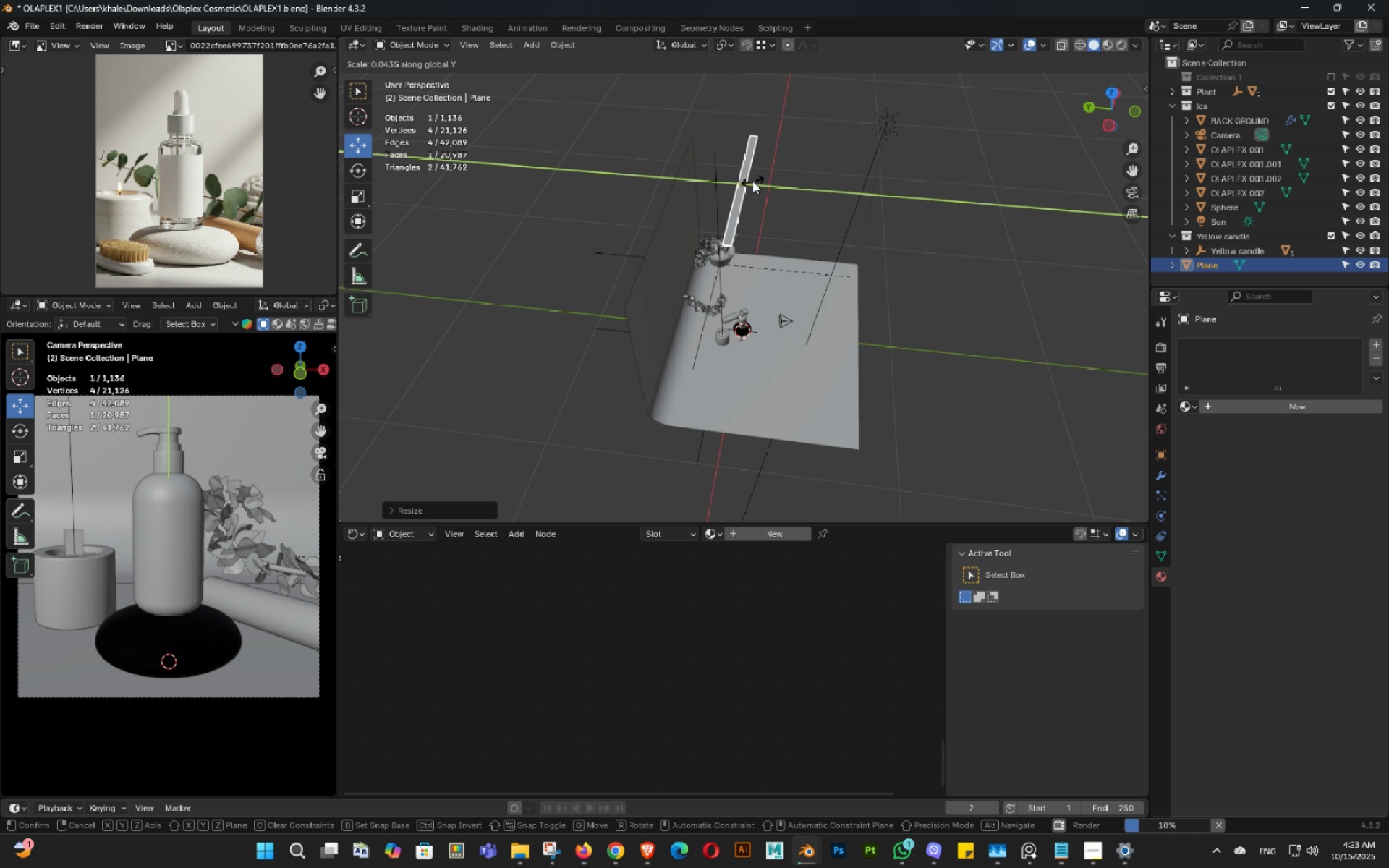 
left_click([750, 181])
 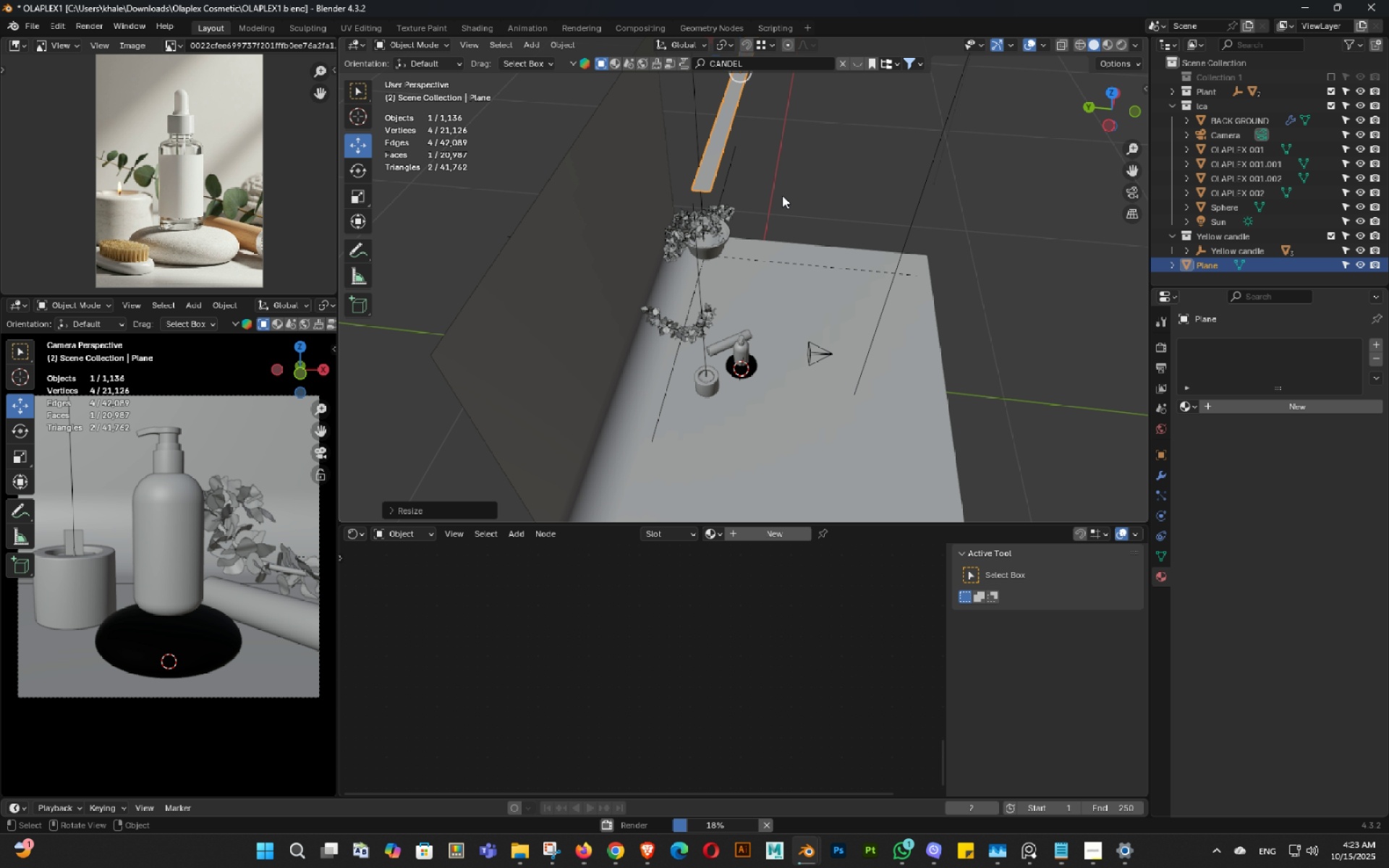 
scroll: coordinate [782, 195], scroll_direction: up, amount: 3.0
 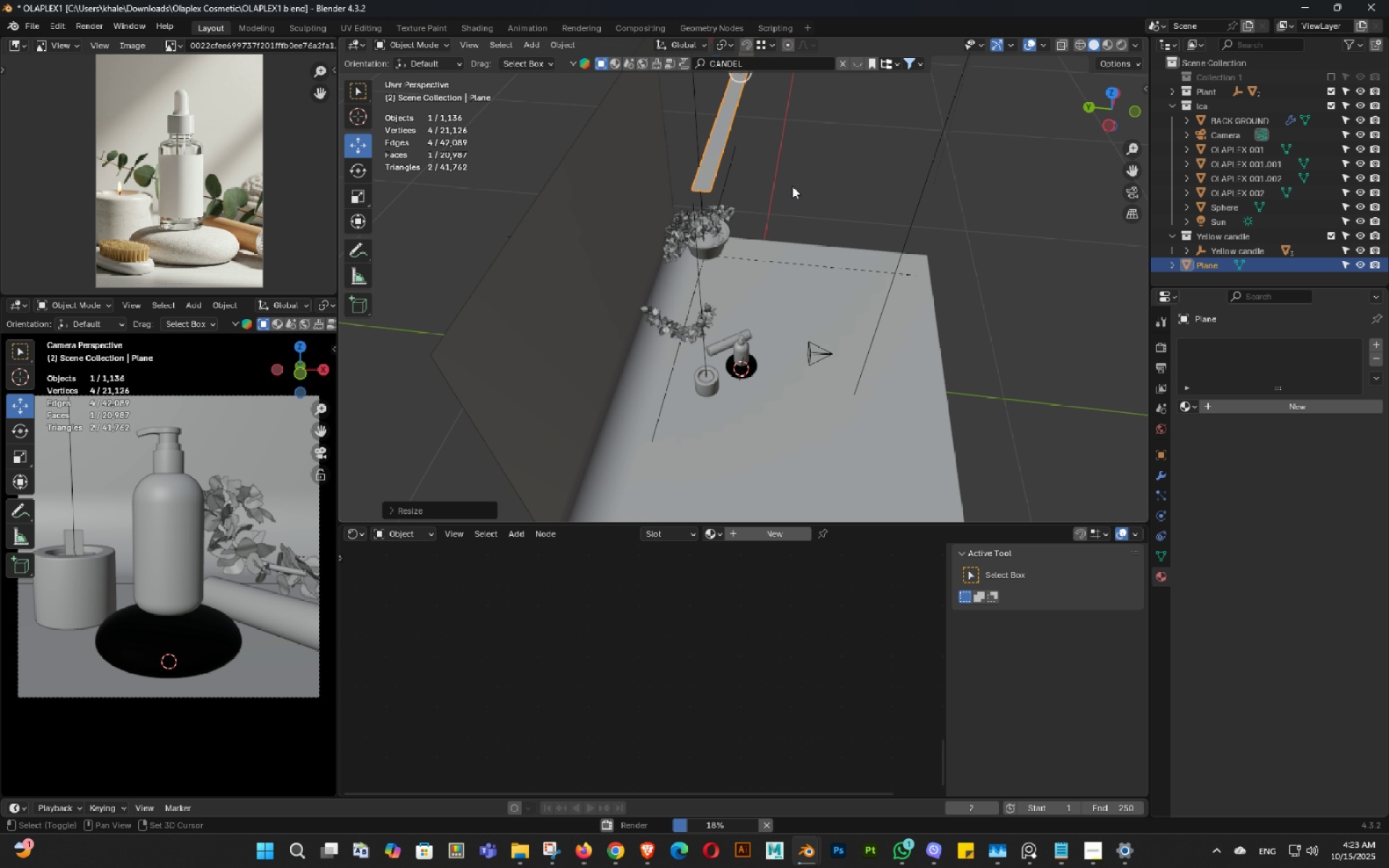 
hold_key(key=ShiftLeft, duration=0.46)
 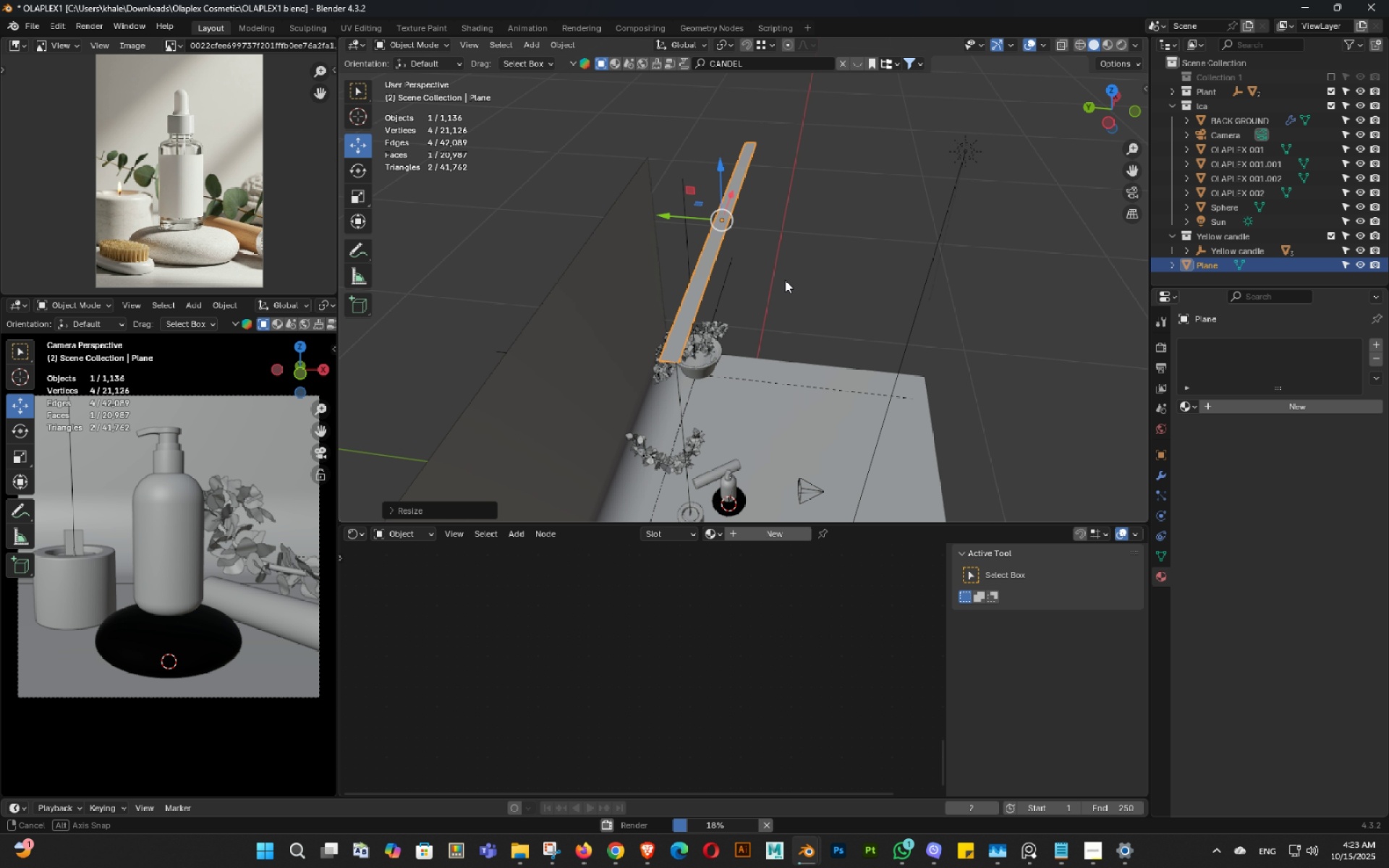 
scroll: coordinate [786, 289], scroll_direction: up, amount: 1.0
 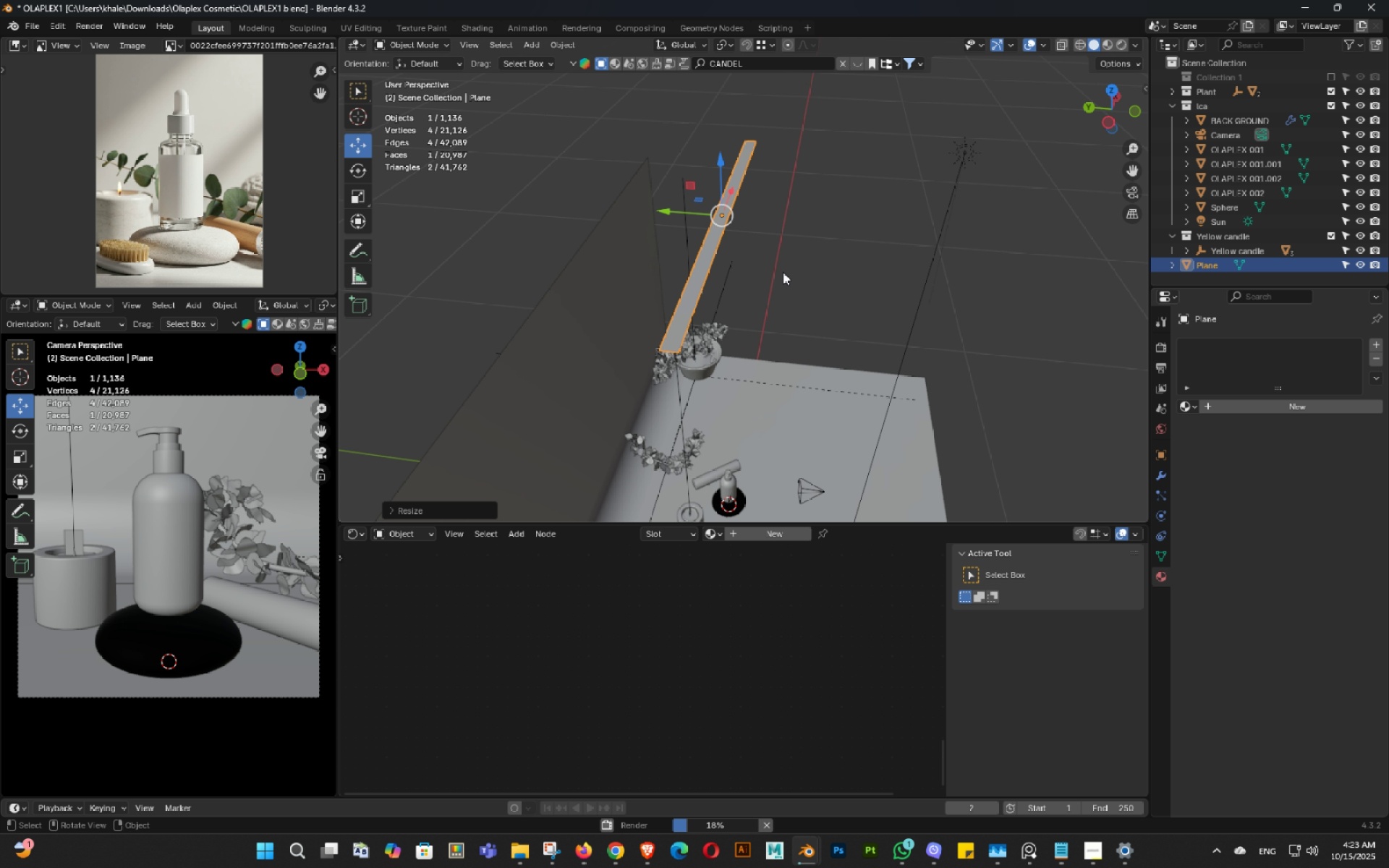 
type(Dy)
 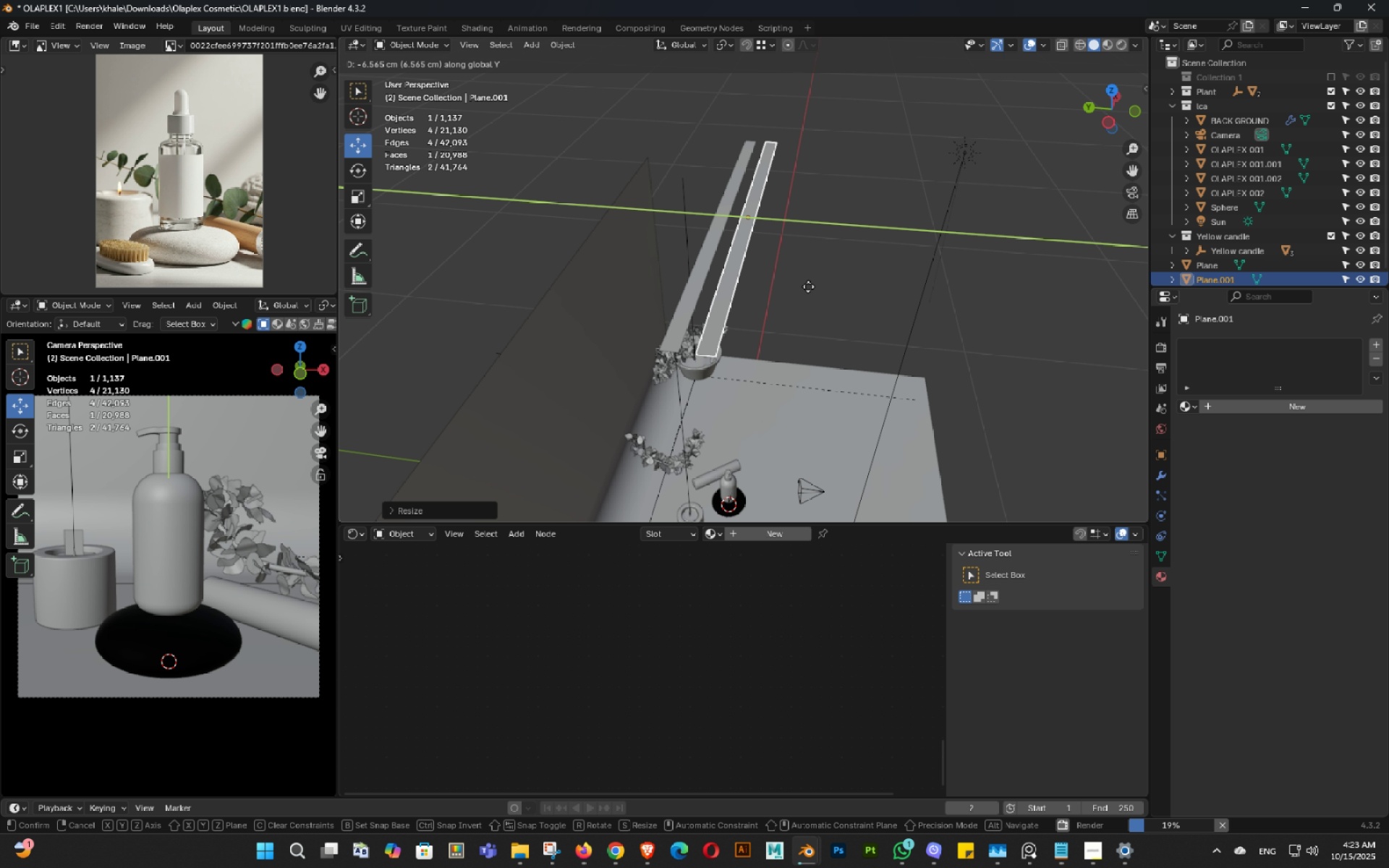 
left_click([808, 286])
 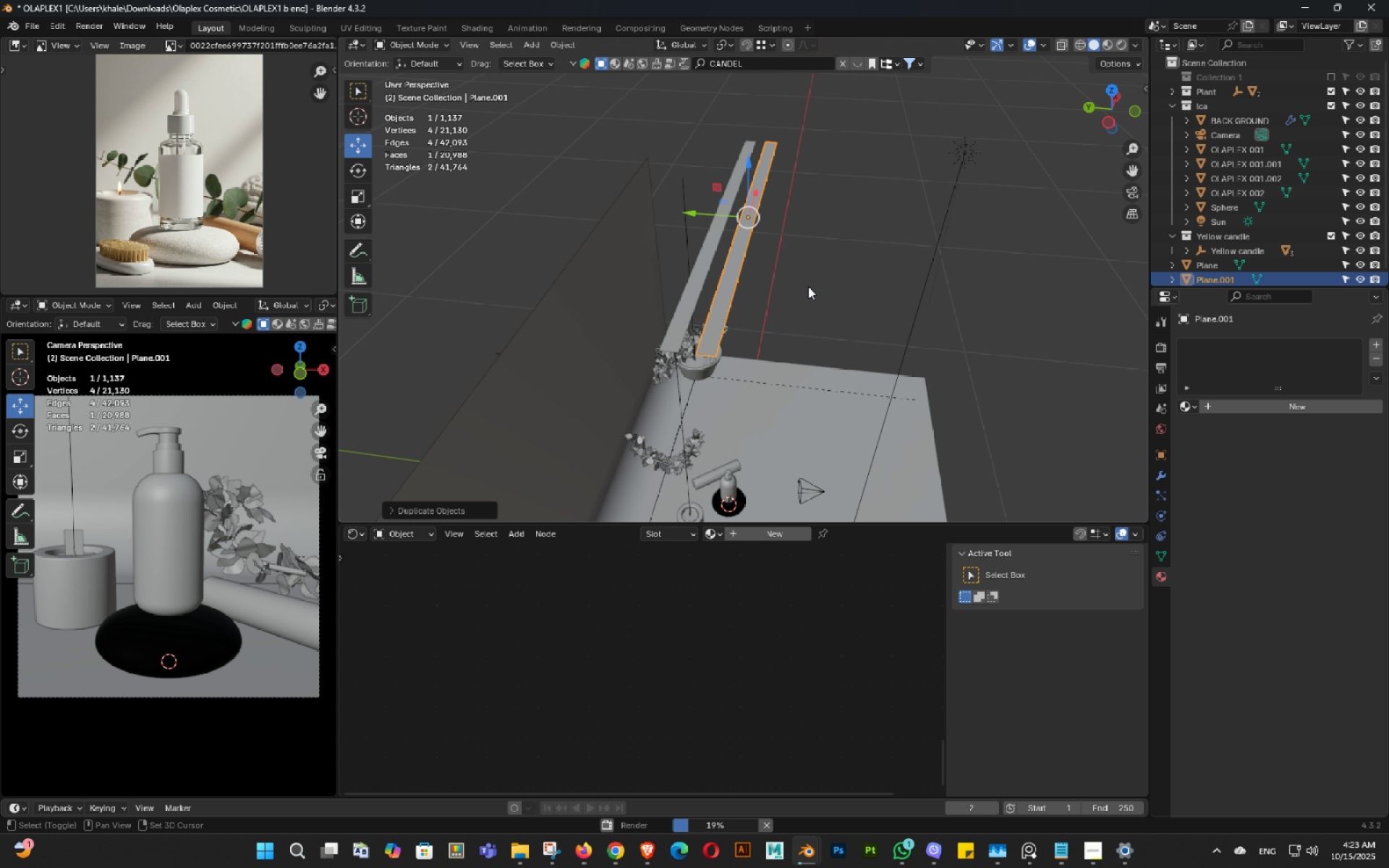 
type(RRRRRRRRRR)
 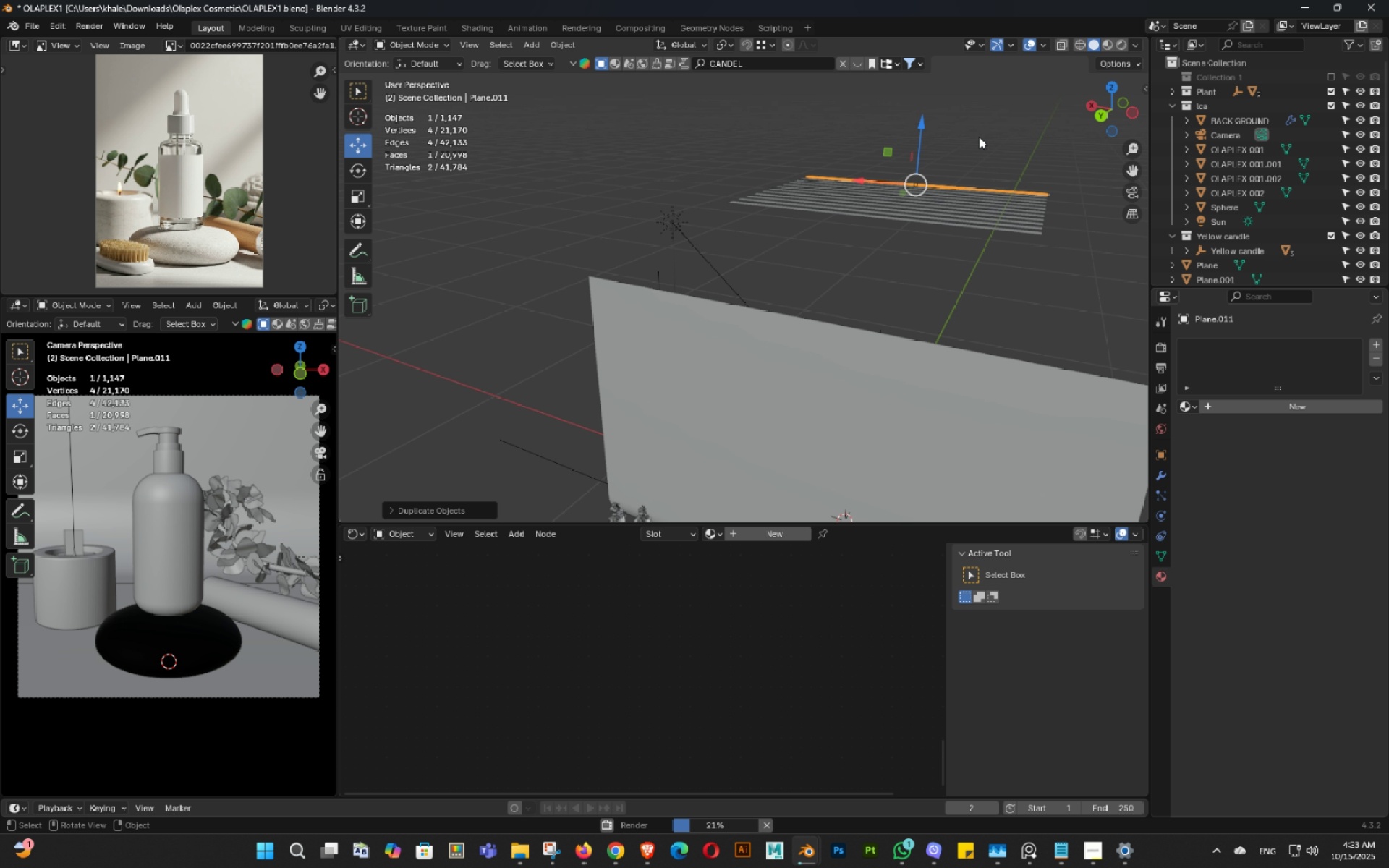 
left_click_drag(start_coordinate=[979, 137], to_coordinate=[925, 267])
 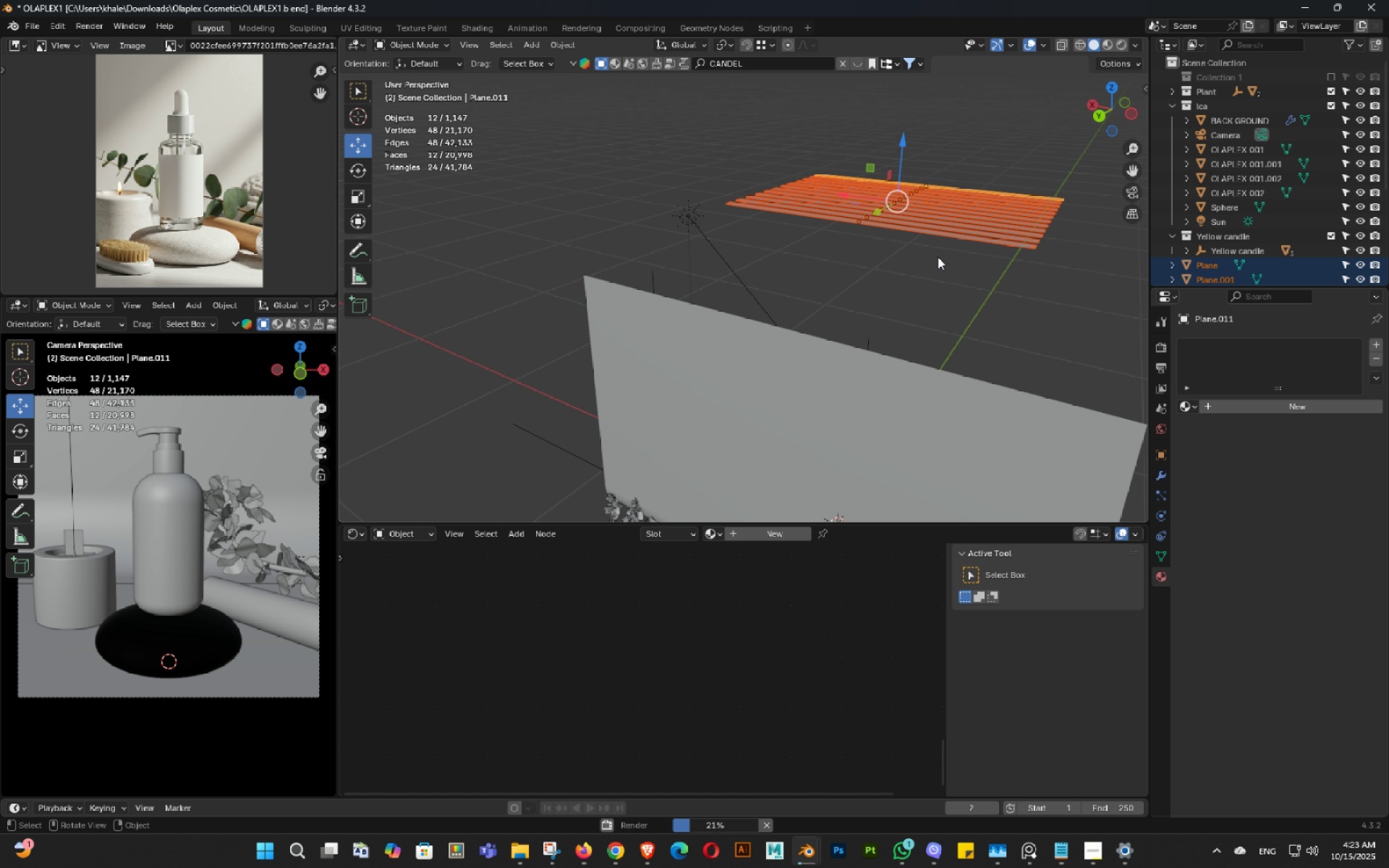 
key(Control+J)
 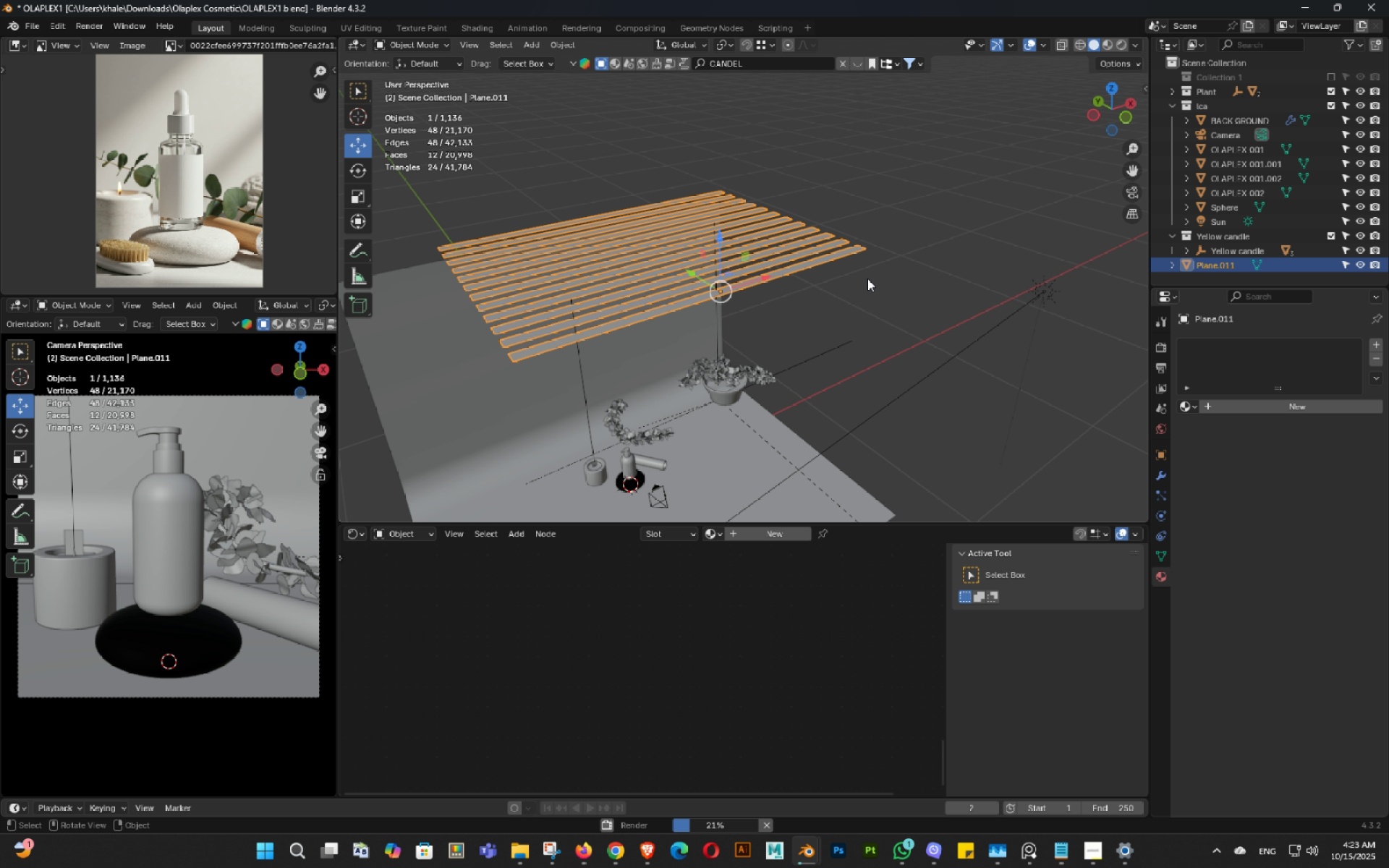 
key(Control+ControlLeft)
 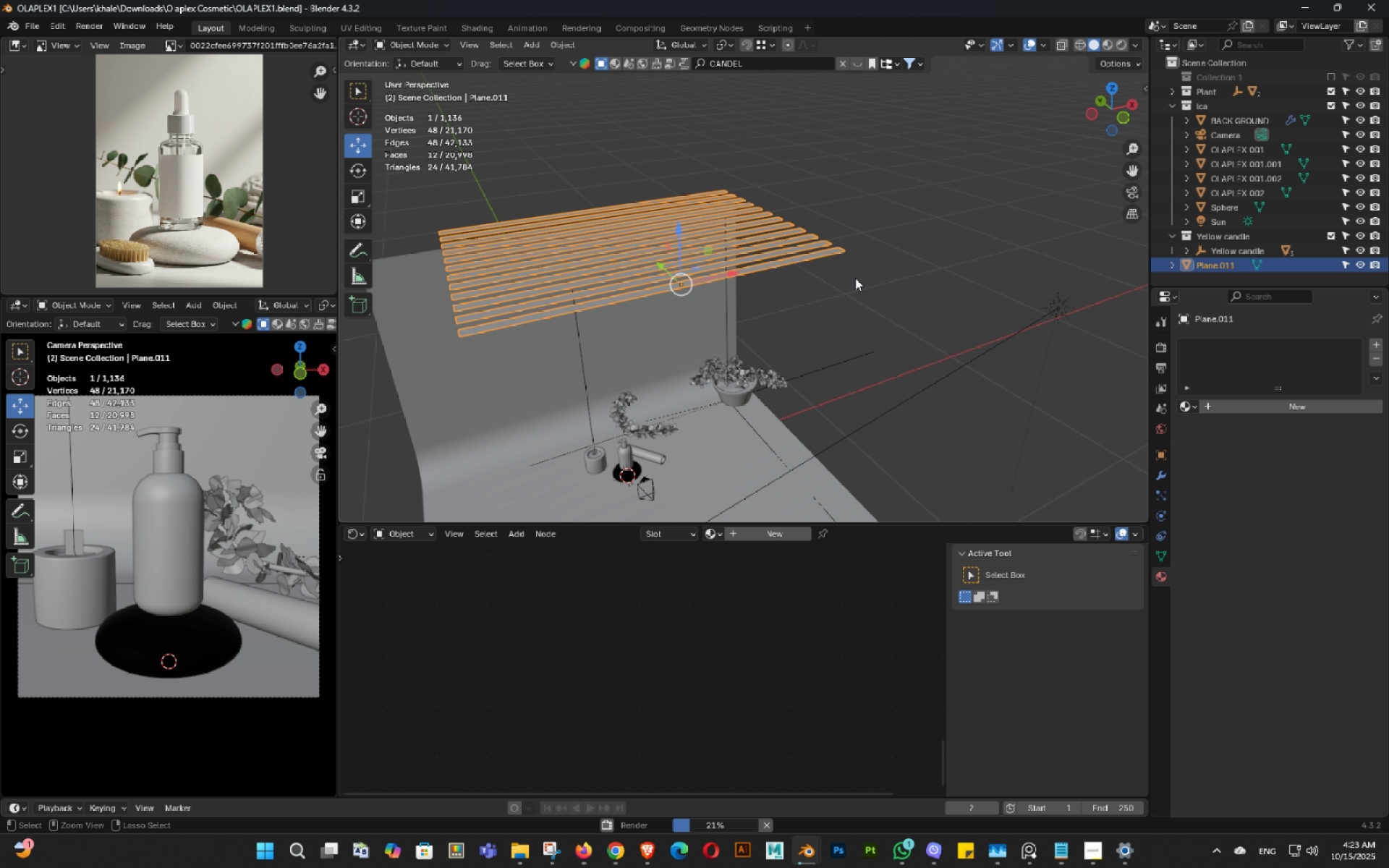 
key(Control+S)
 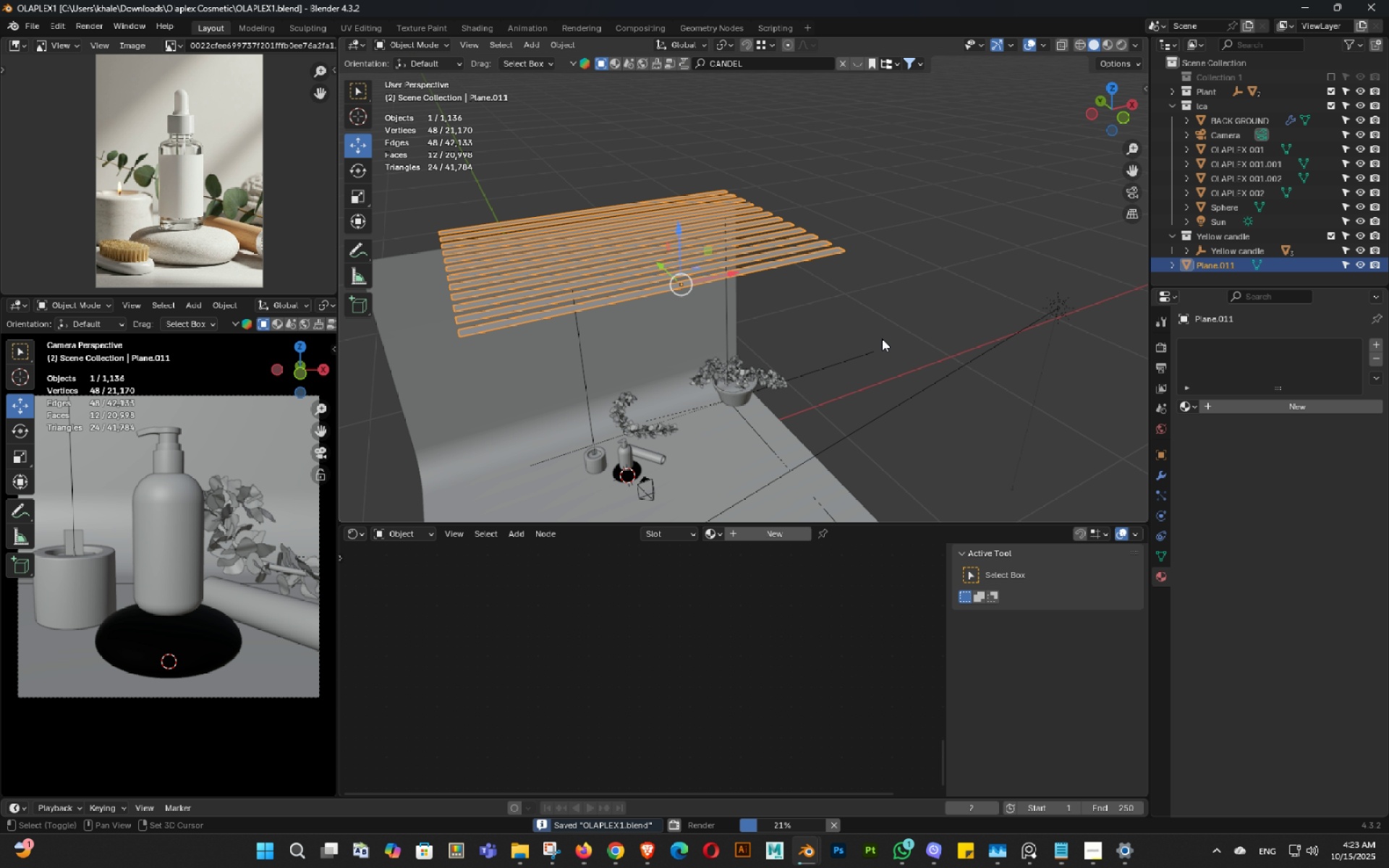 
key(Shift+ShiftLeft)
 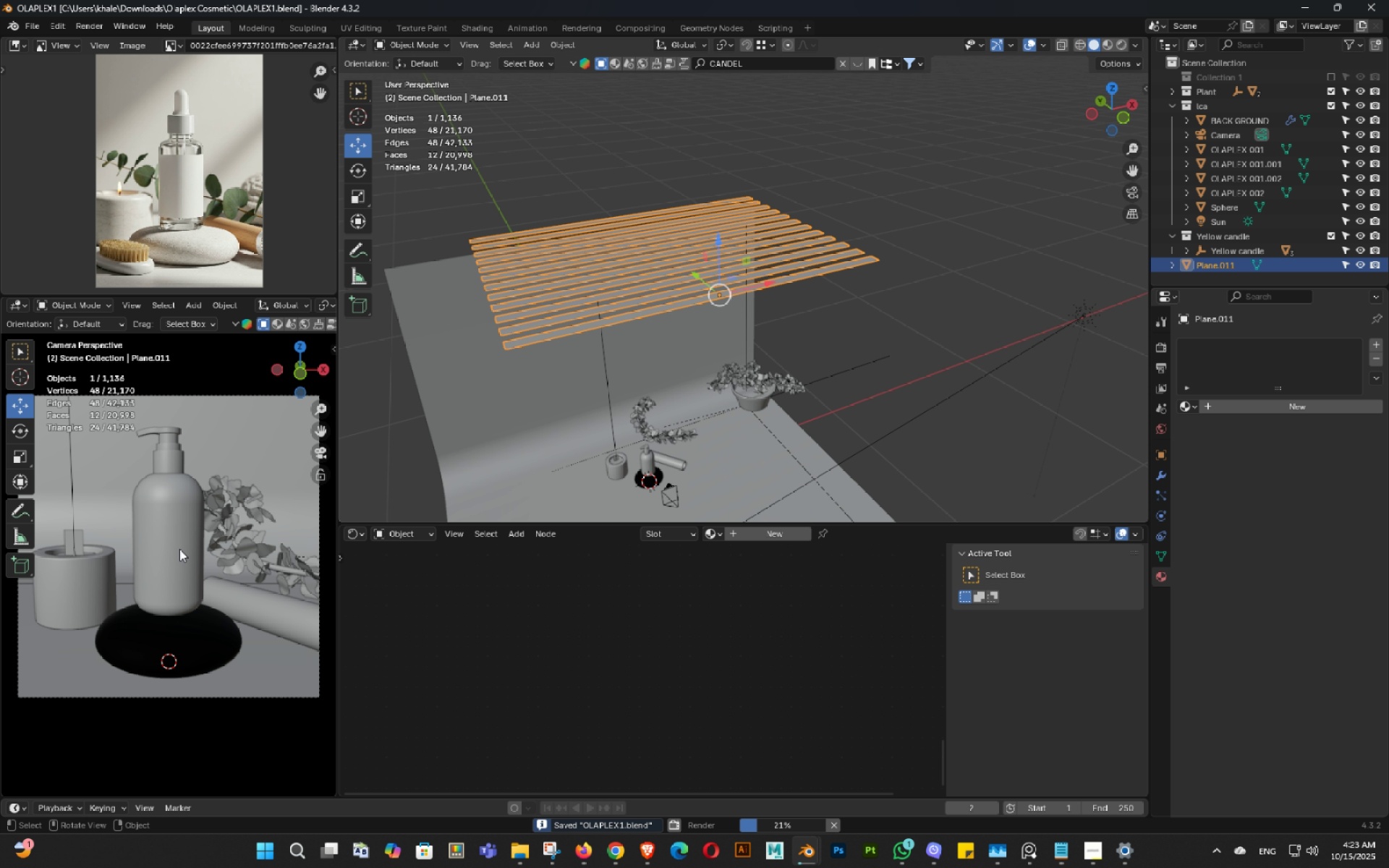 
hold_key(key=Z, duration=0.53)
 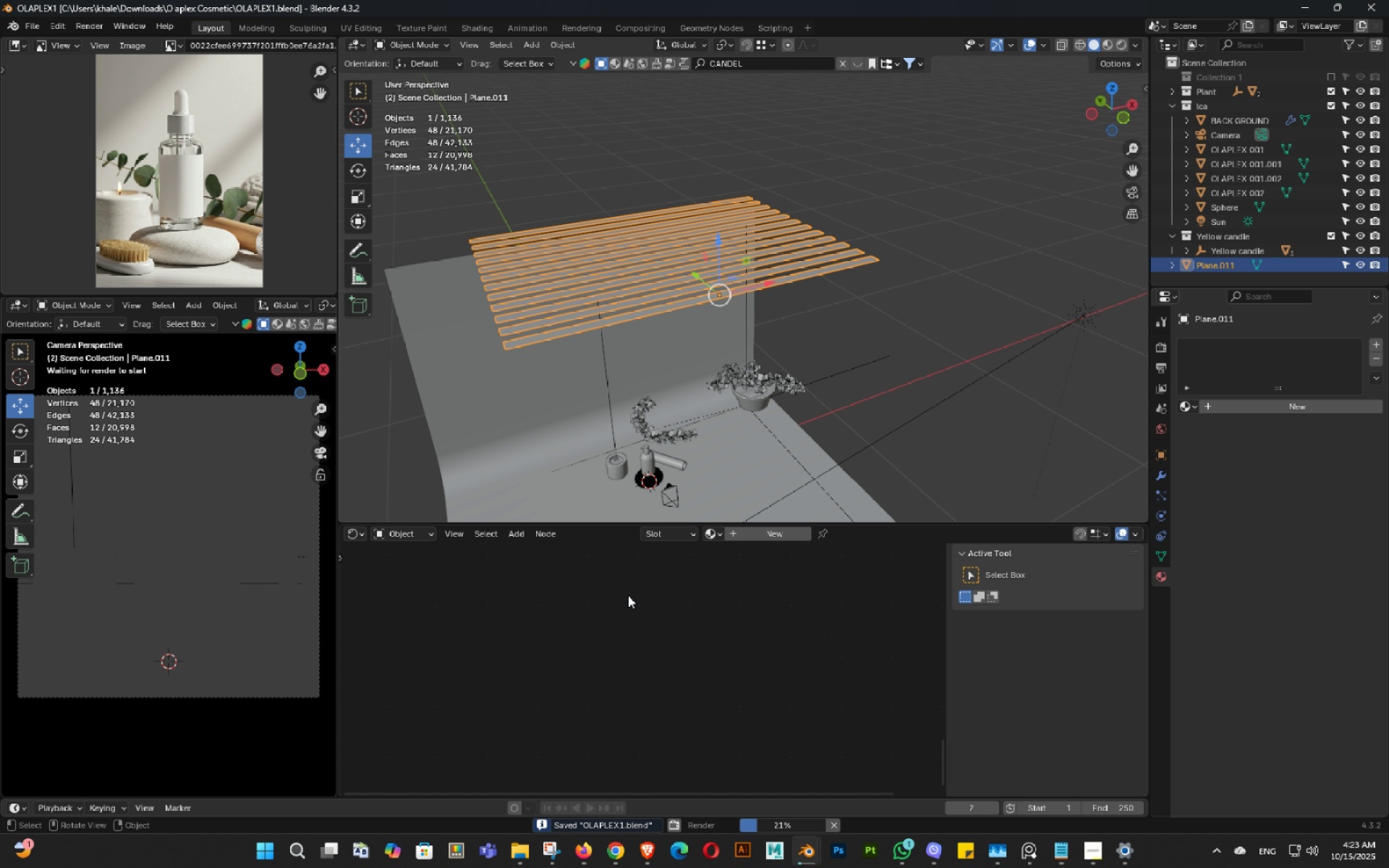 
key(Control+S)
 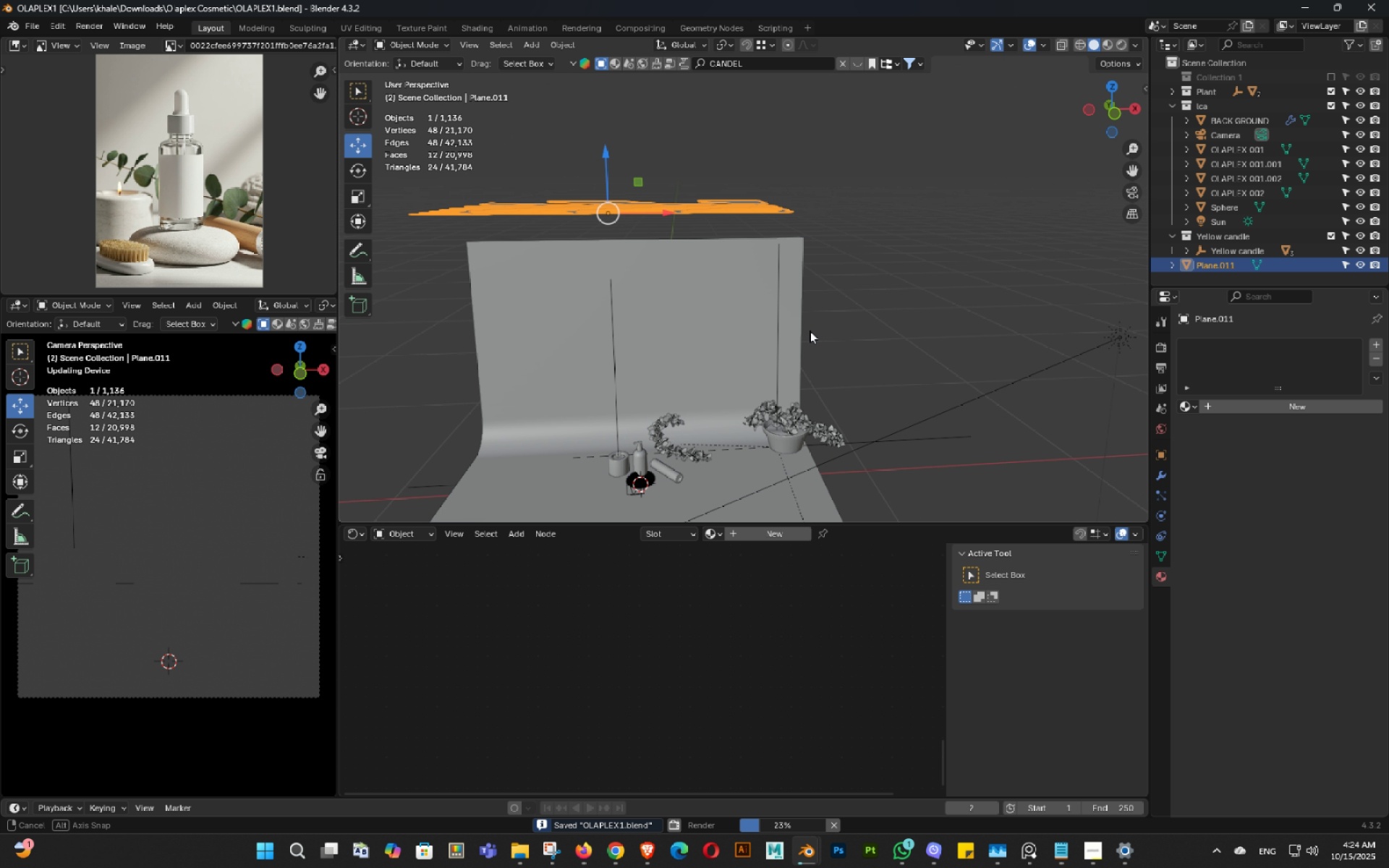 
key(Control+ControlLeft)
 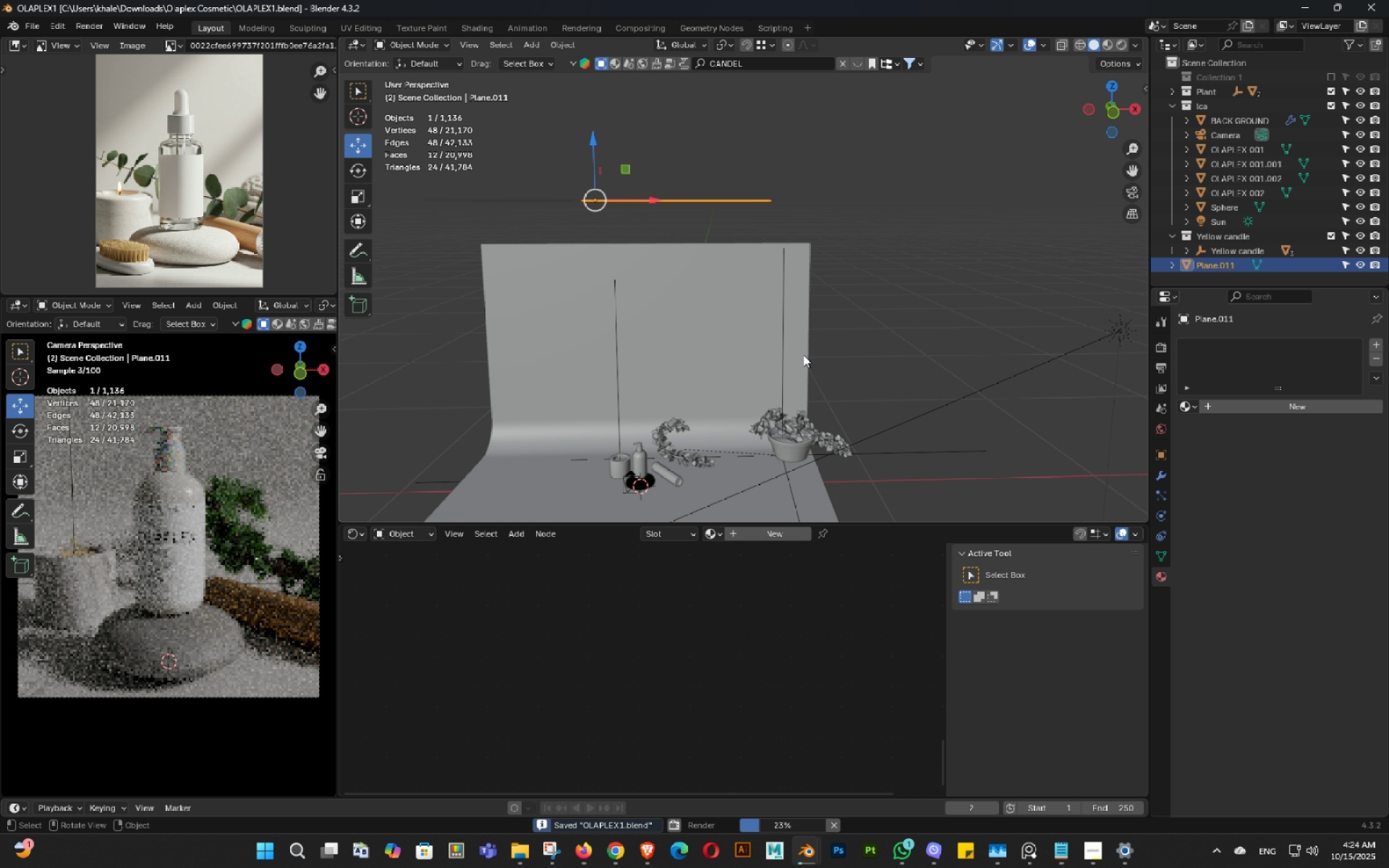 
key(Control+S)
 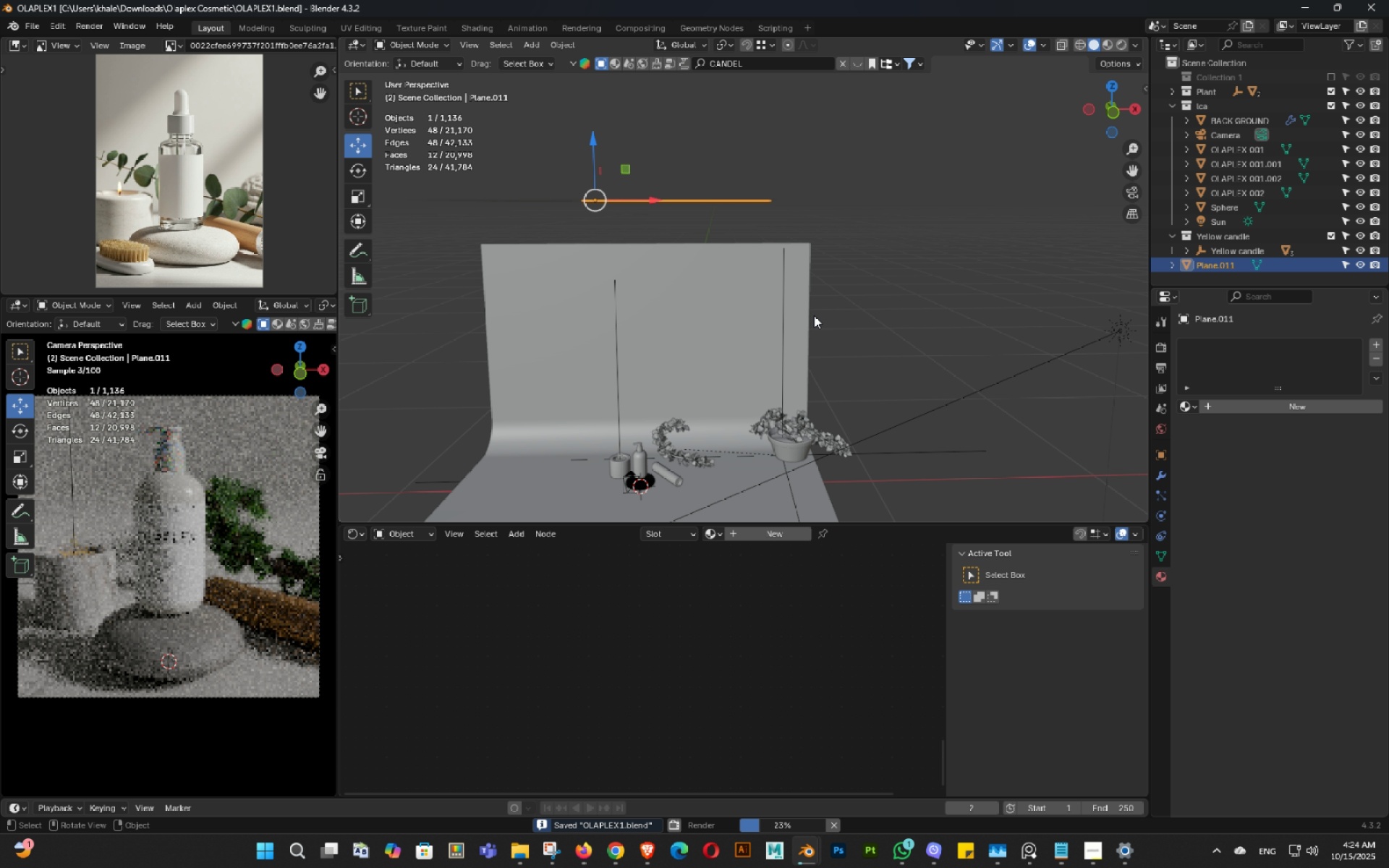 
scroll: coordinate [802, 307], scroll_direction: down, amount: 2.0
 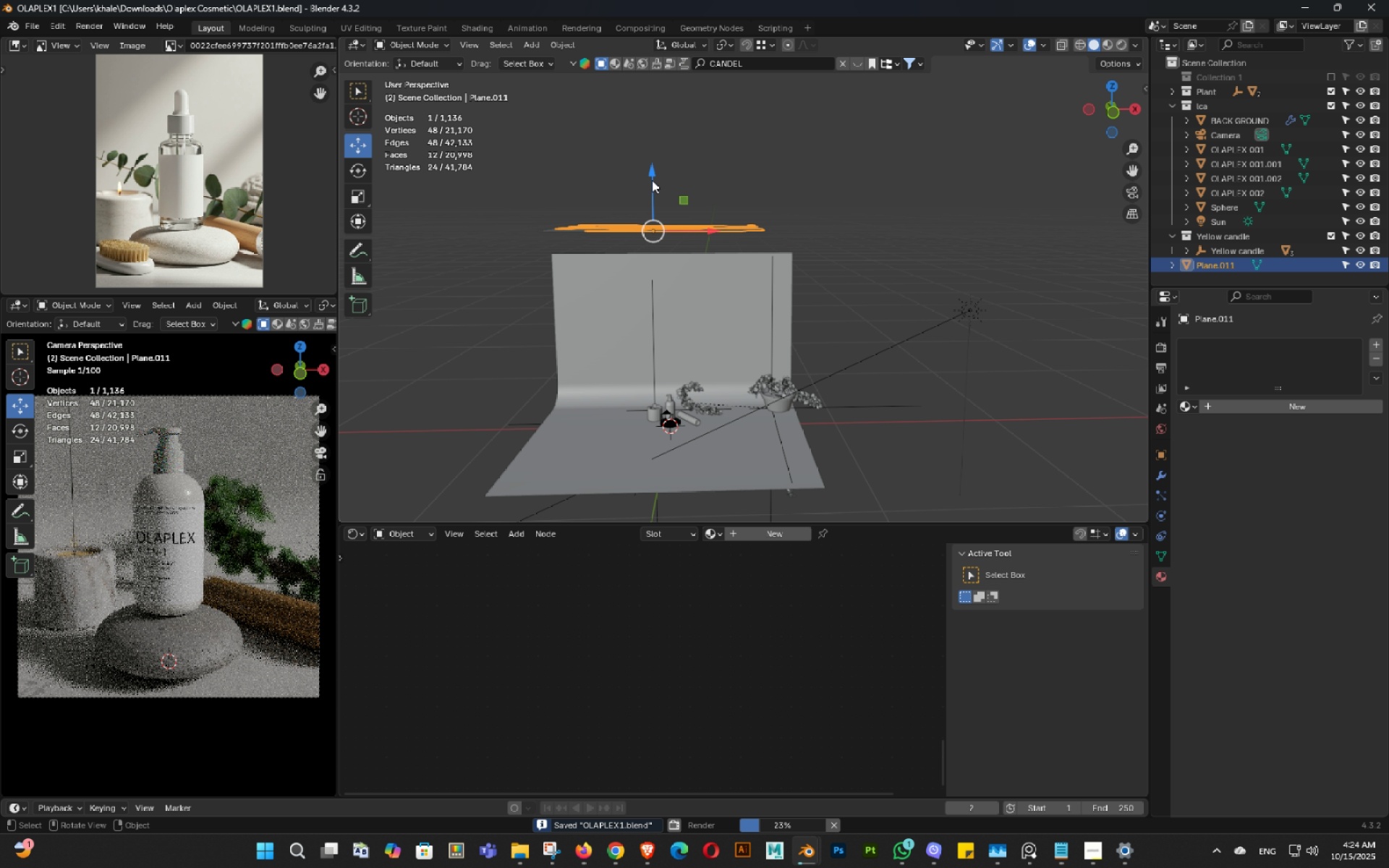 
left_click_drag(start_coordinate=[652, 180], to_coordinate=[673, 311])
 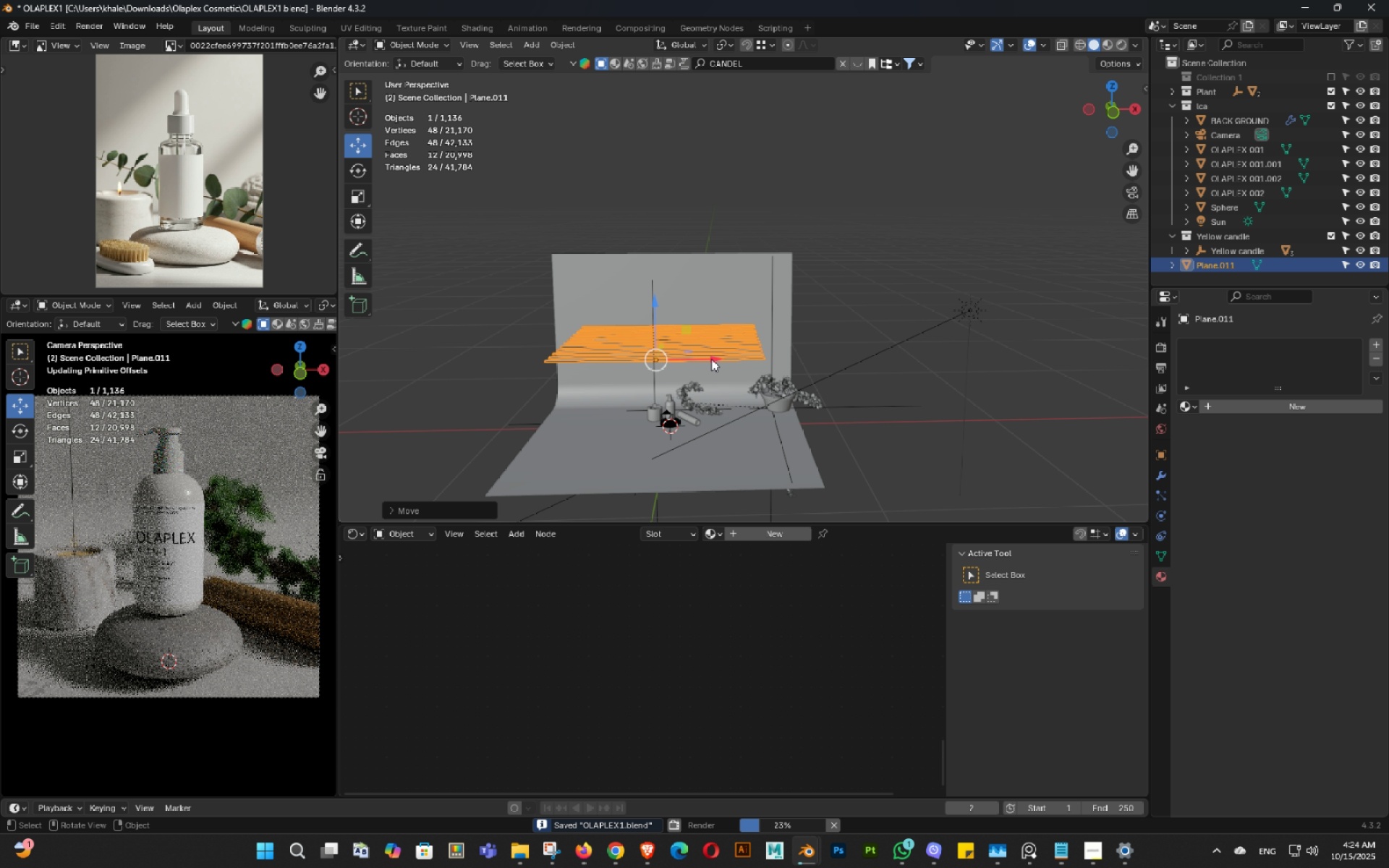 
left_click_drag(start_coordinate=[711, 359], to_coordinate=[812, 405])
 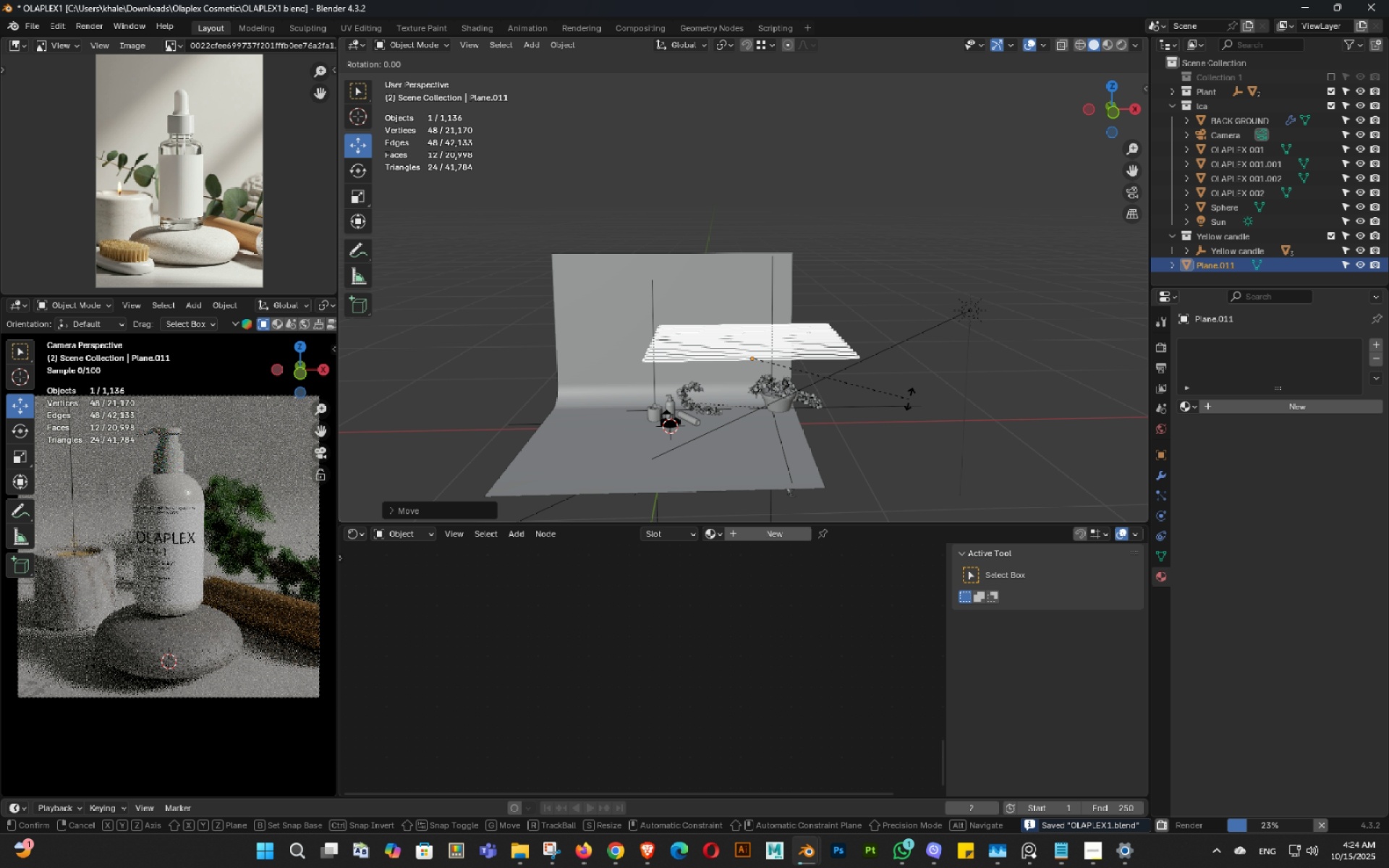 
type(ry)
 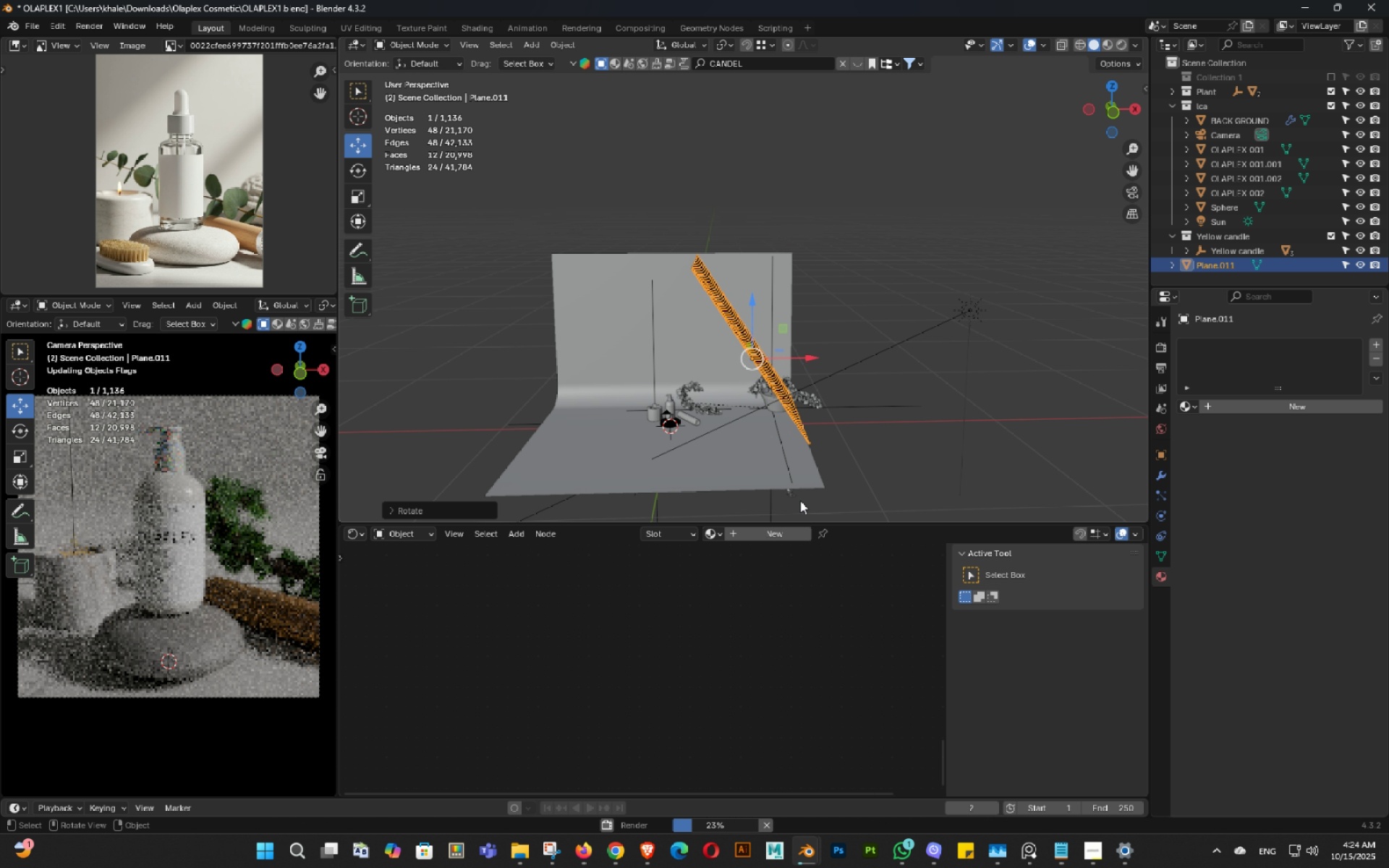 
left_click([800, 501])
 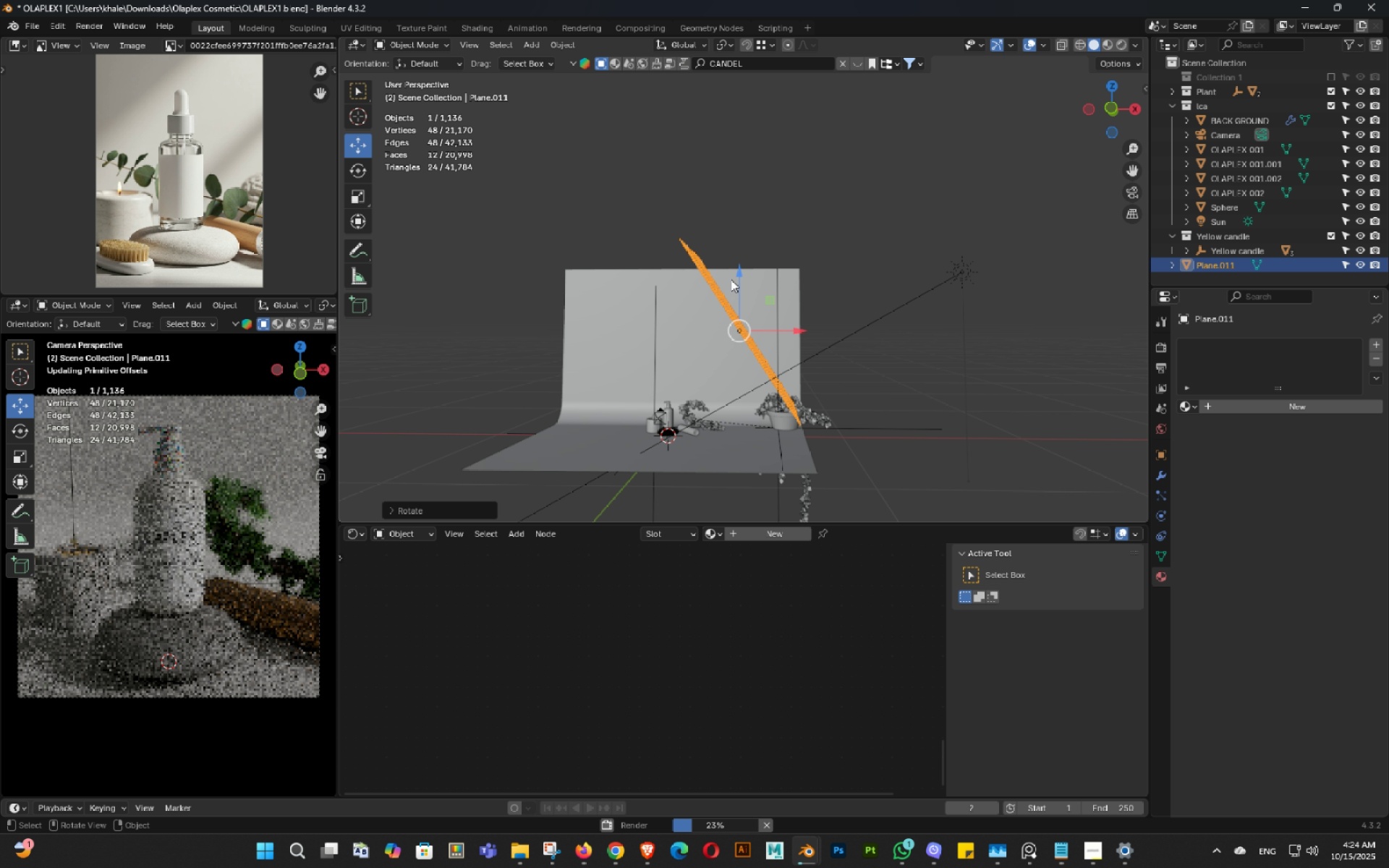 
left_click_drag(start_coordinate=[729, 275], to_coordinate=[767, 379])
 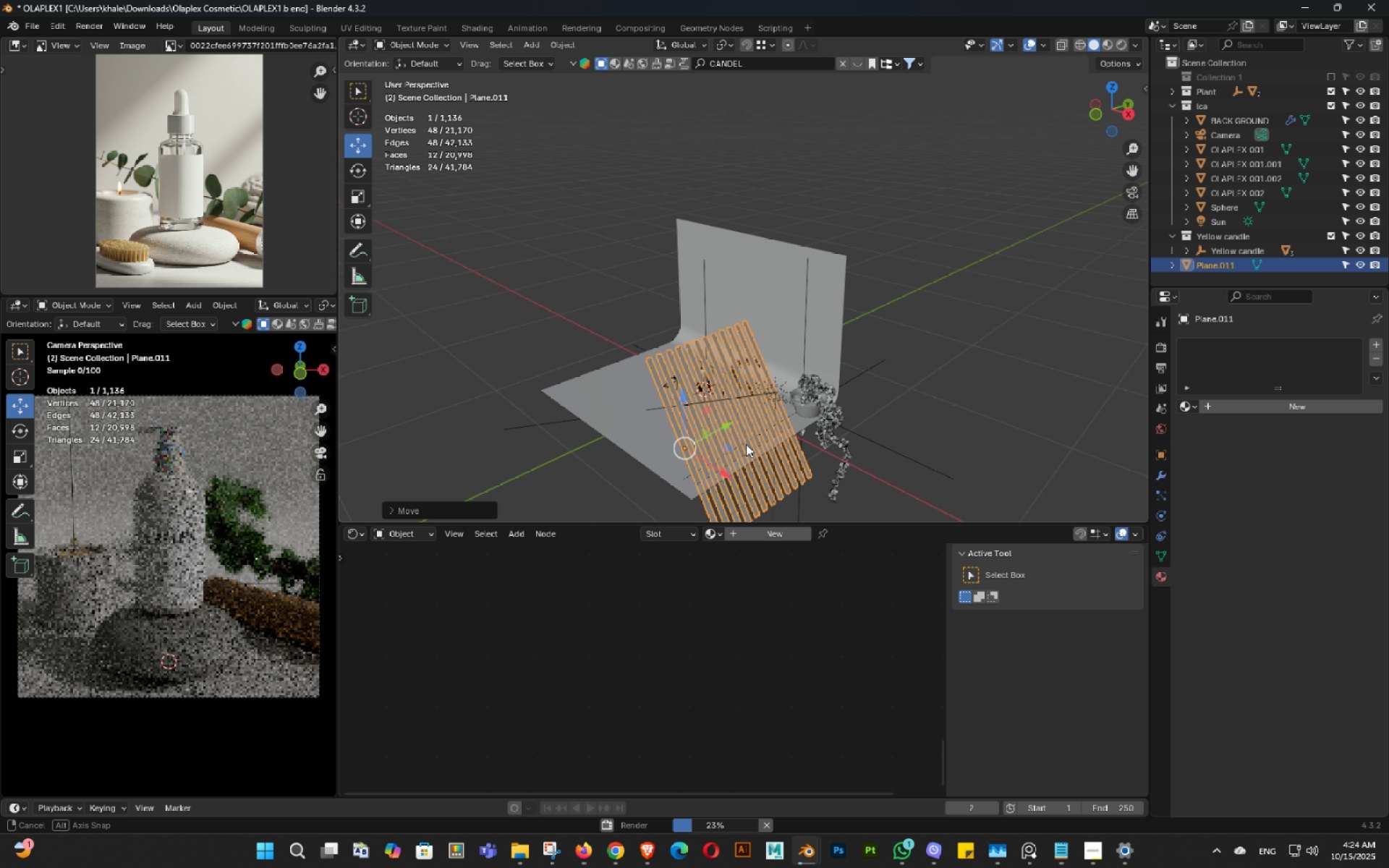 
double_click([740, 446])
 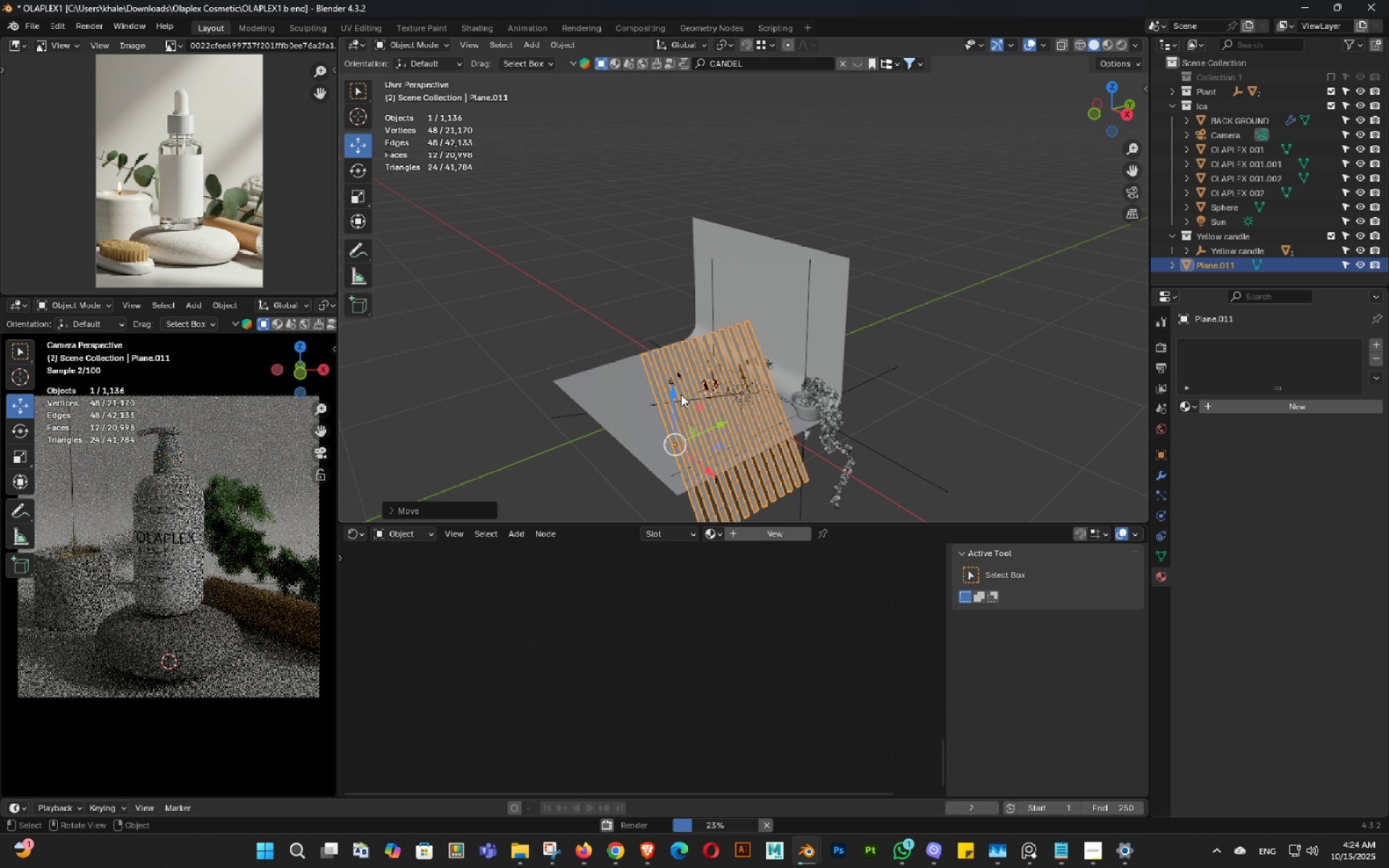 
left_click_drag(start_coordinate=[668, 394], to_coordinate=[671, 350])
 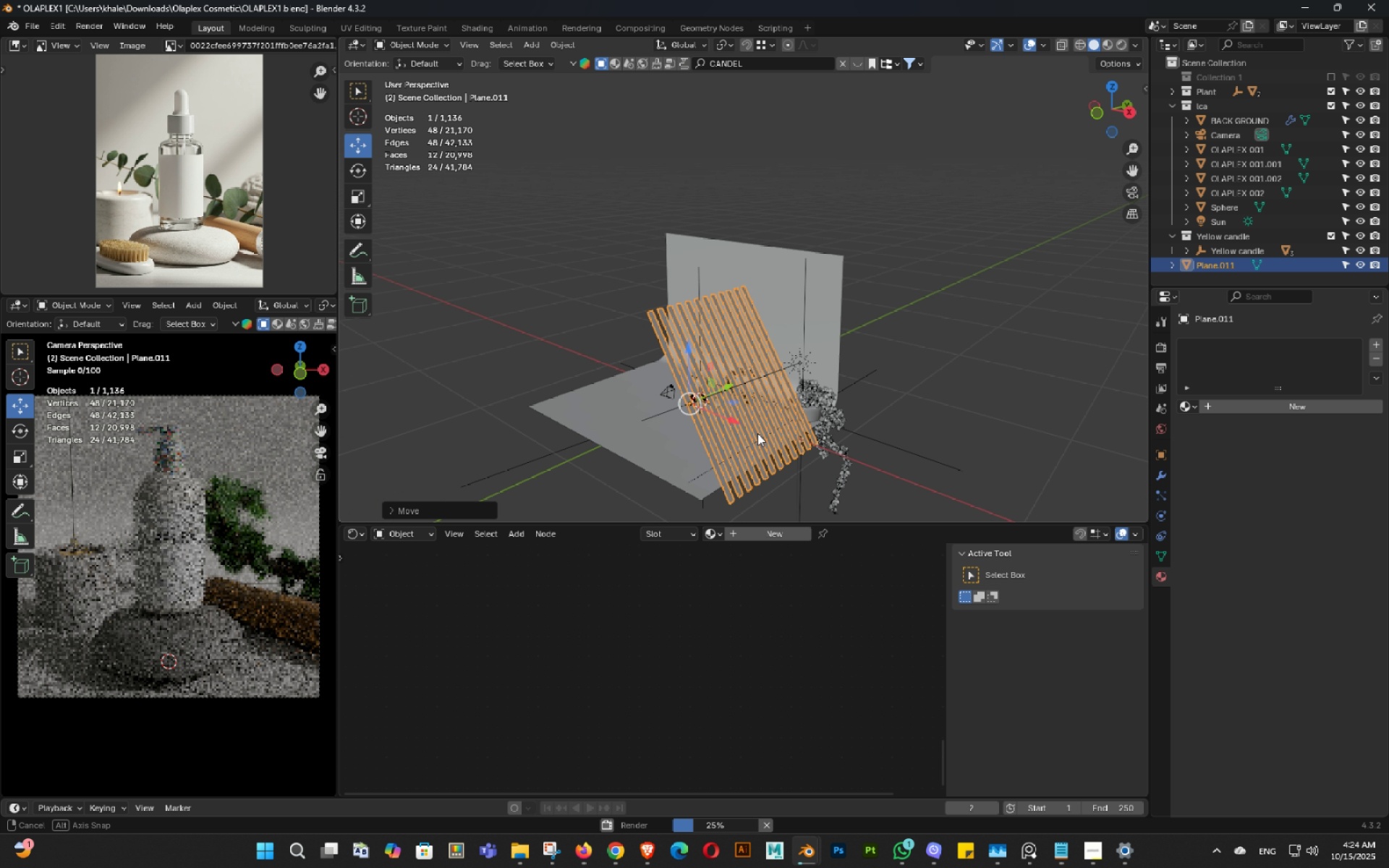 
key(Control+ControlLeft)
 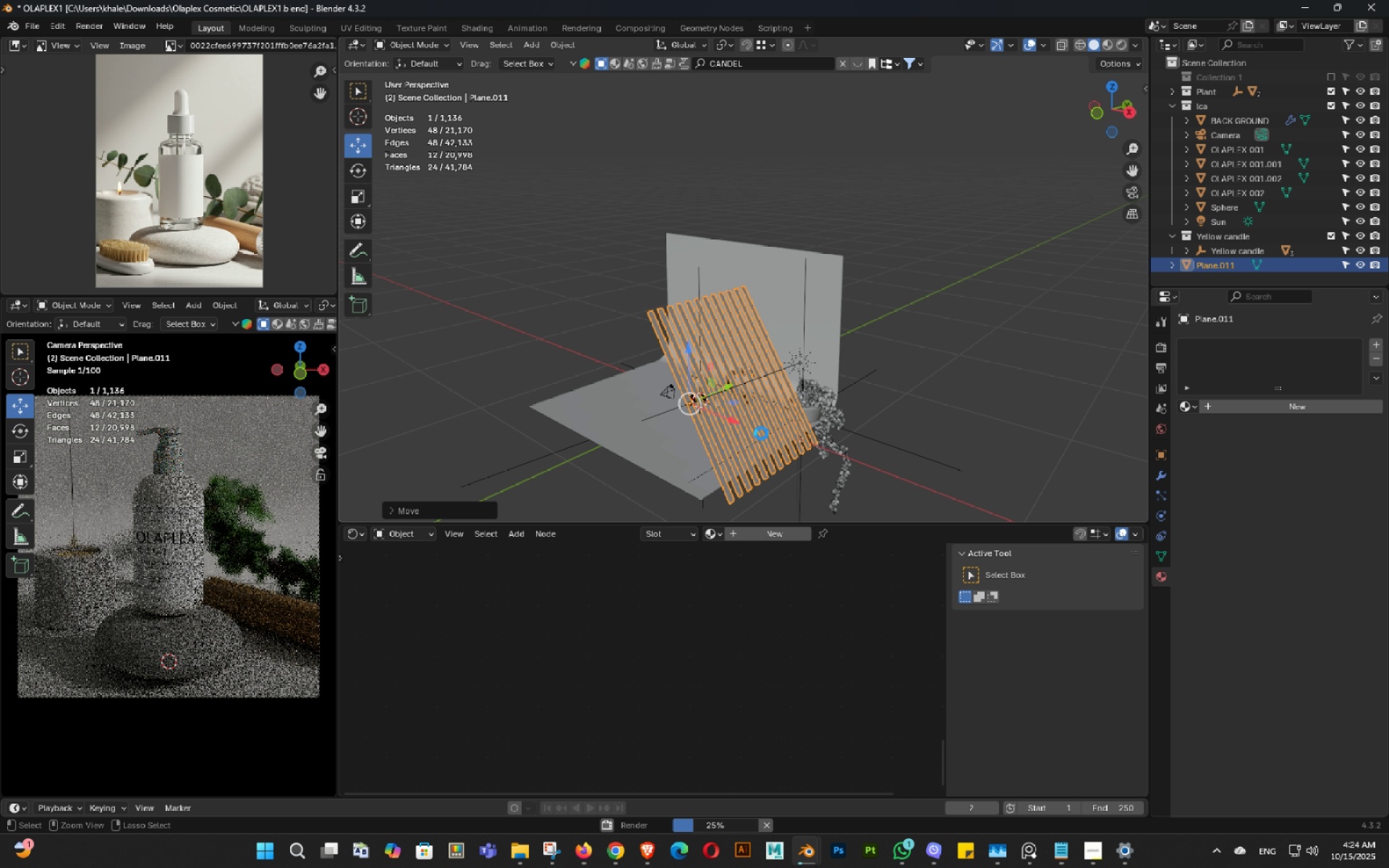 
key(Control+S)
 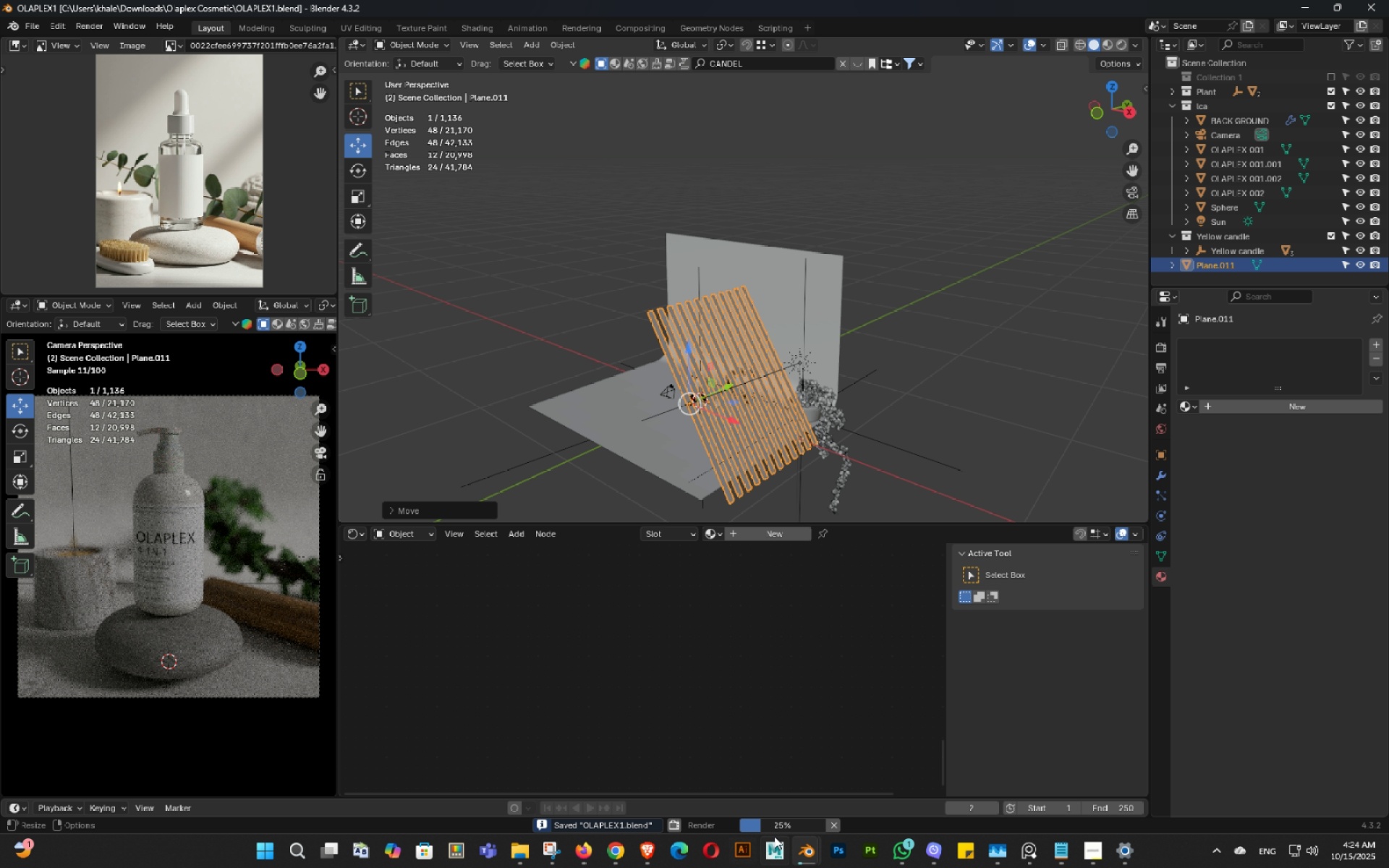 
left_click([899, 380])
 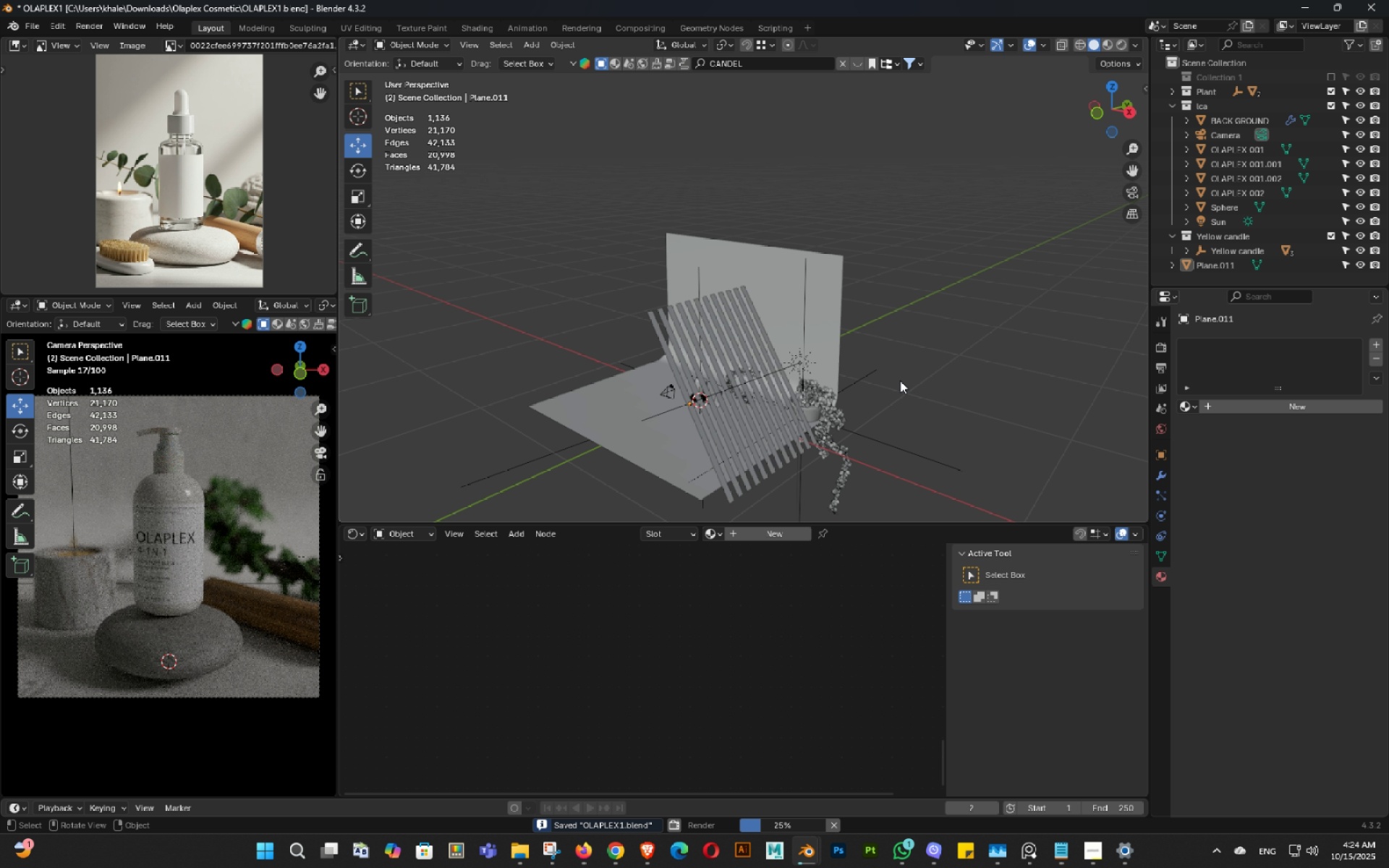 
key(Escape)
 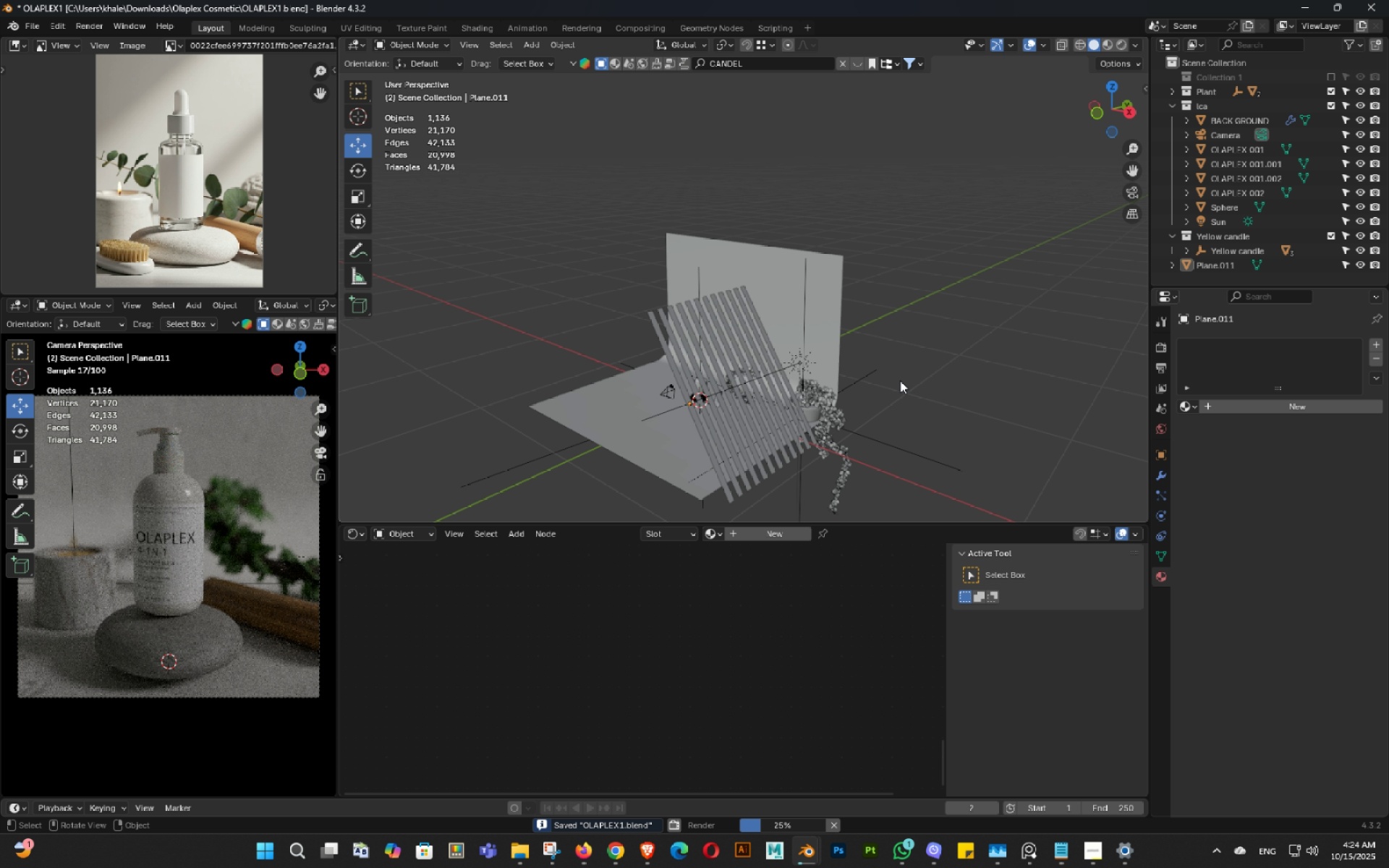 
key(Escape)
 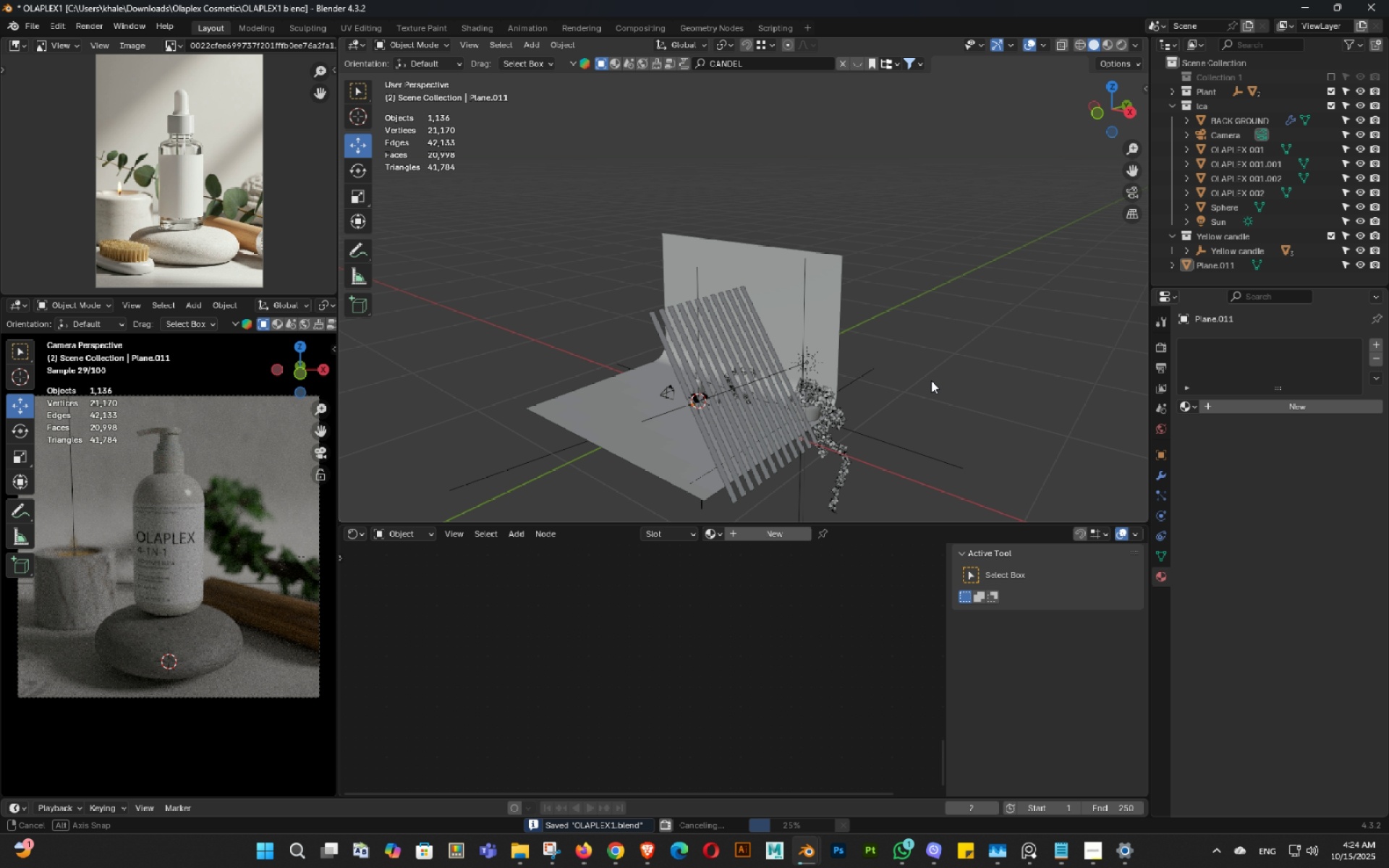 
key(Control+ControlLeft)
 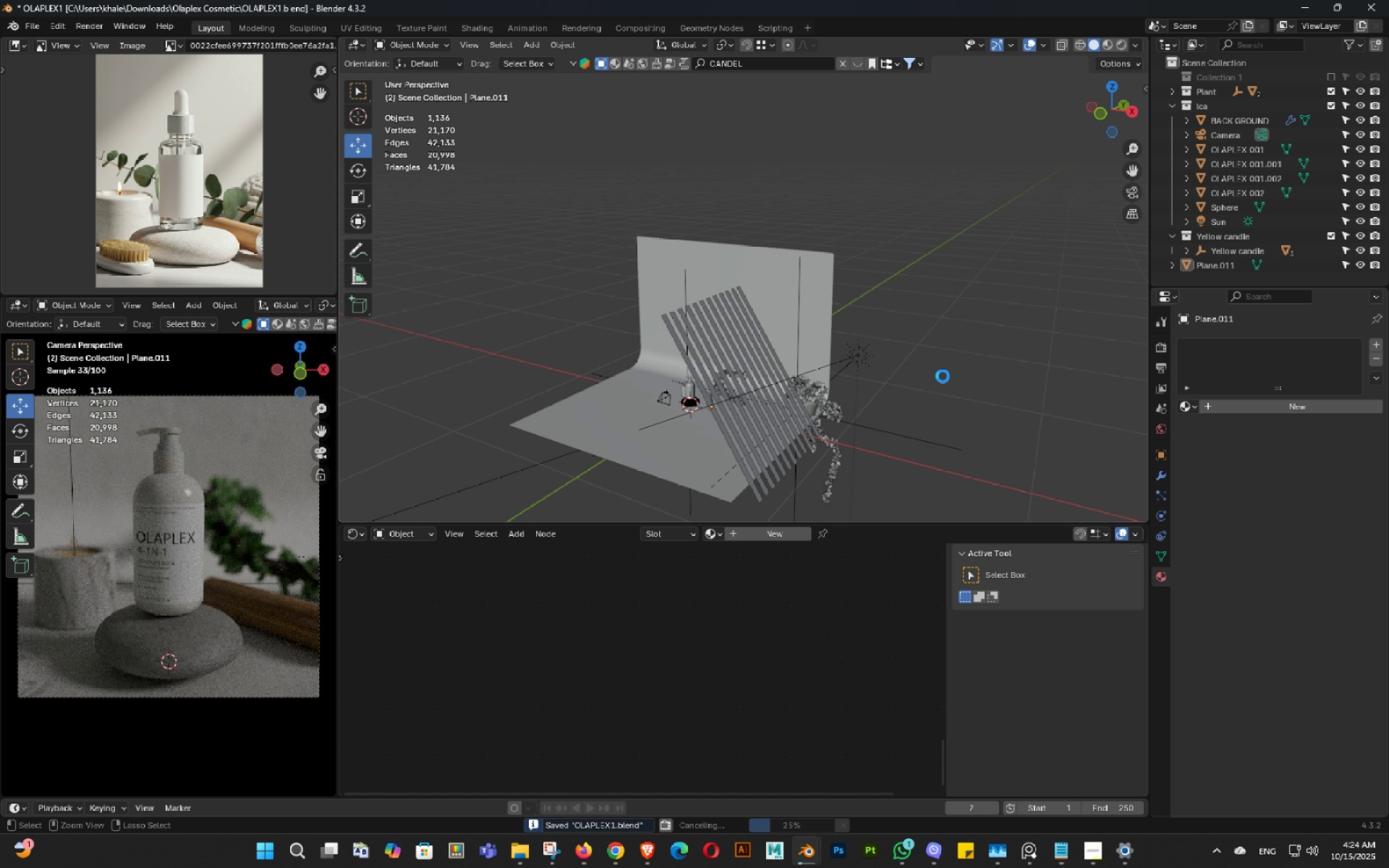 
key(Control+S)
 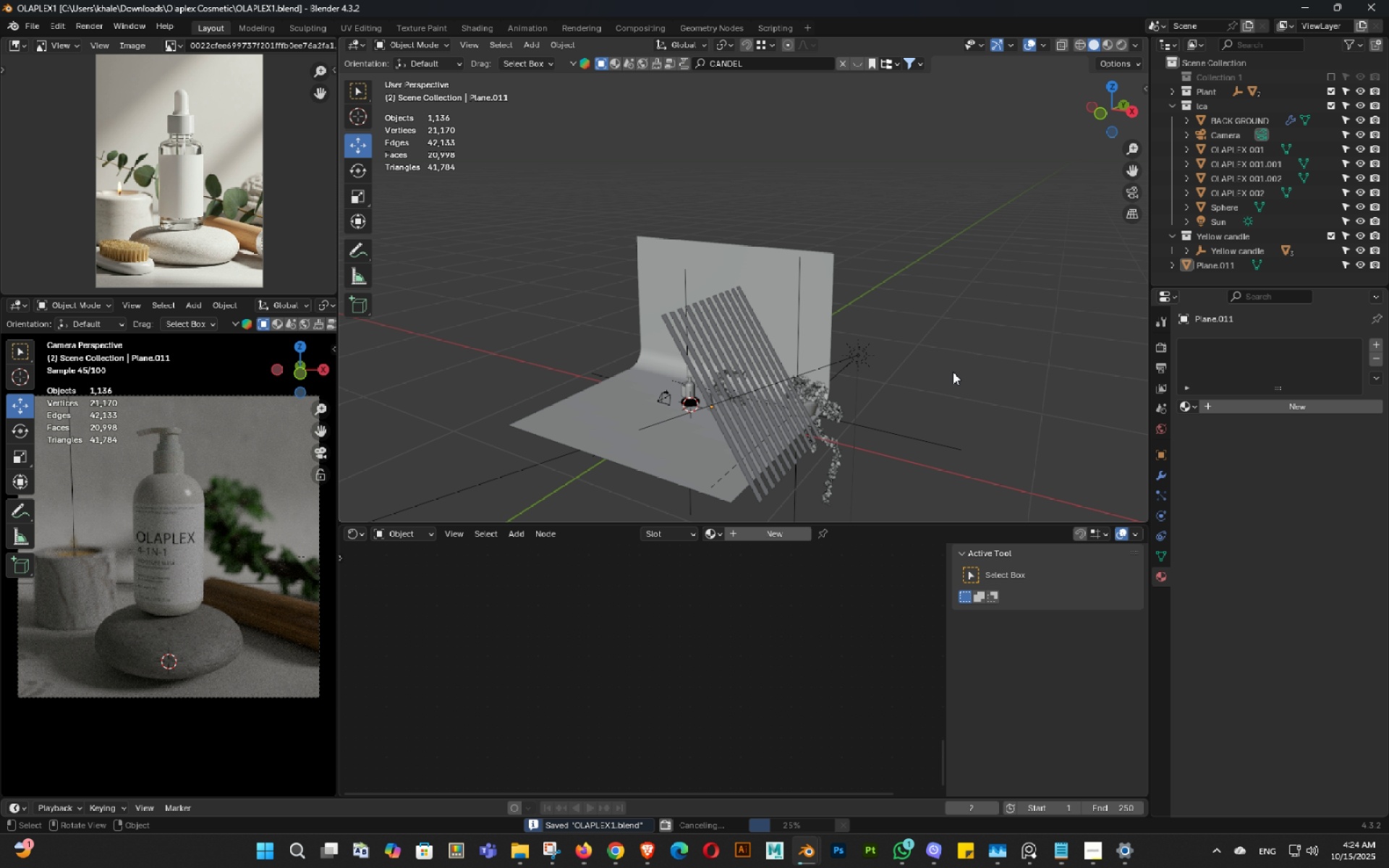 
key(Control+ControlLeft)
 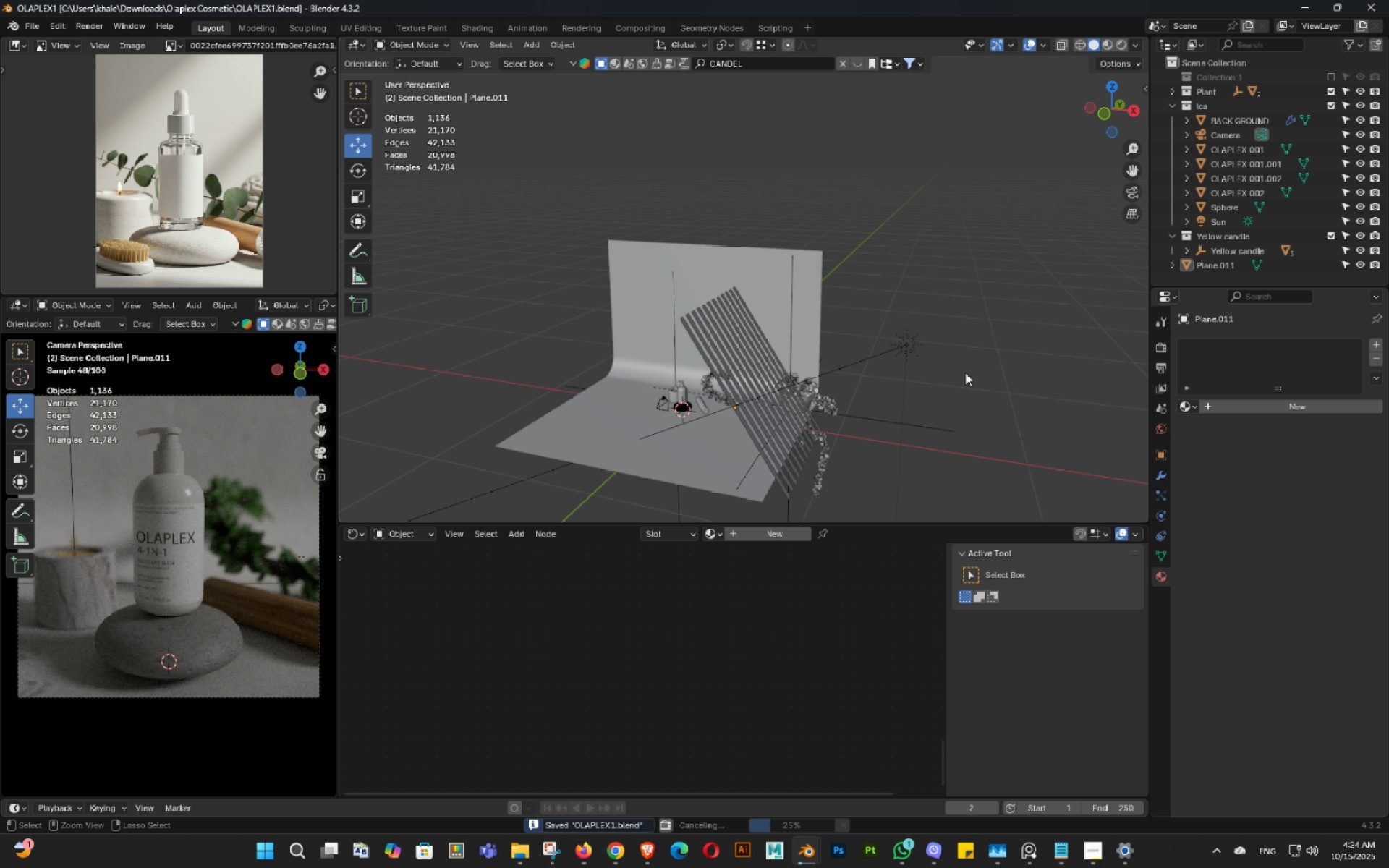 
key(Control+S)
 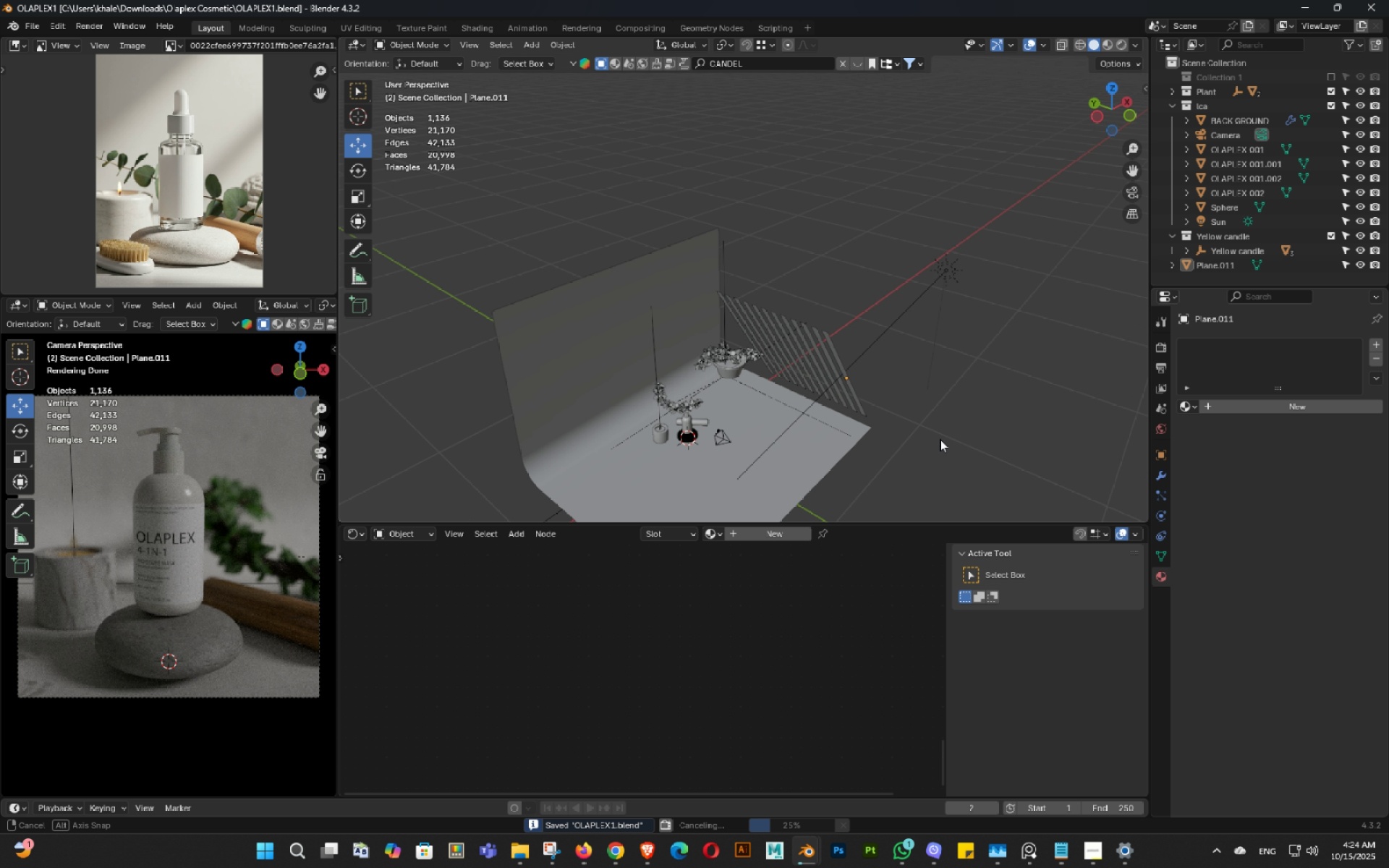 
key(Shift+ShiftLeft)
 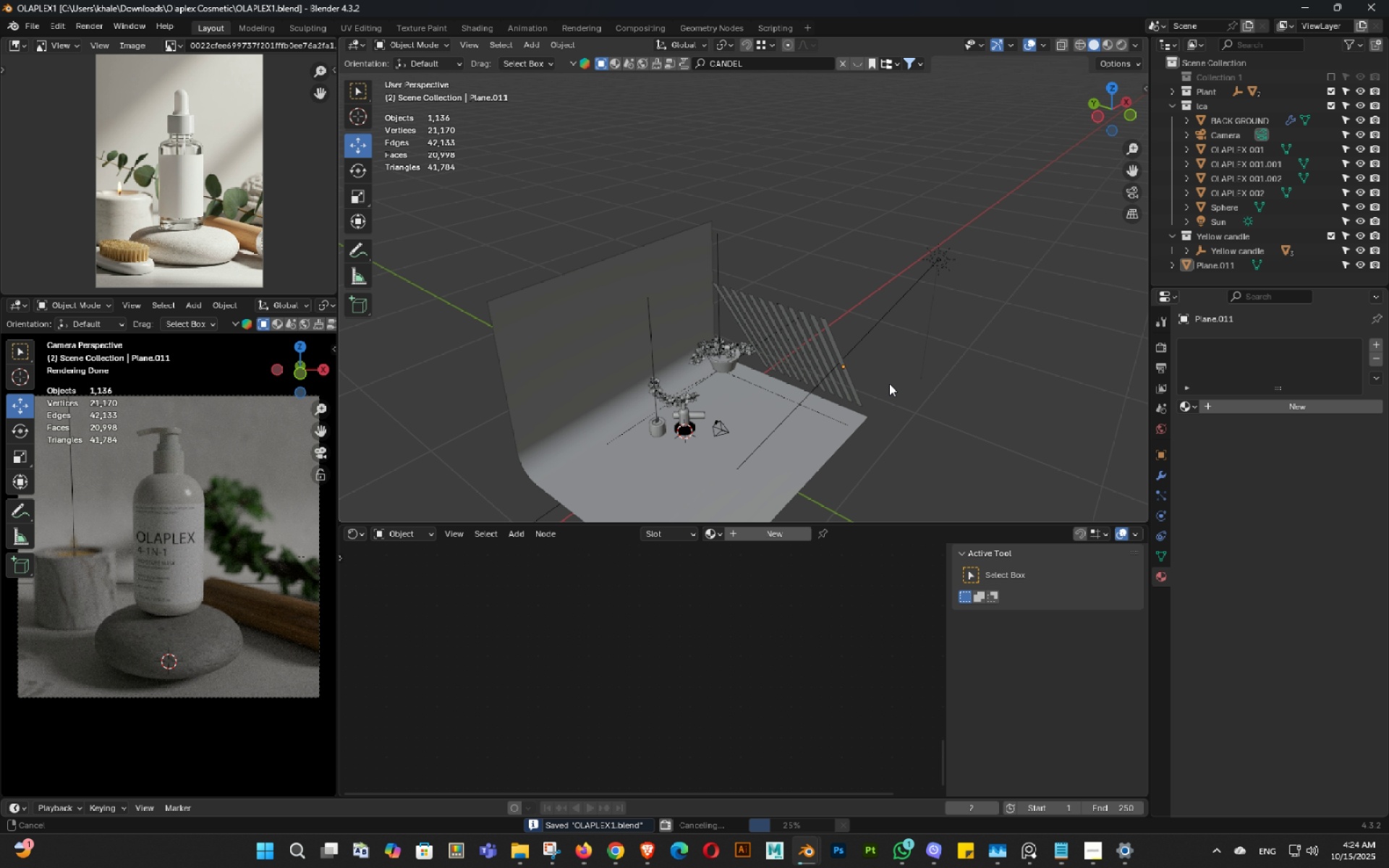 
scroll: coordinate [892, 393], scroll_direction: up, amount: 1.0
 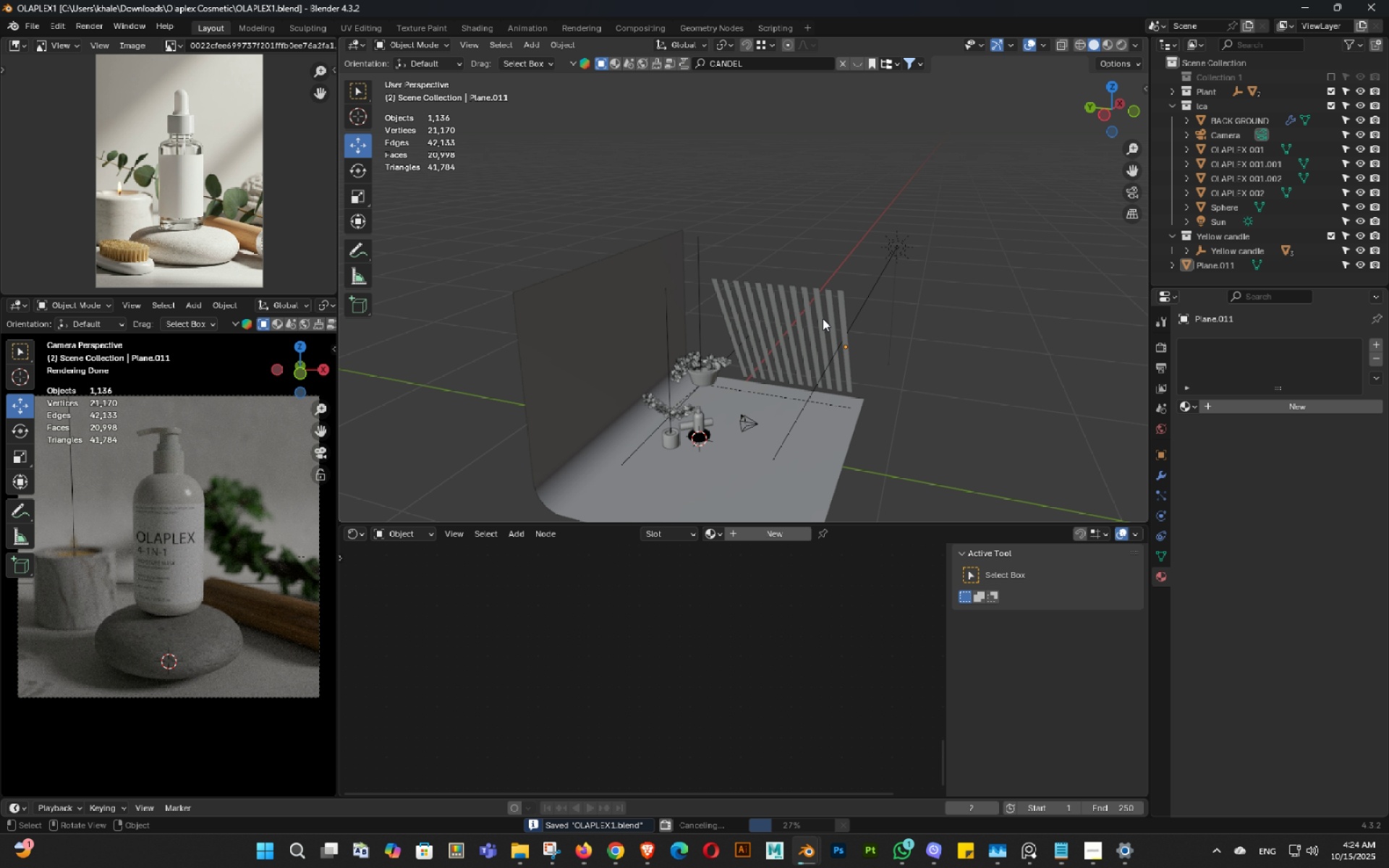 
left_click([823, 318])
 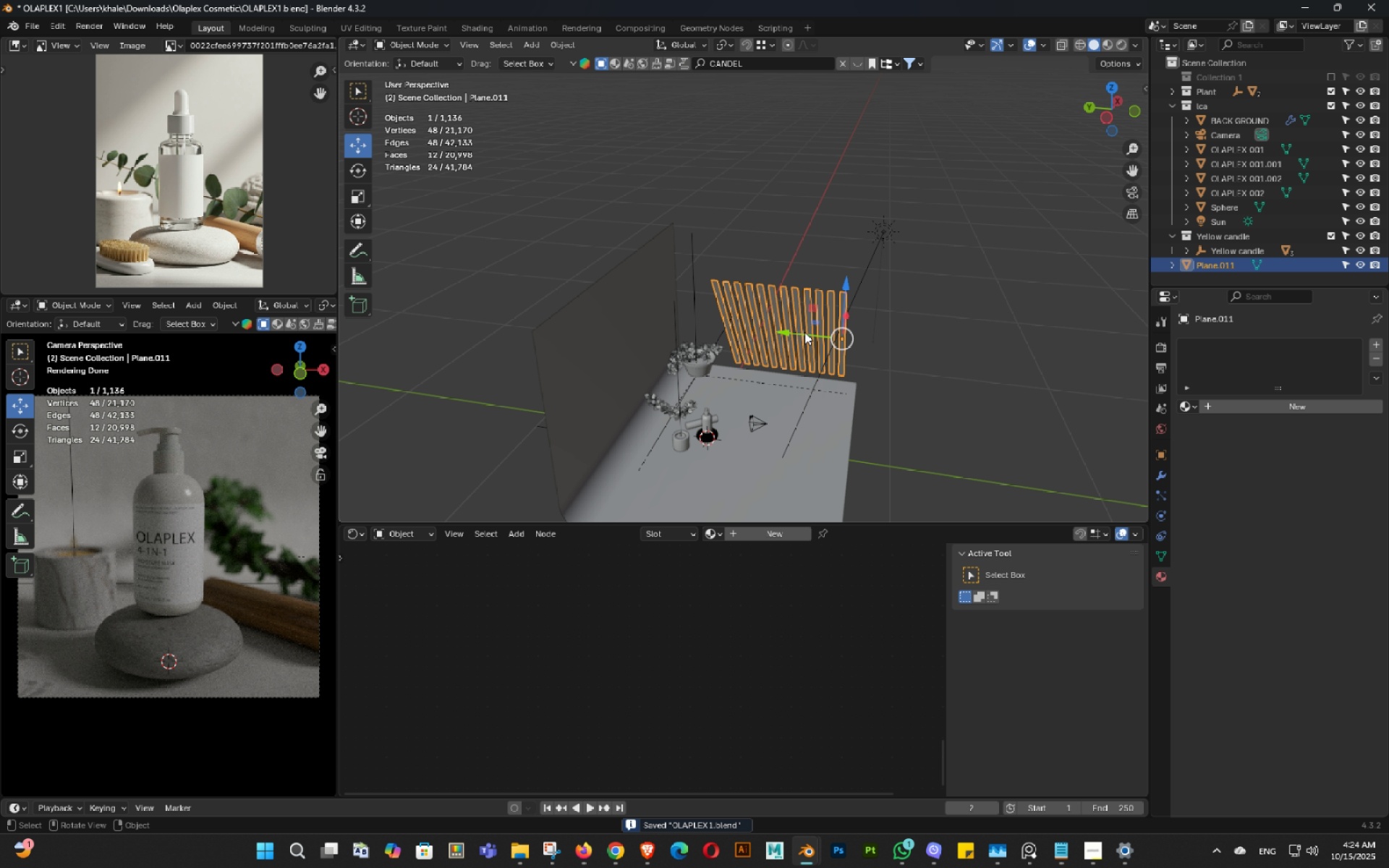 
left_click_drag(start_coordinate=[800, 333], to_coordinate=[854, 349])
 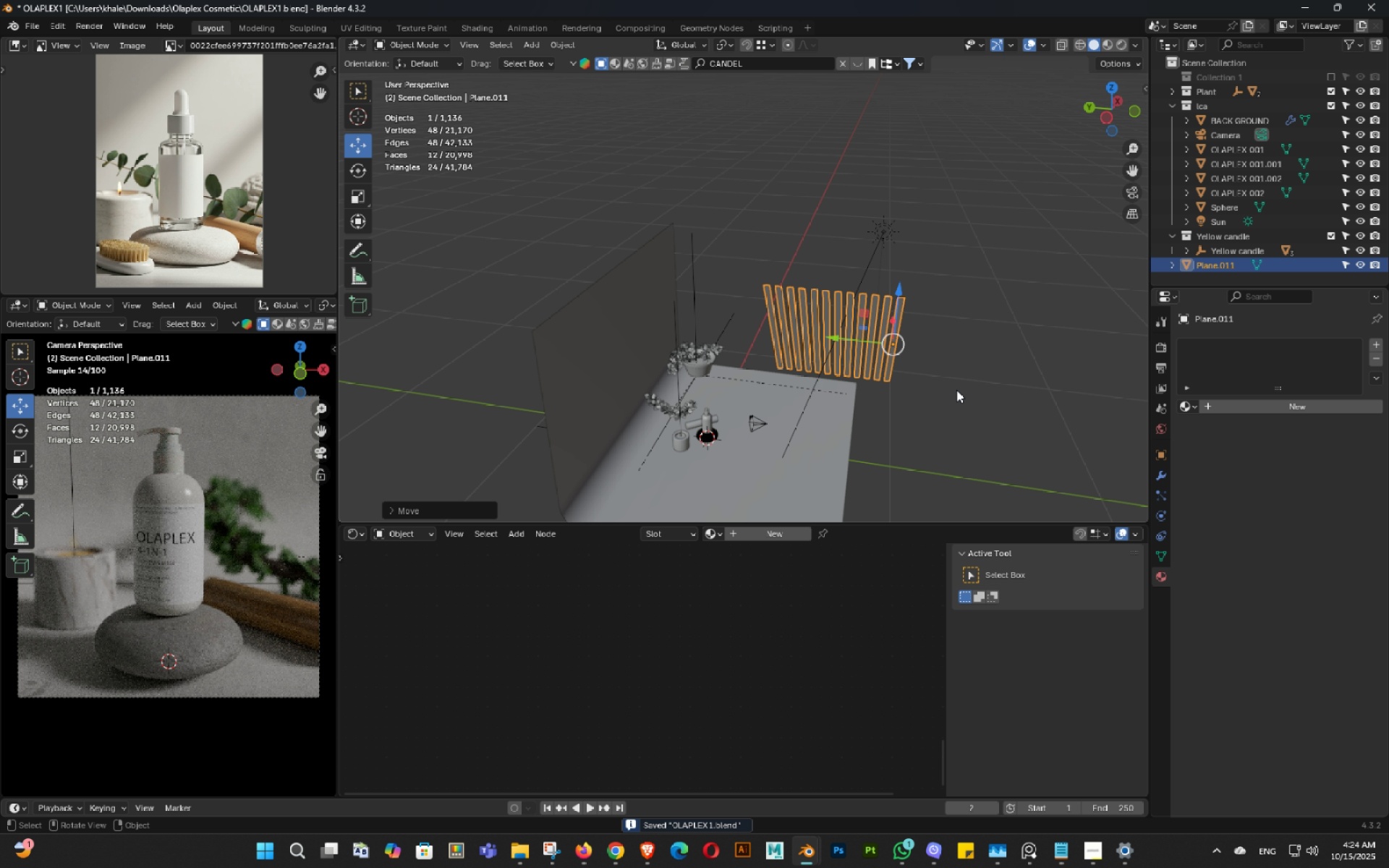 
key(Control+ControlLeft)
 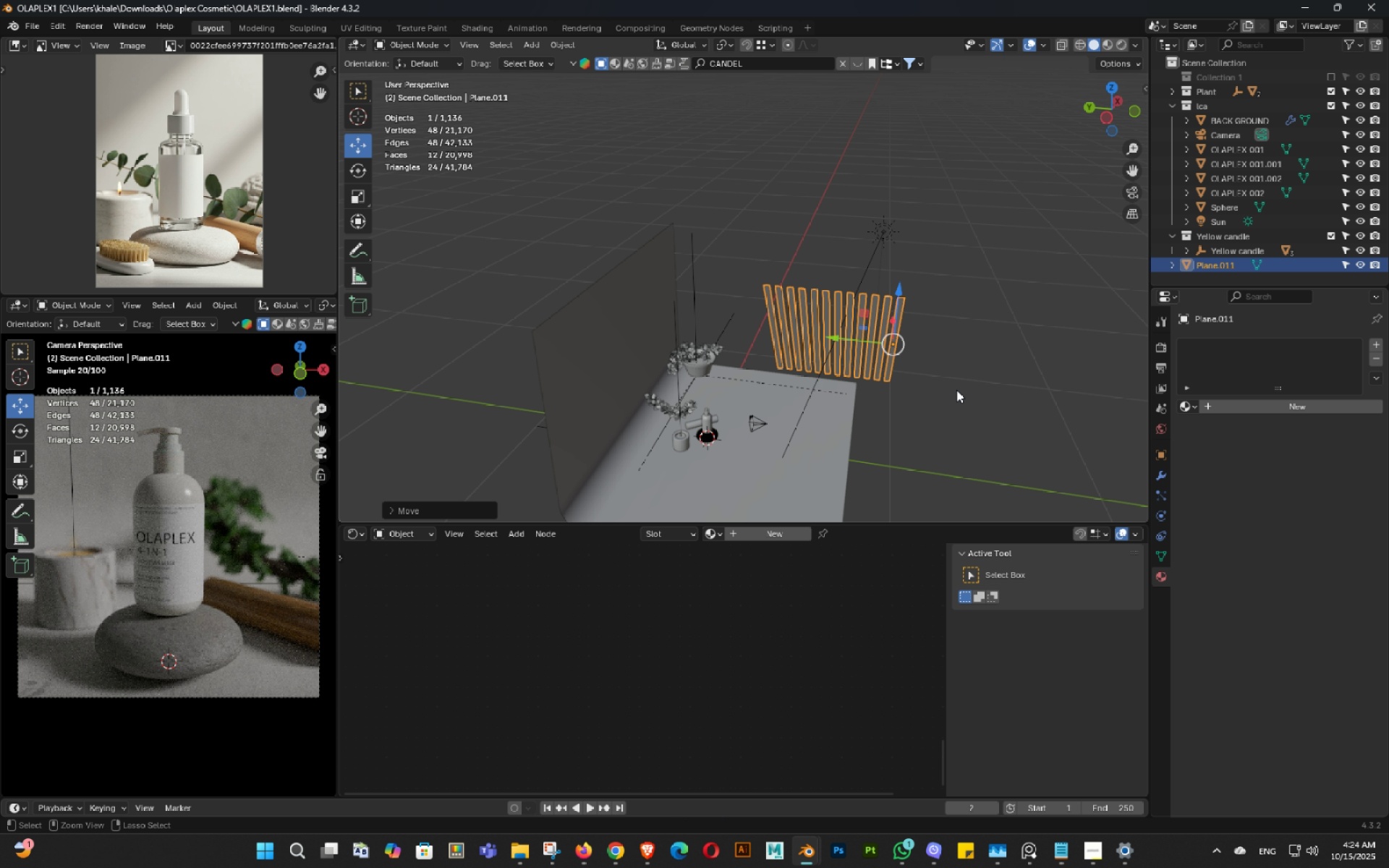 
key(Control+S)
 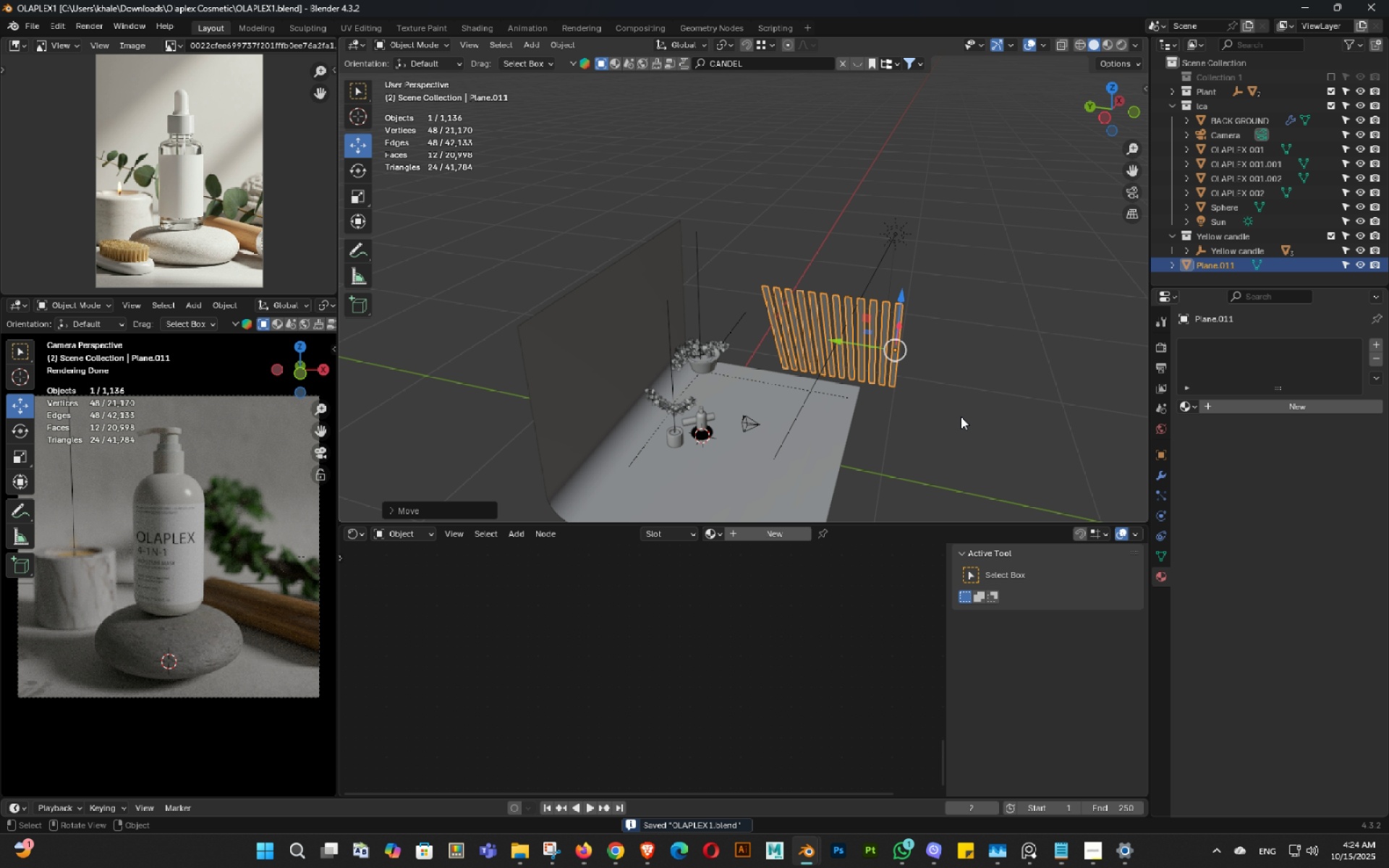 
hold_key(key=S, duration=0.63)
 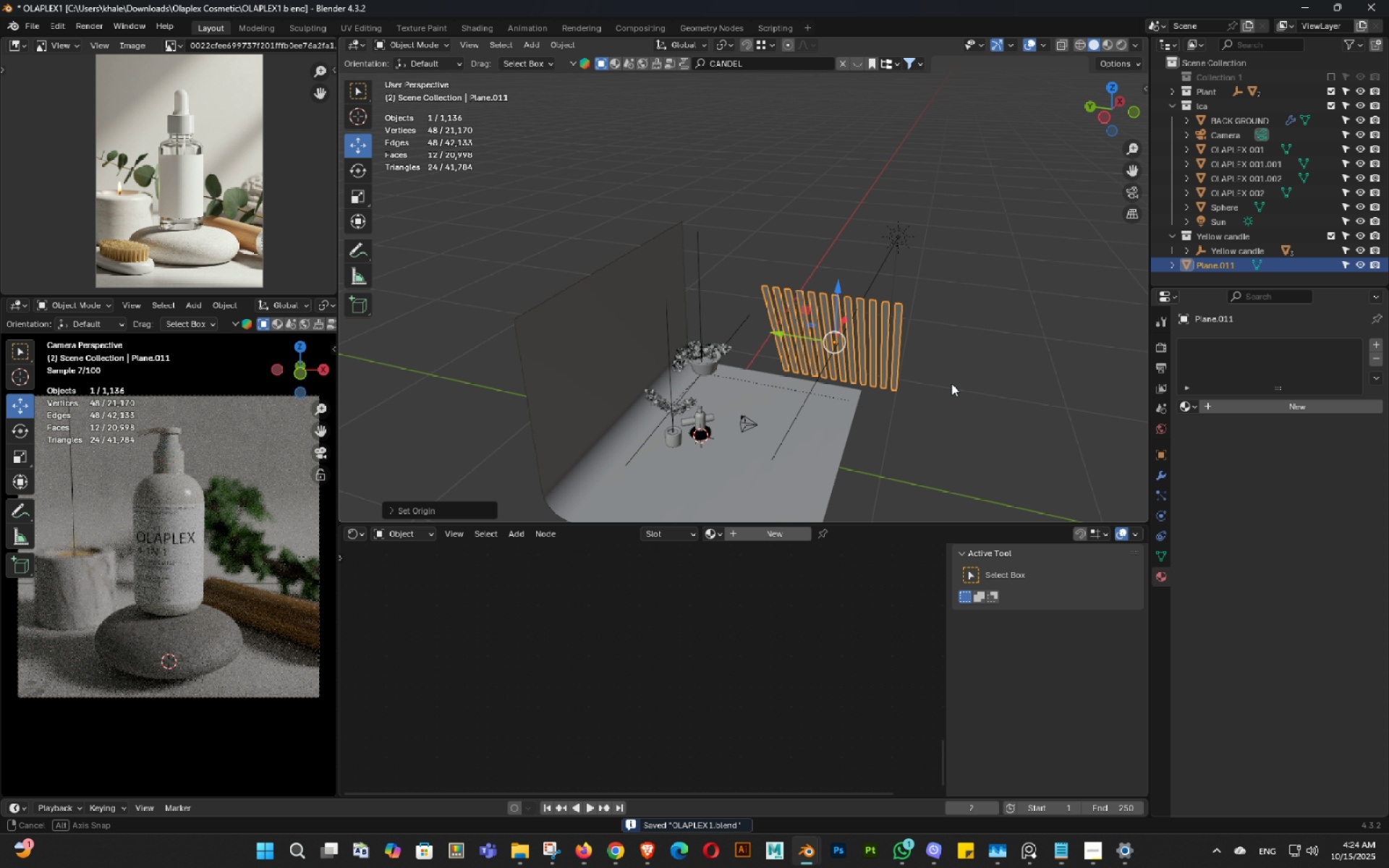 
key(Control+ControlLeft)
 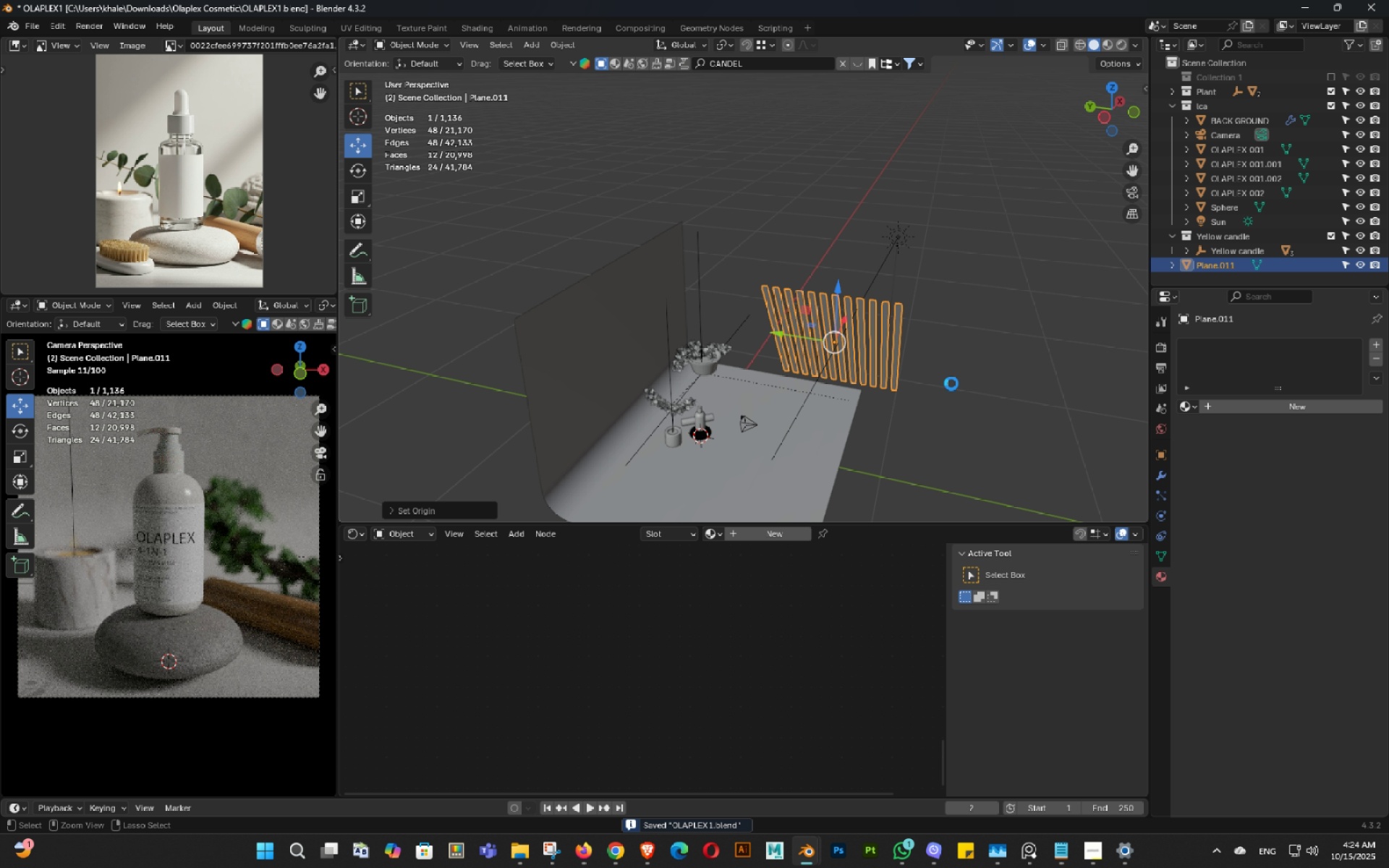 
key(Control+S)
 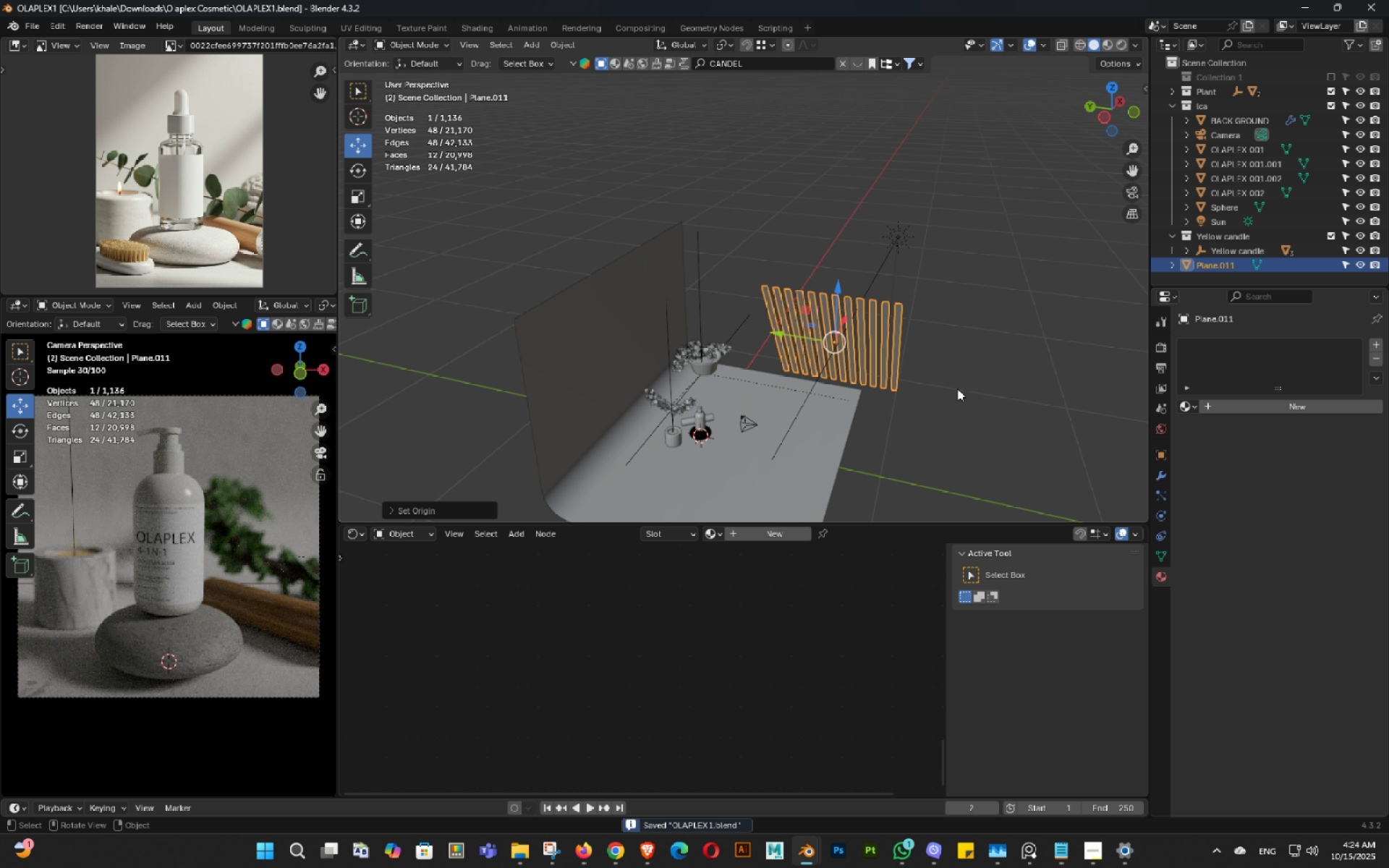 
key(R)
 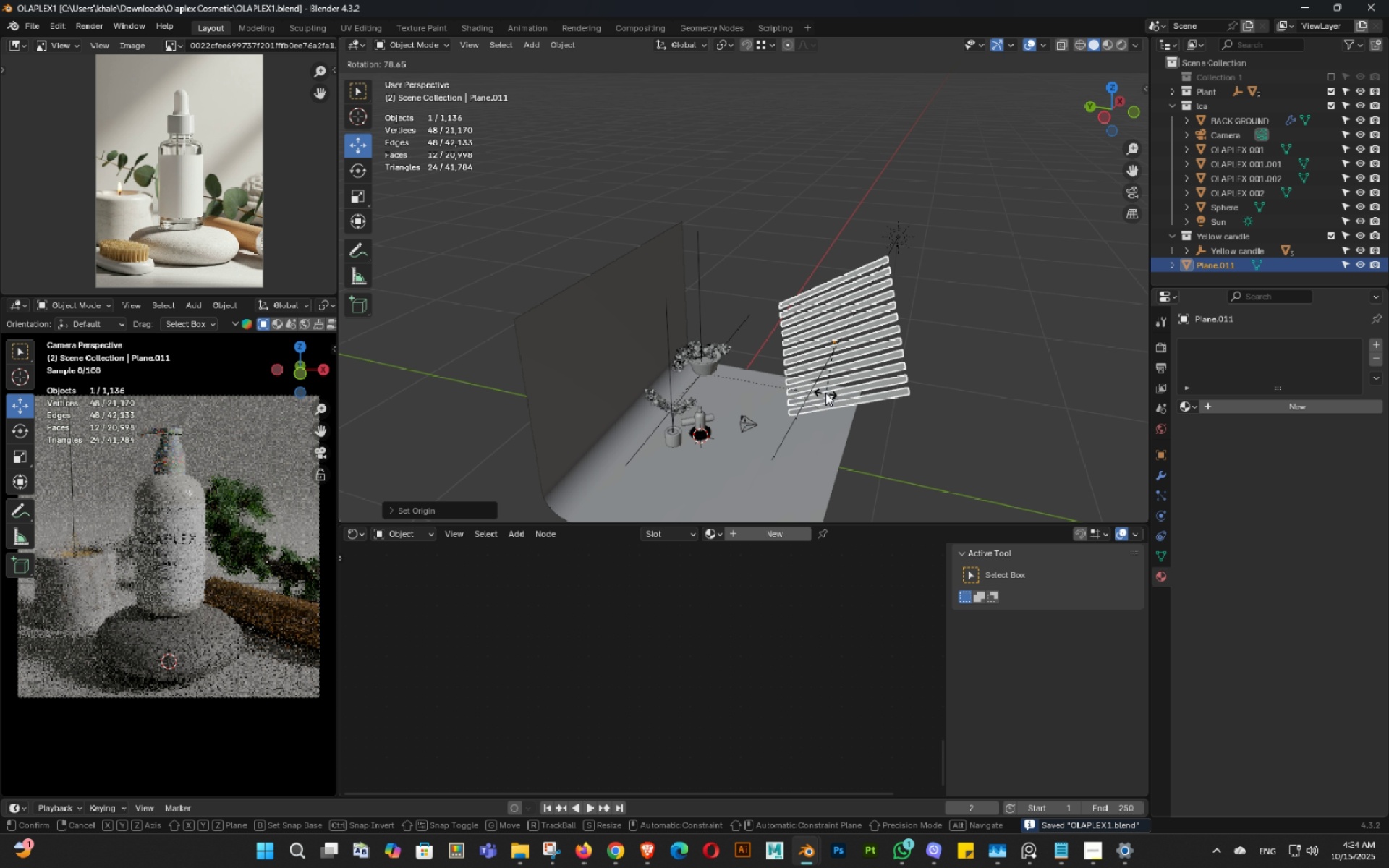 
left_click([866, 380])
 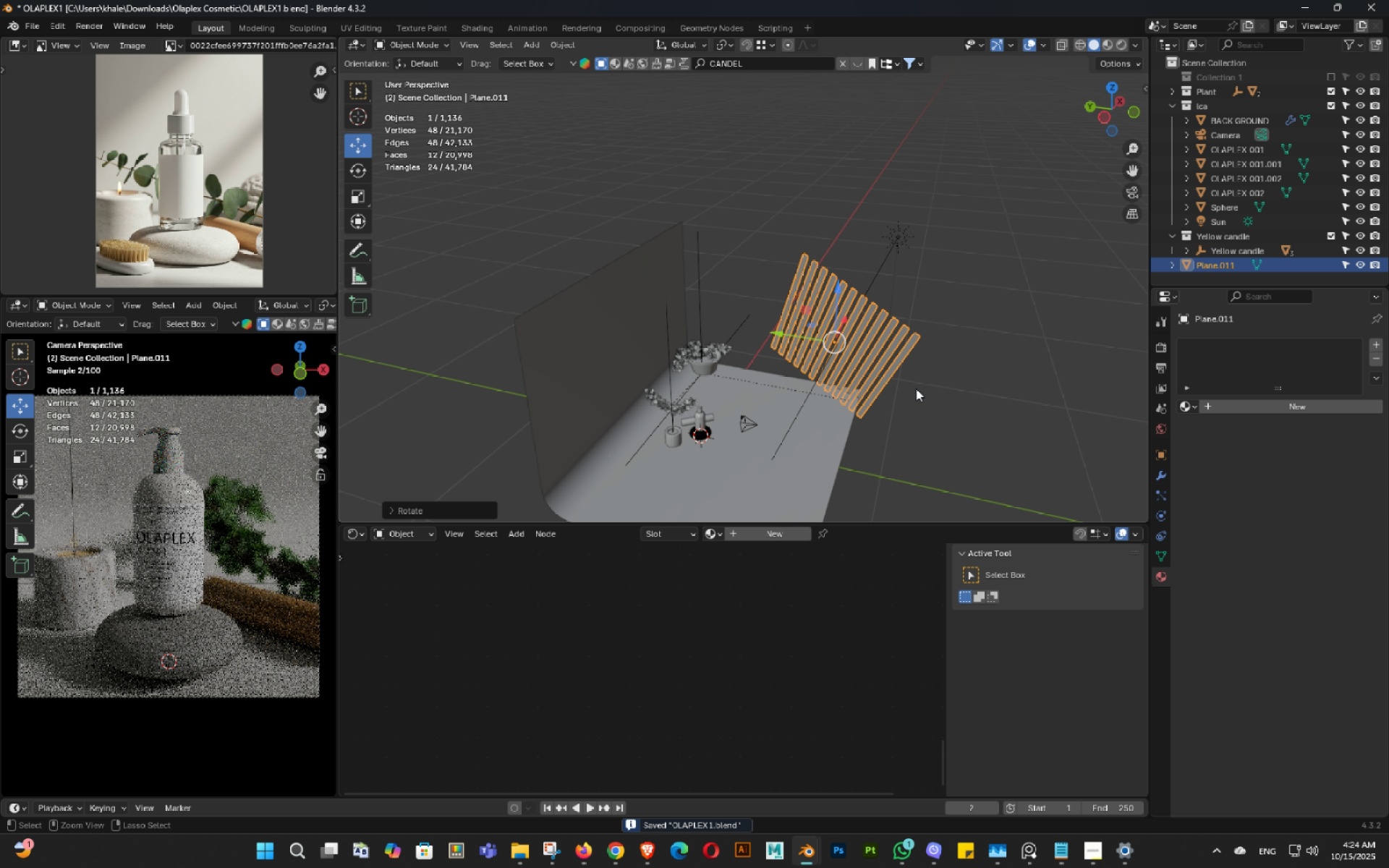 
key(Control+ControlLeft)
 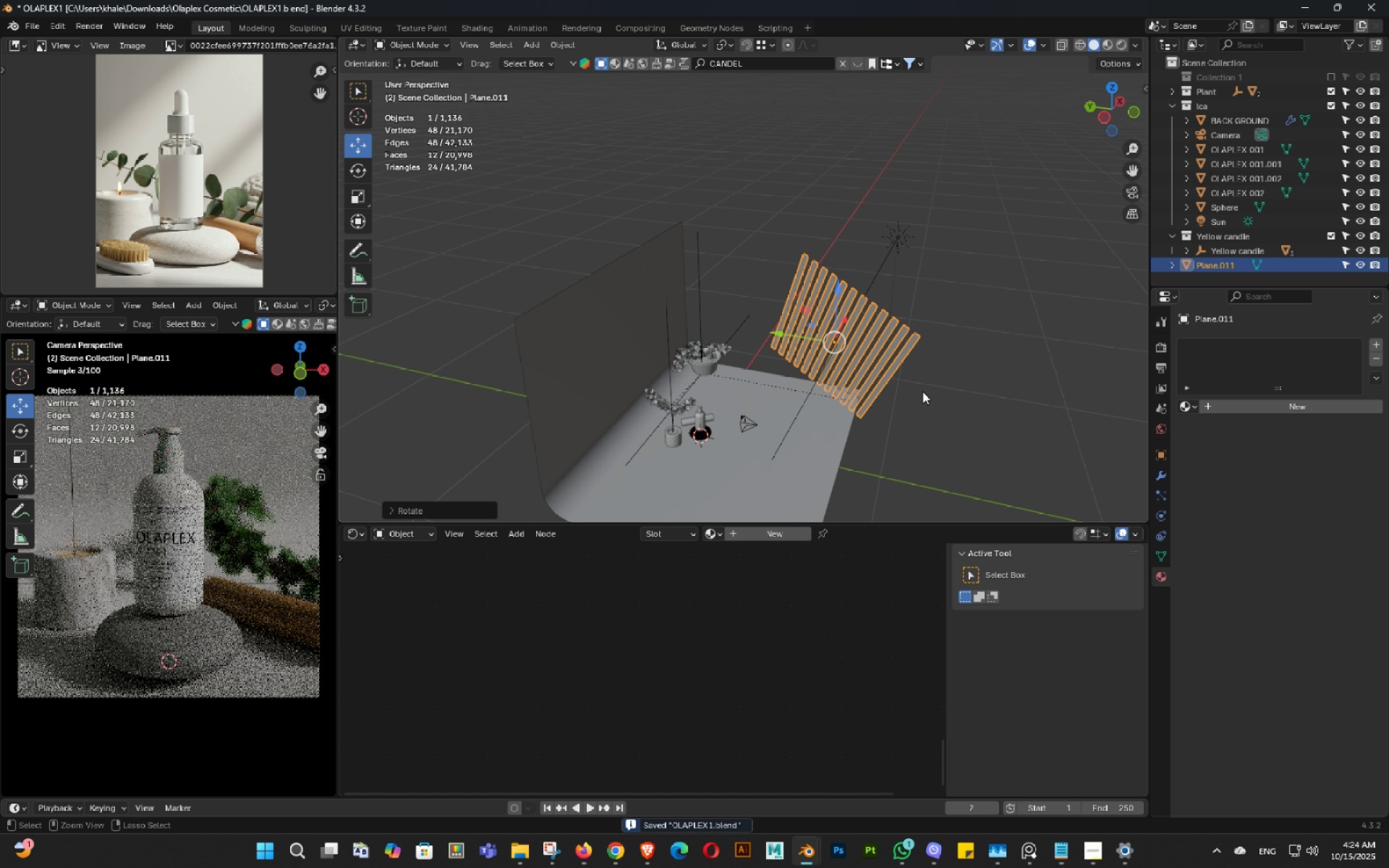 
key(Z)
 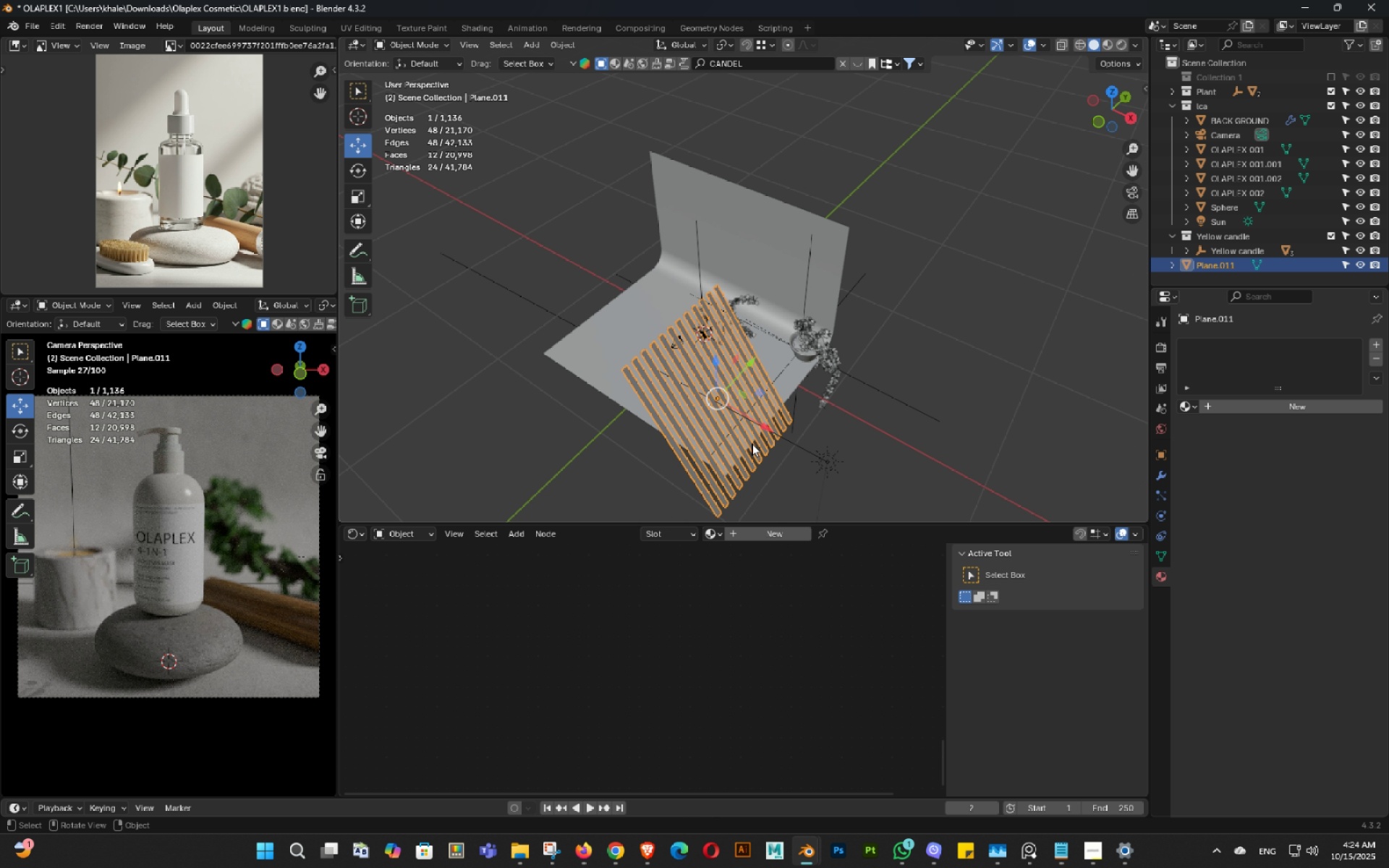 
triple_click([672, 430])
 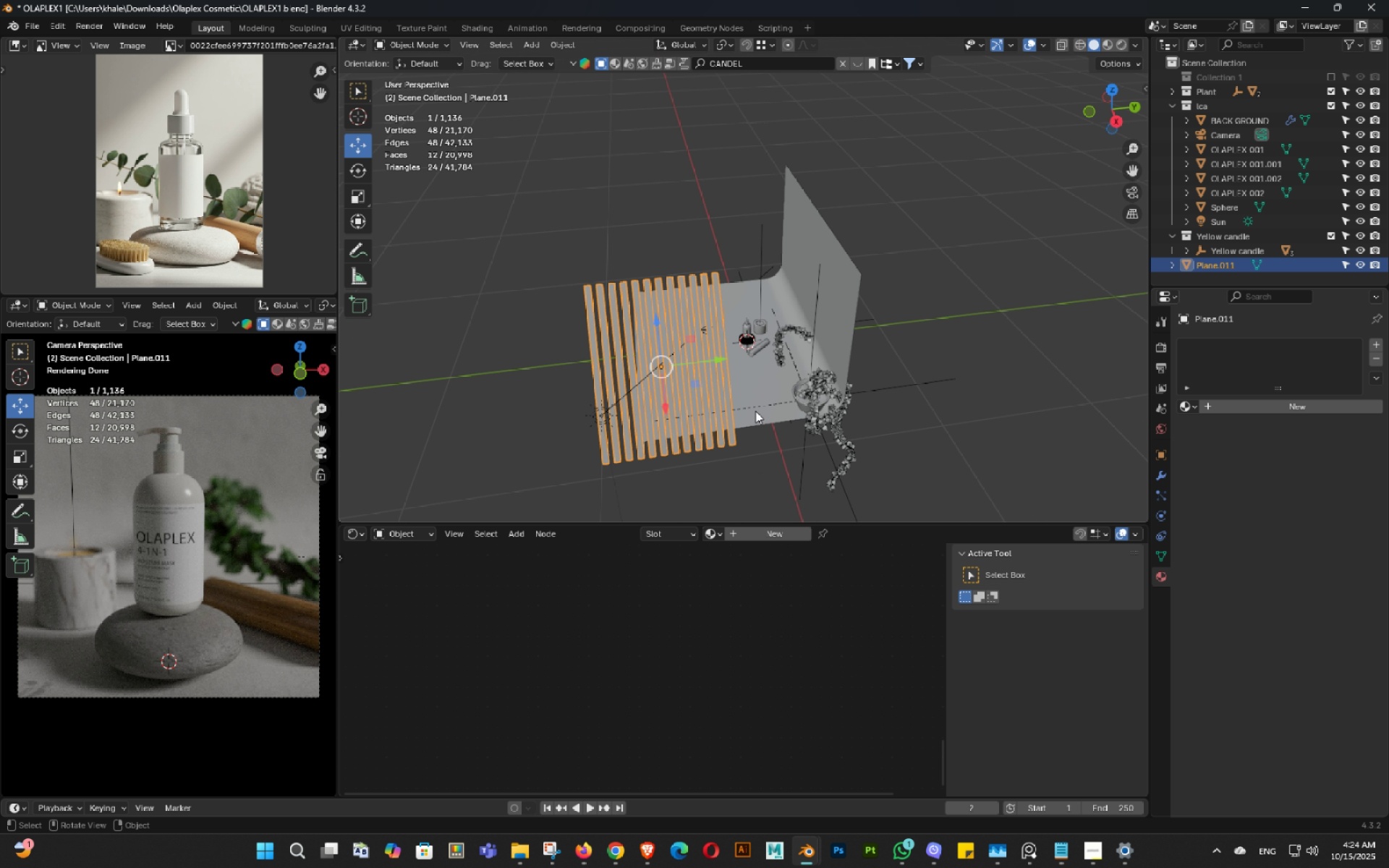 
triple_click([759, 417])
 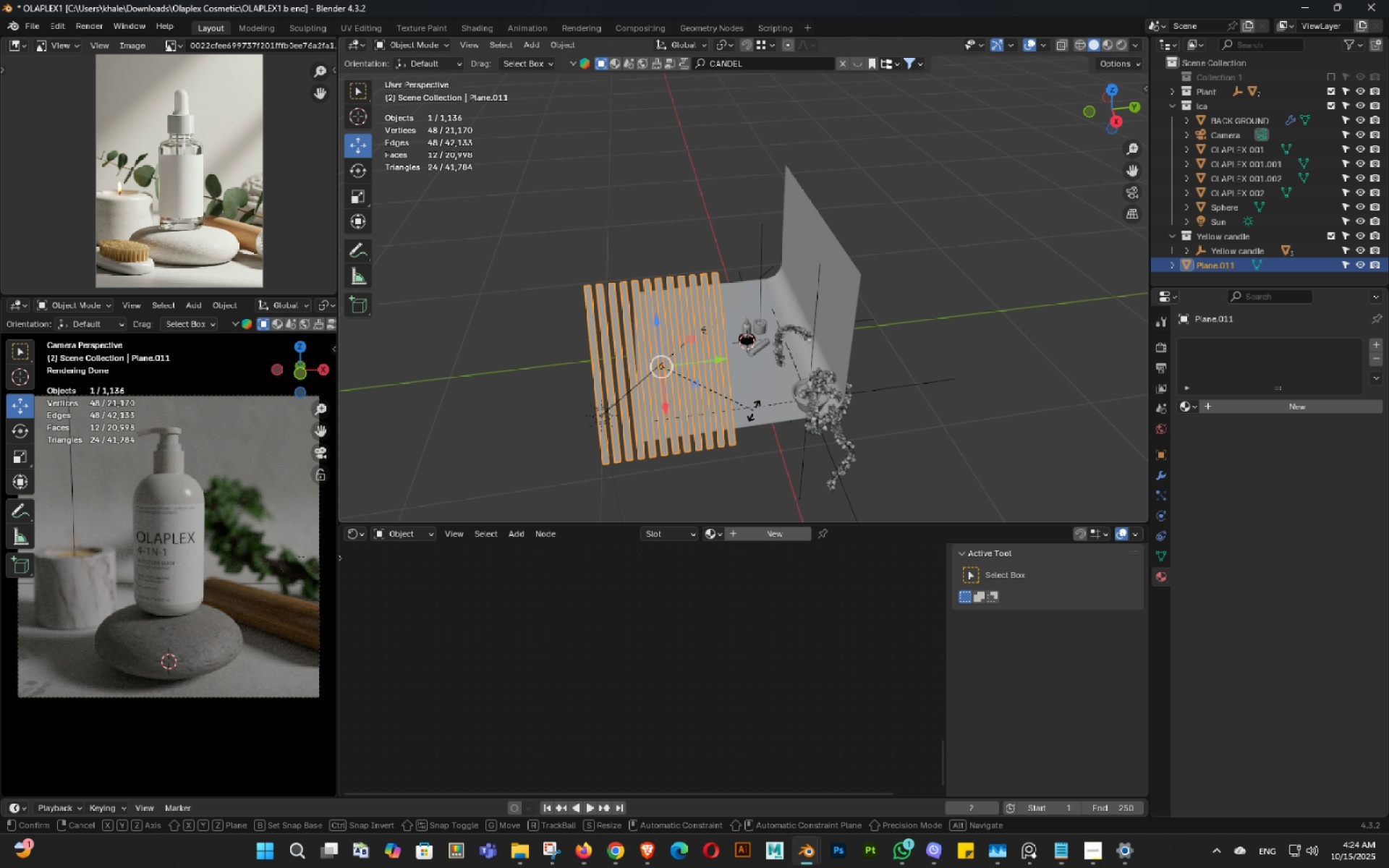 
type(rx)
 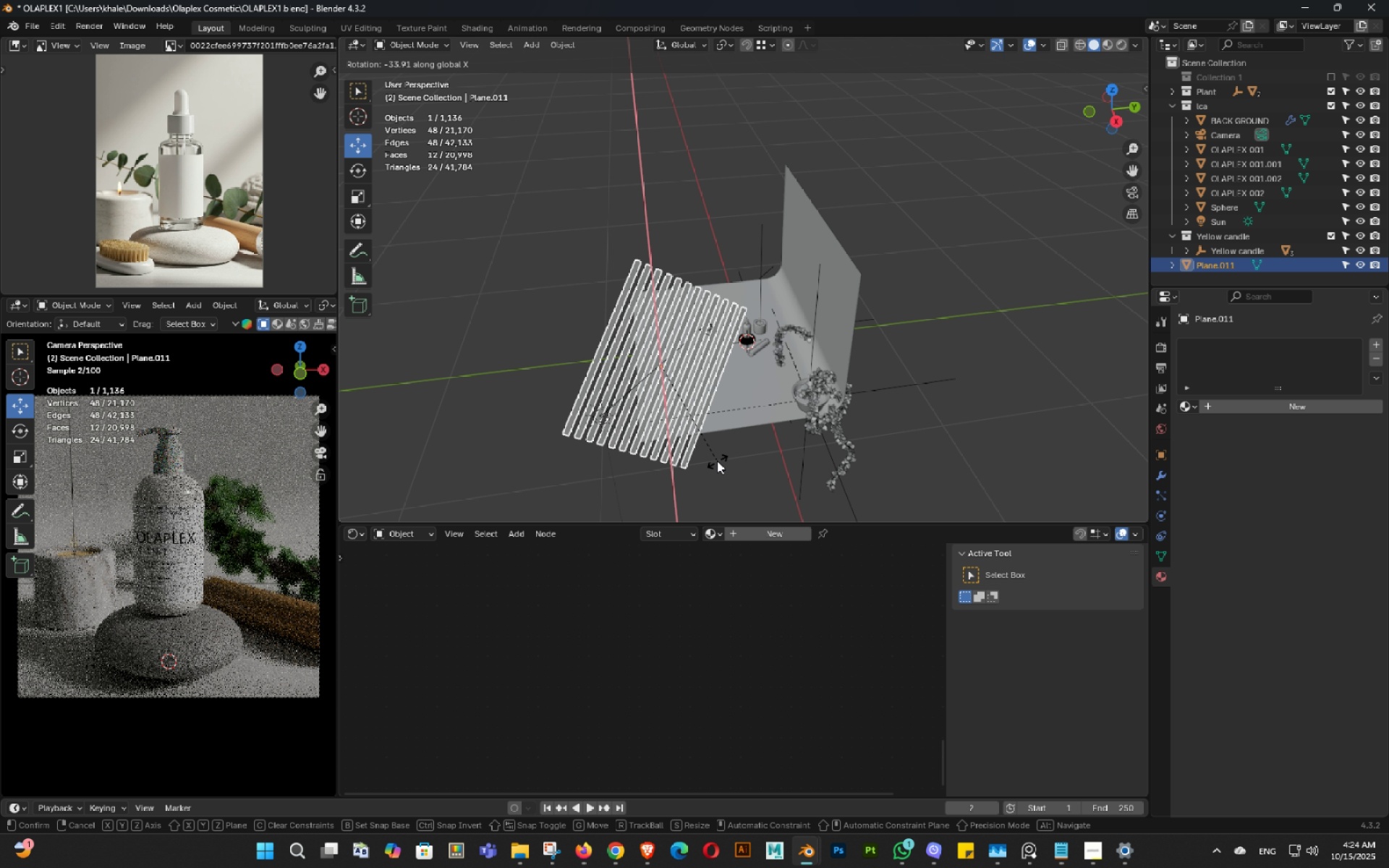 
left_click([716, 457])
 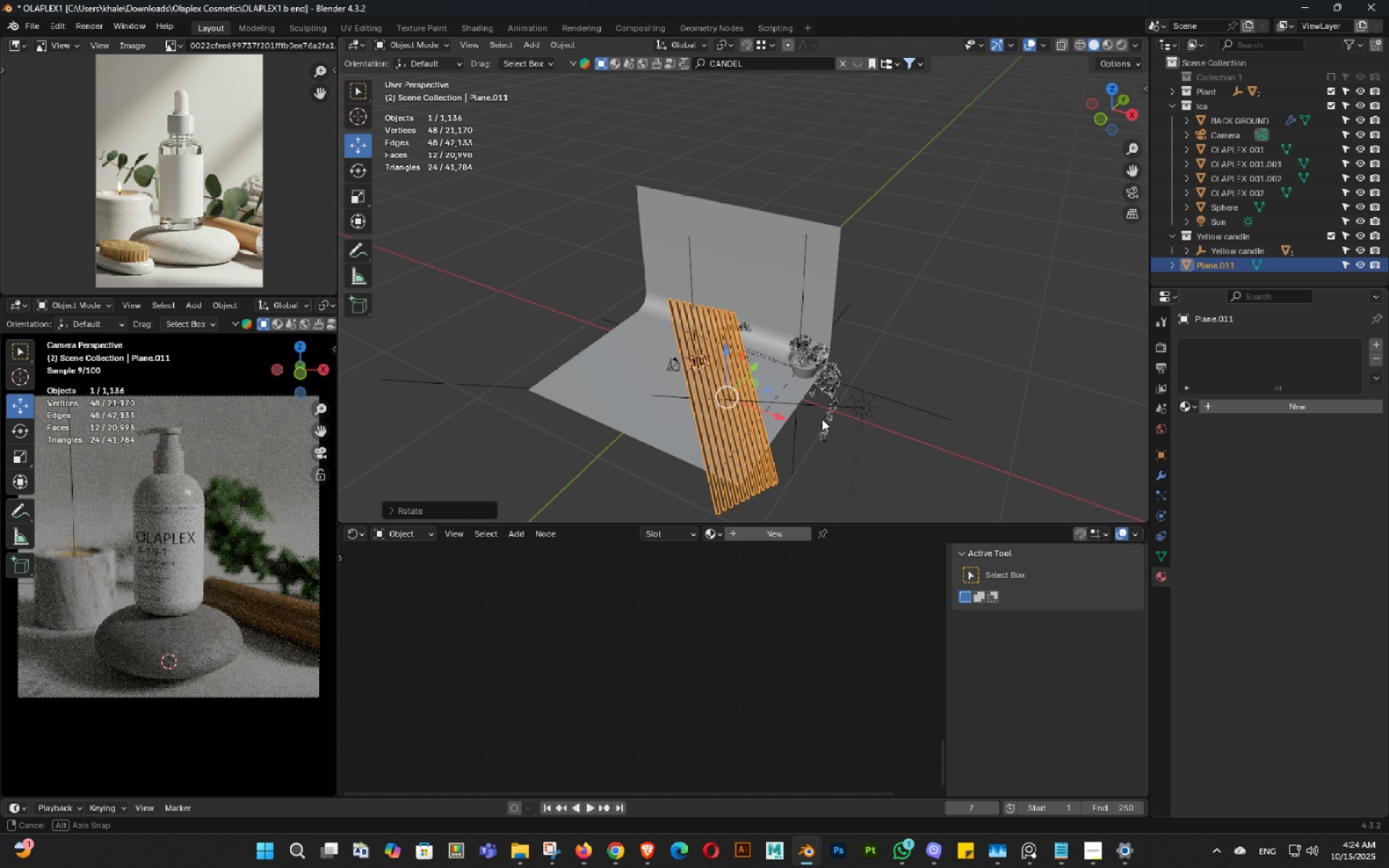 
scroll: coordinate [828, 417], scroll_direction: up, amount: 1.0
 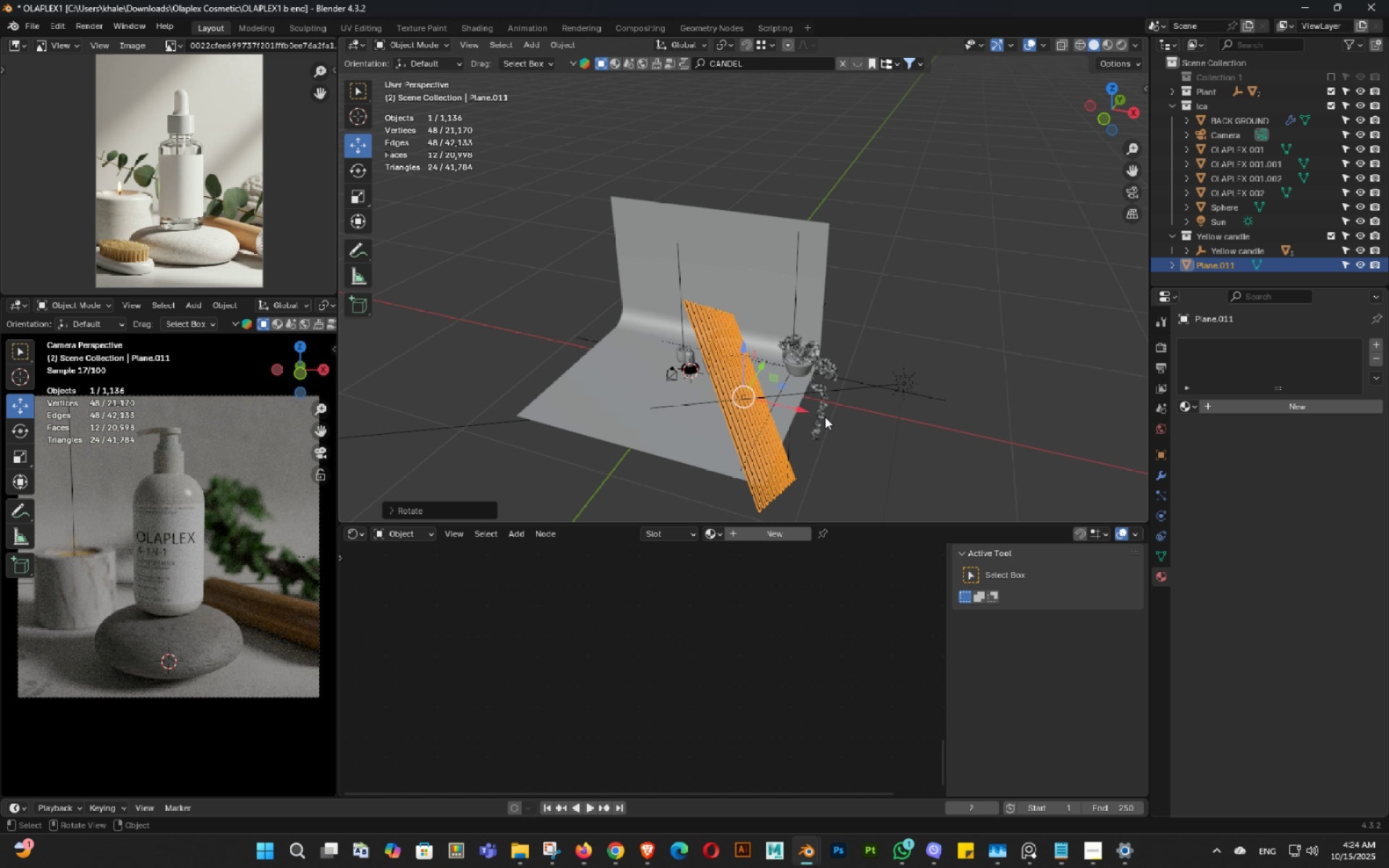 
middle_click([828, 417])
 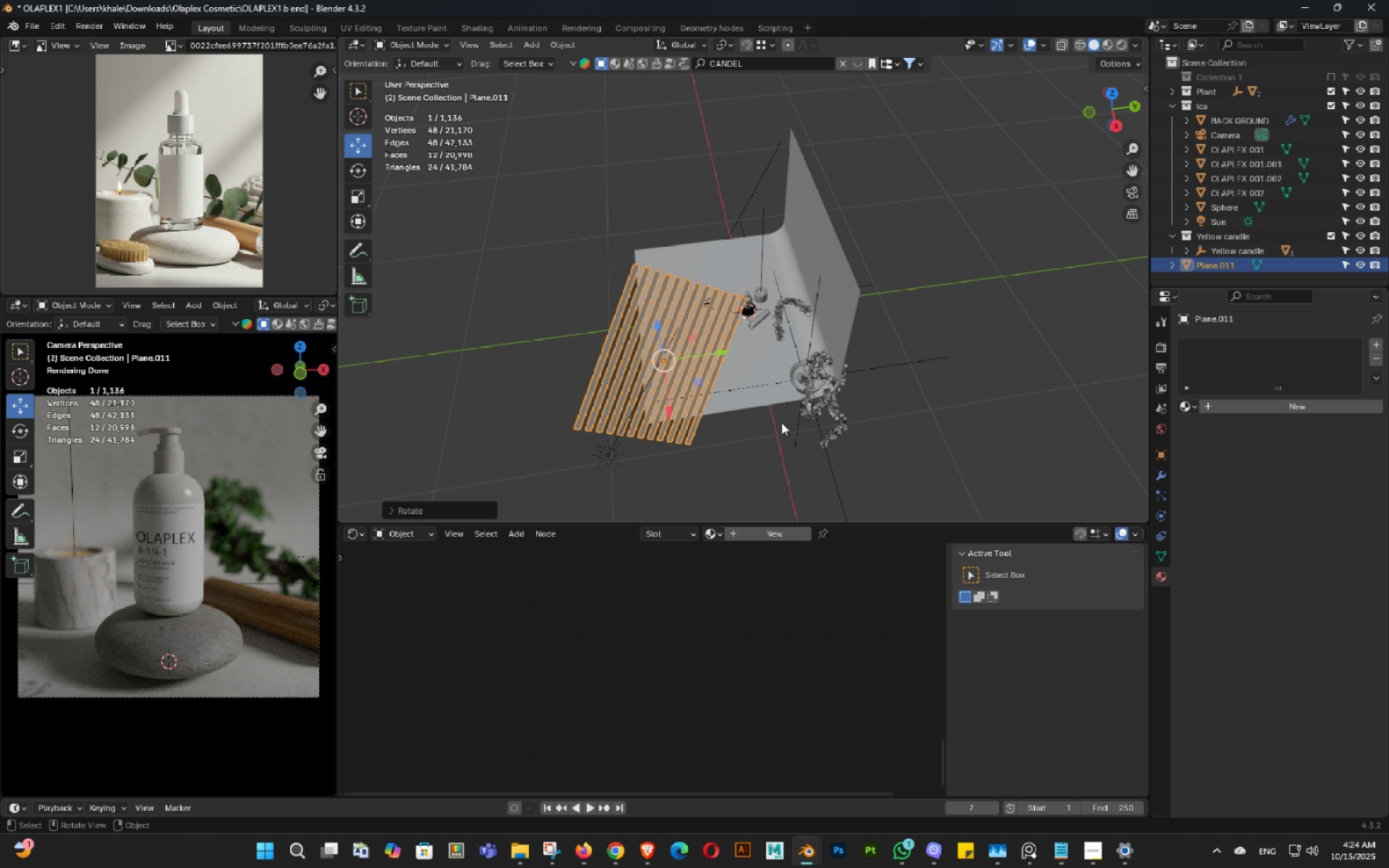 
type(rZ)
 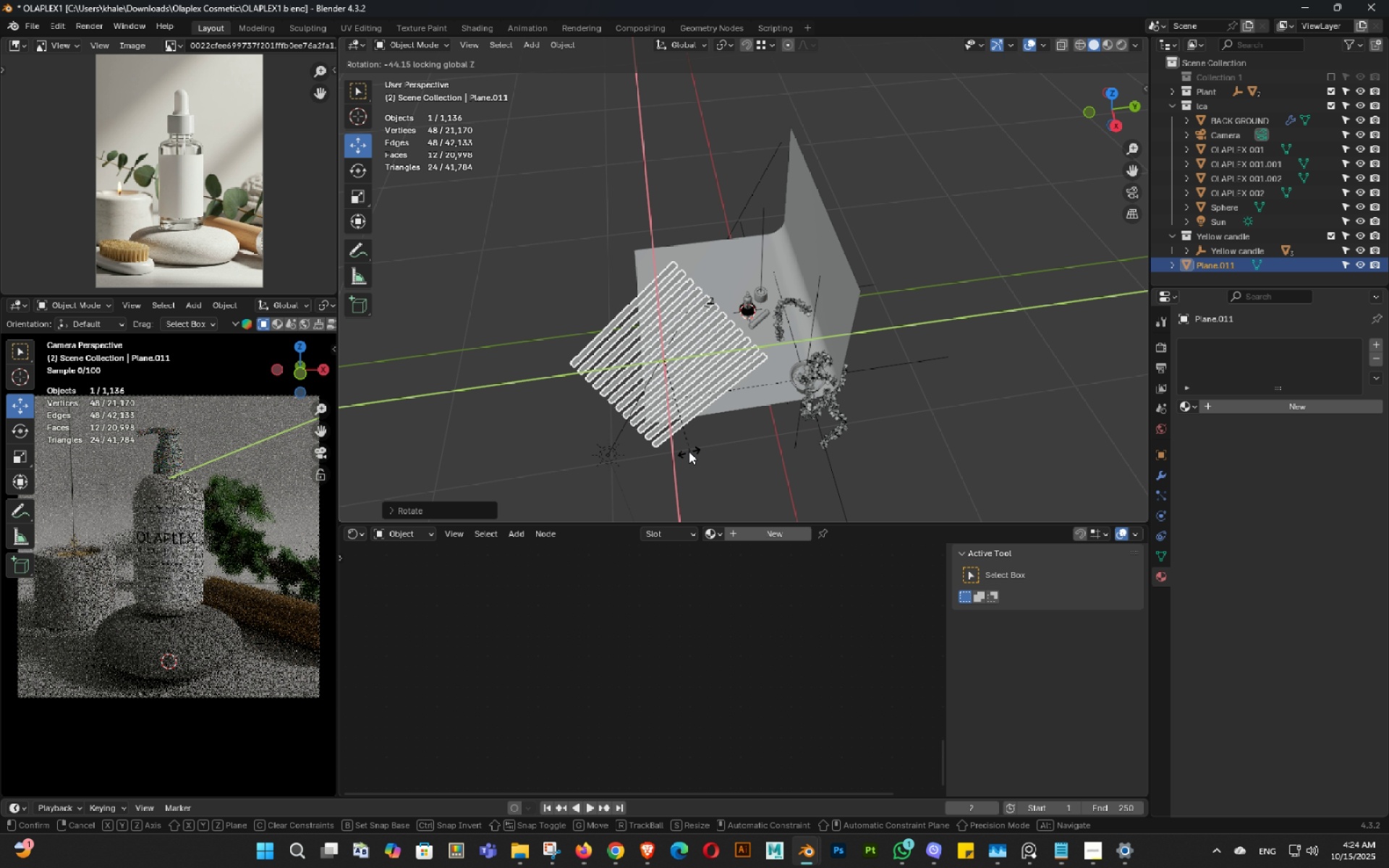 
left_click([681, 451])
 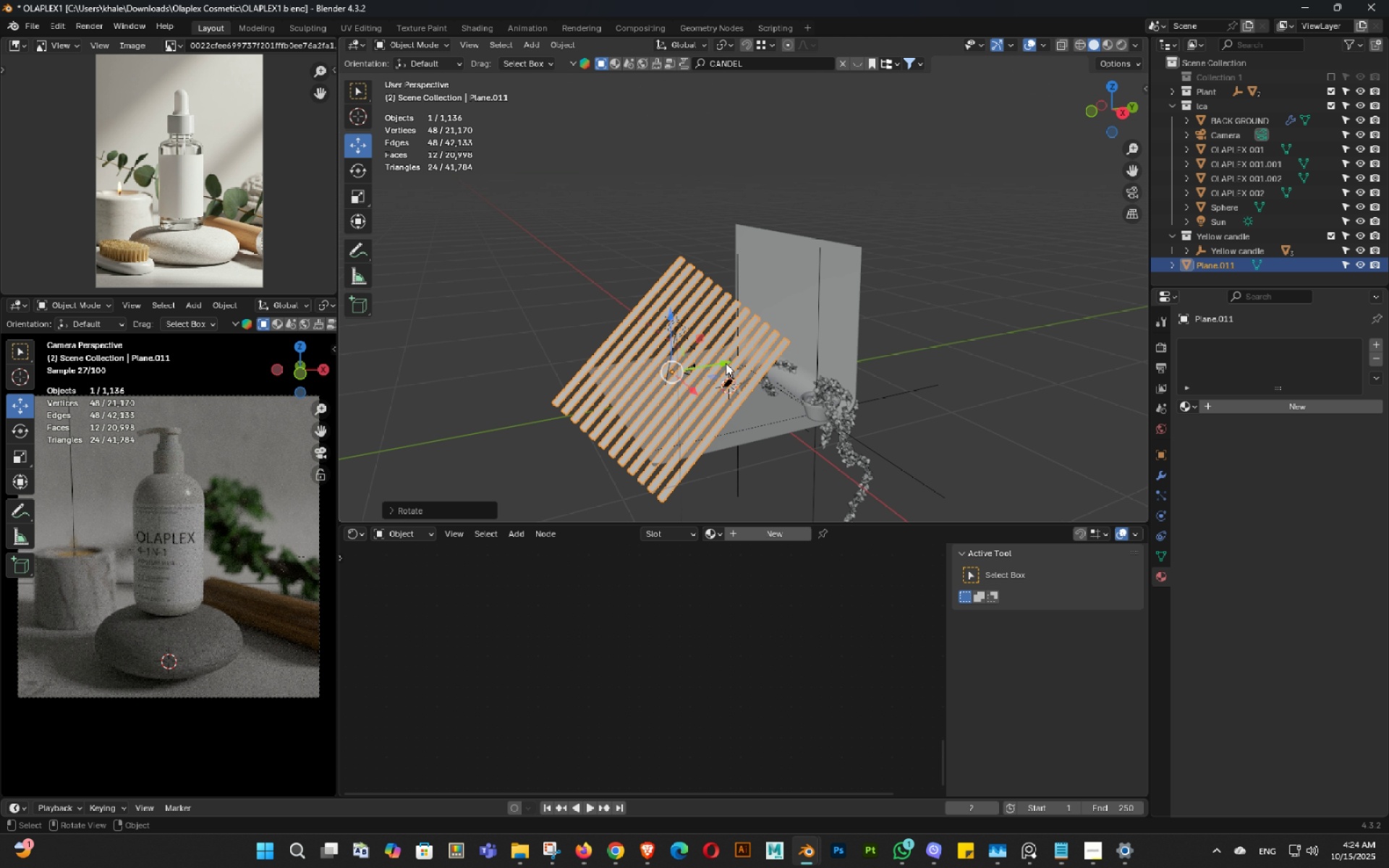 
left_click_drag(start_coordinate=[726, 362], to_coordinate=[811, 350])
 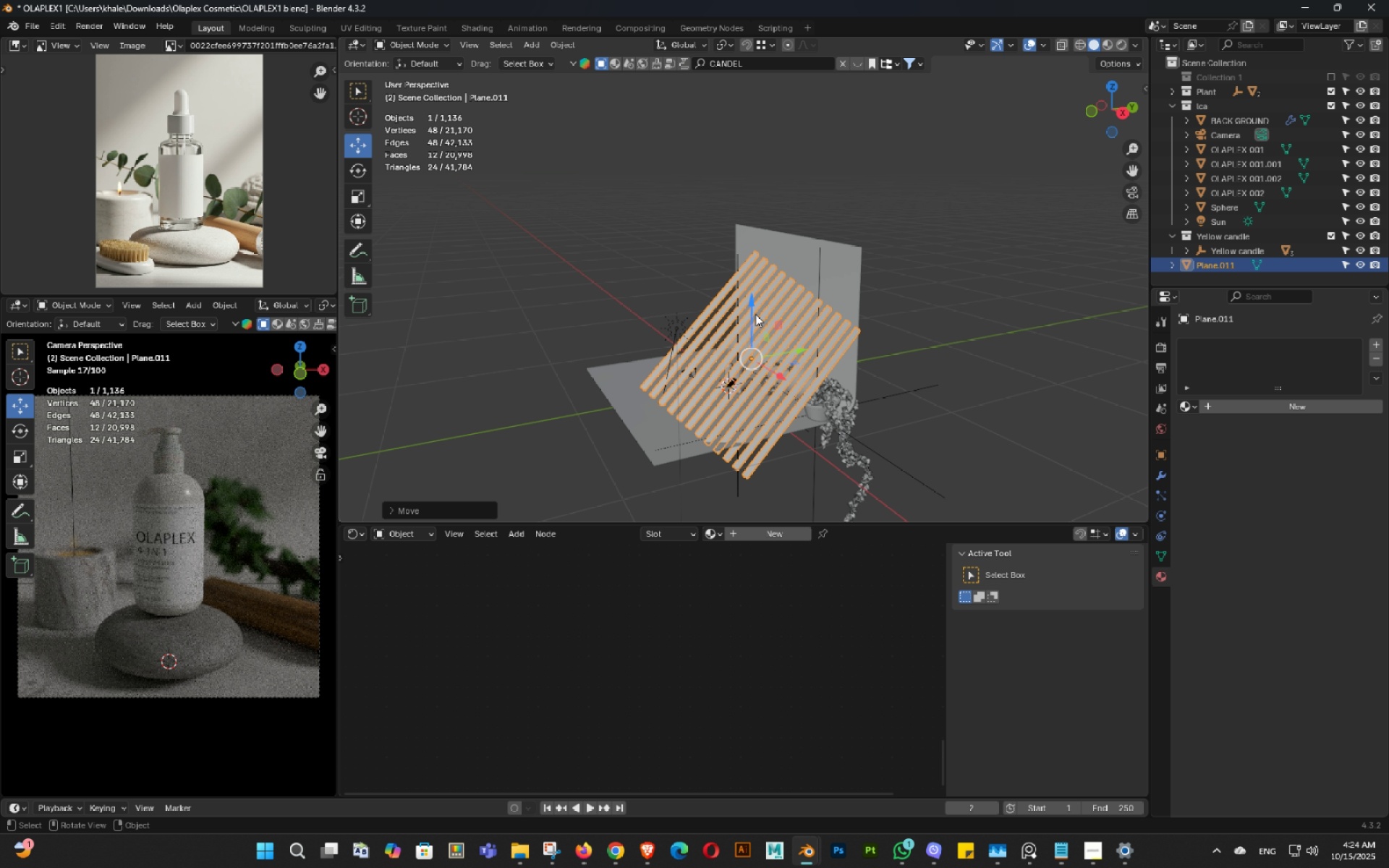 
left_click_drag(start_coordinate=[752, 304], to_coordinate=[753, 260])
 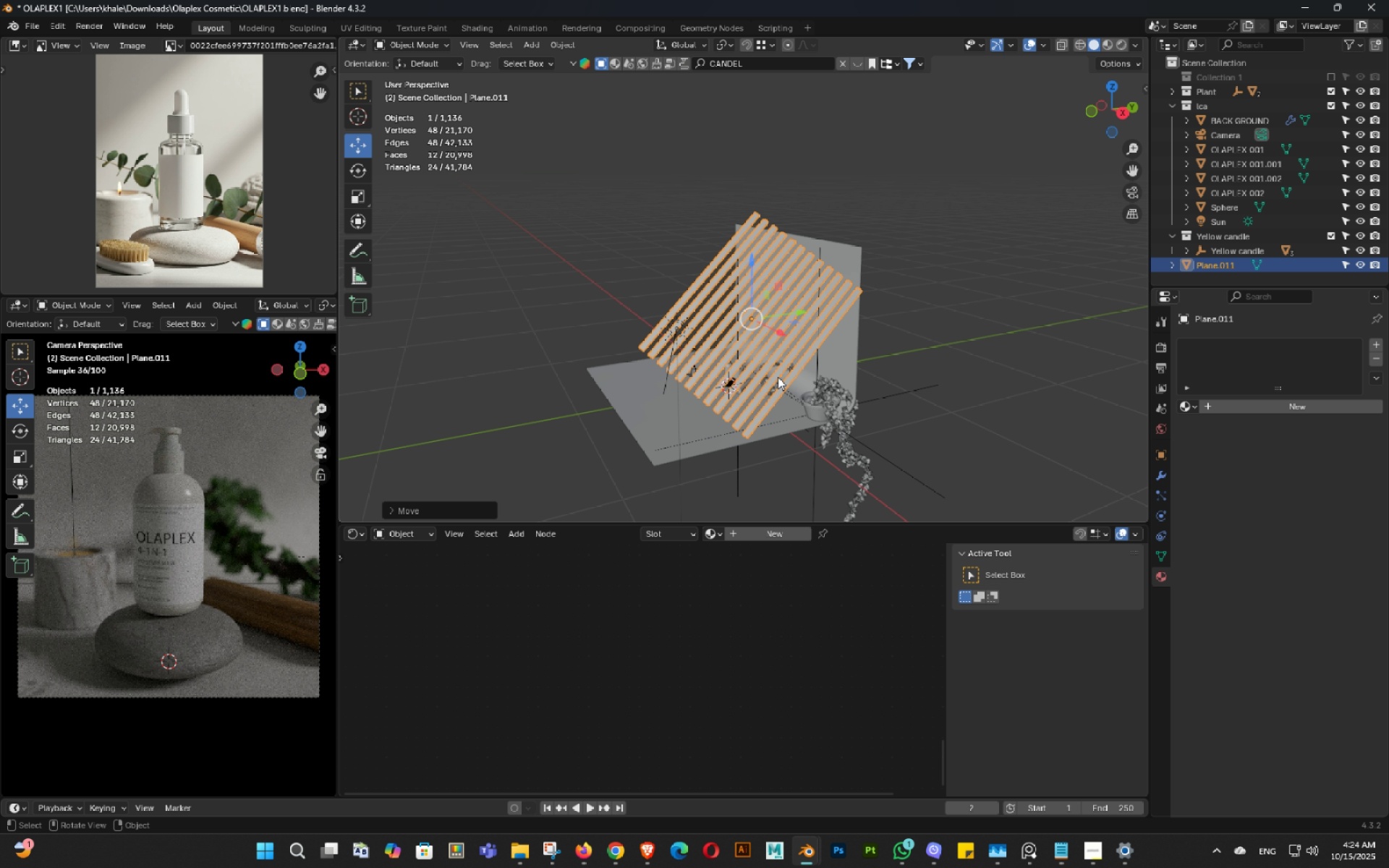 
key(Control+ControlLeft)
 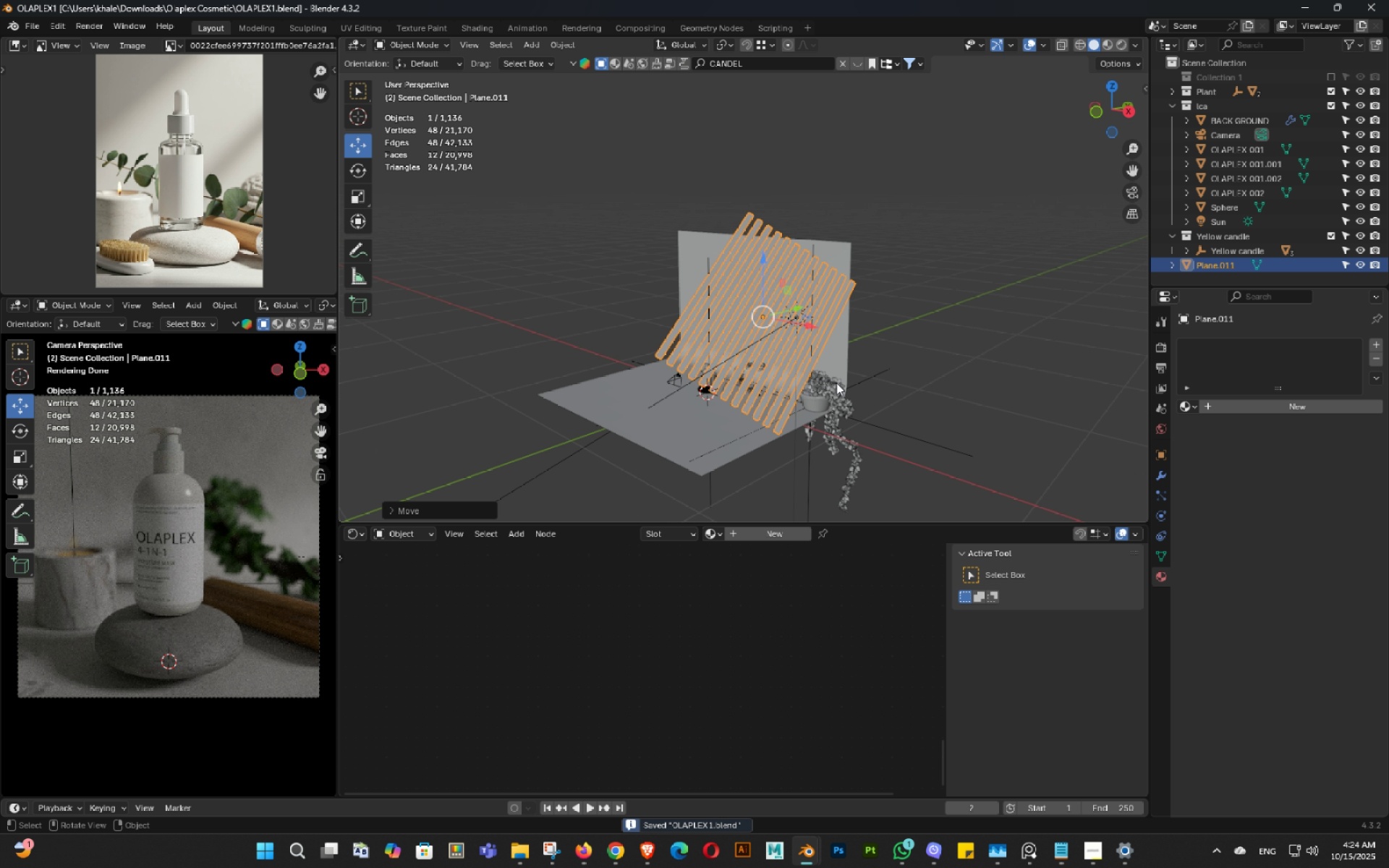 
key(Control+S)
 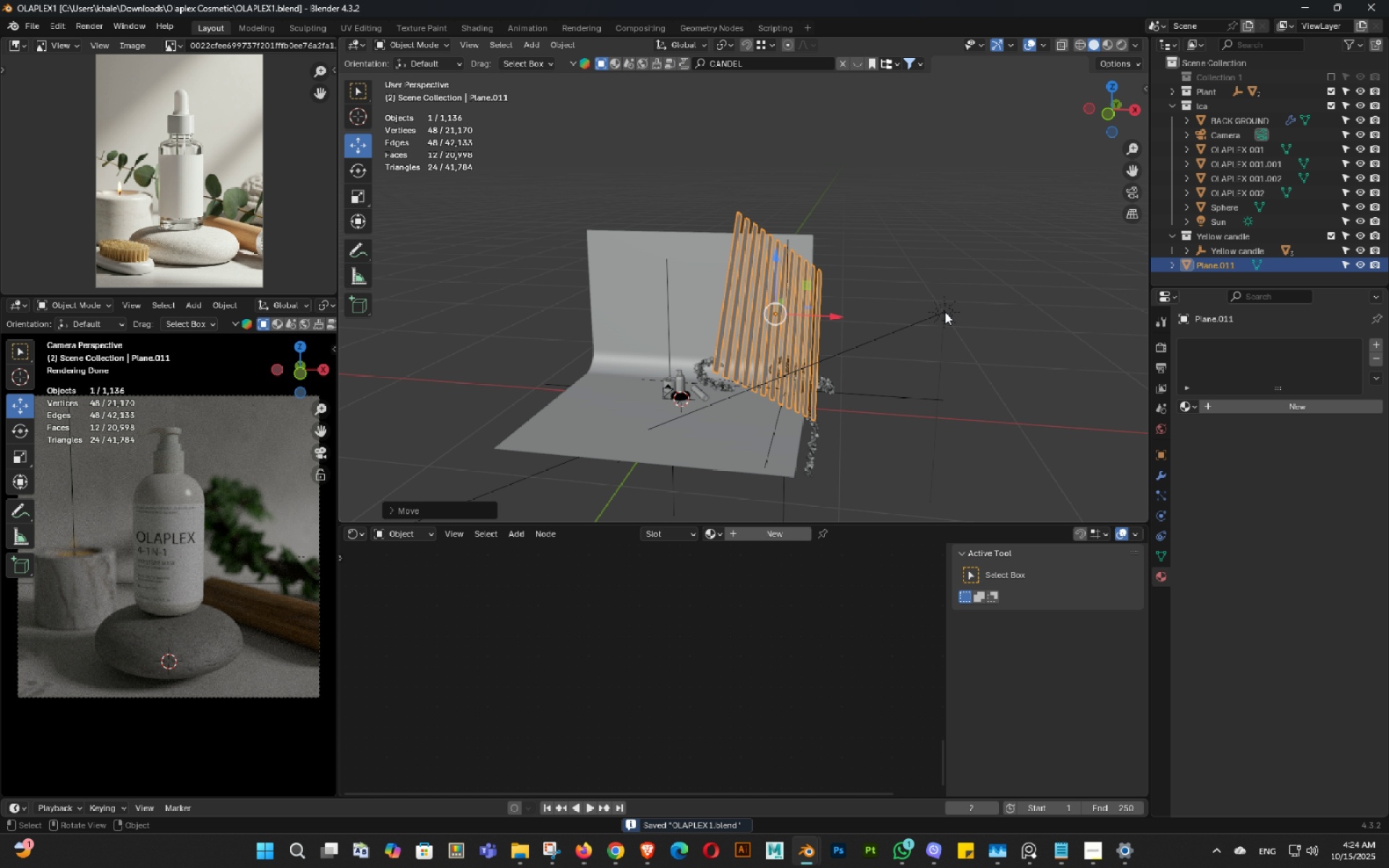 
left_click([946, 310])
 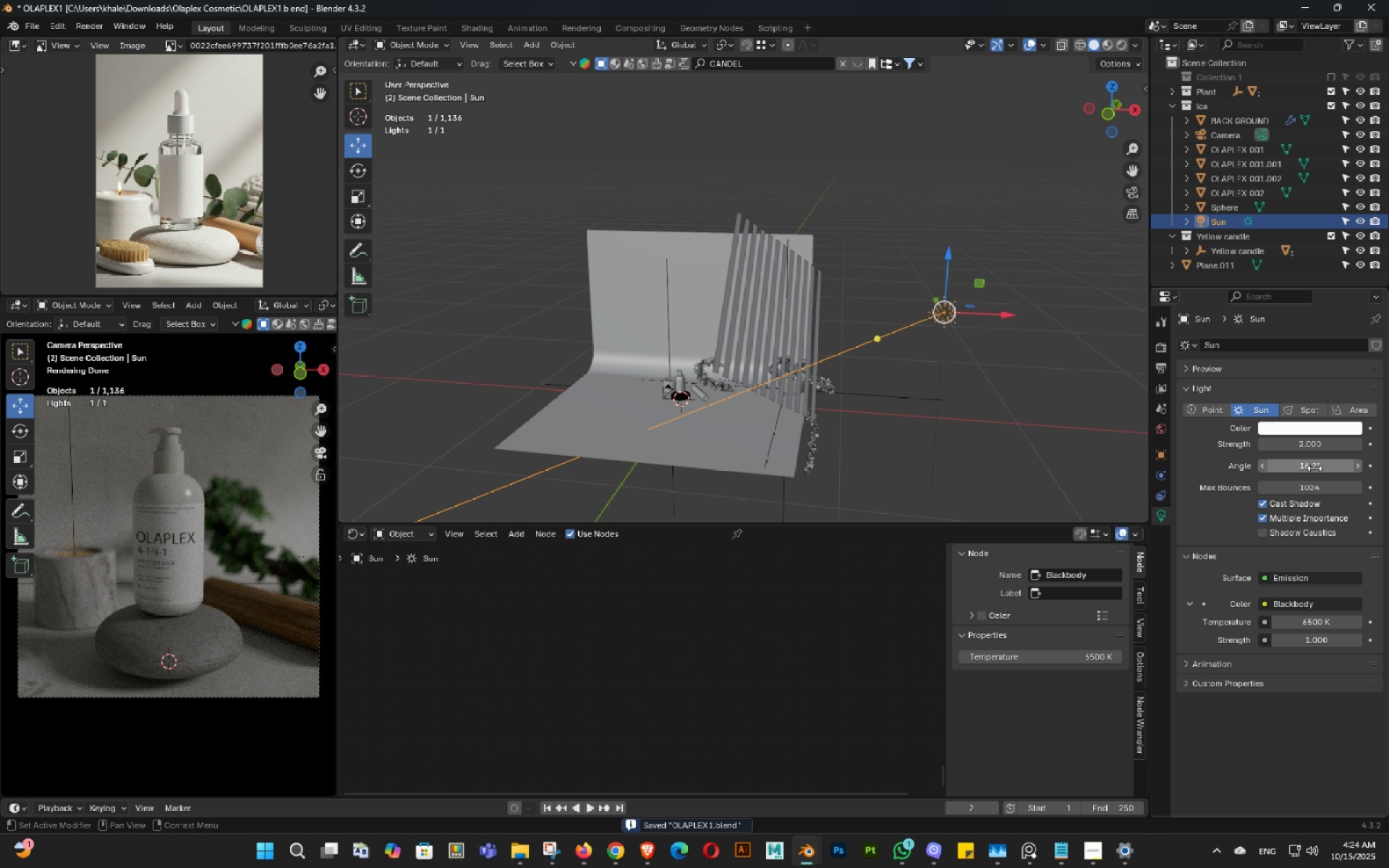 
left_click([1301, 467])
 